 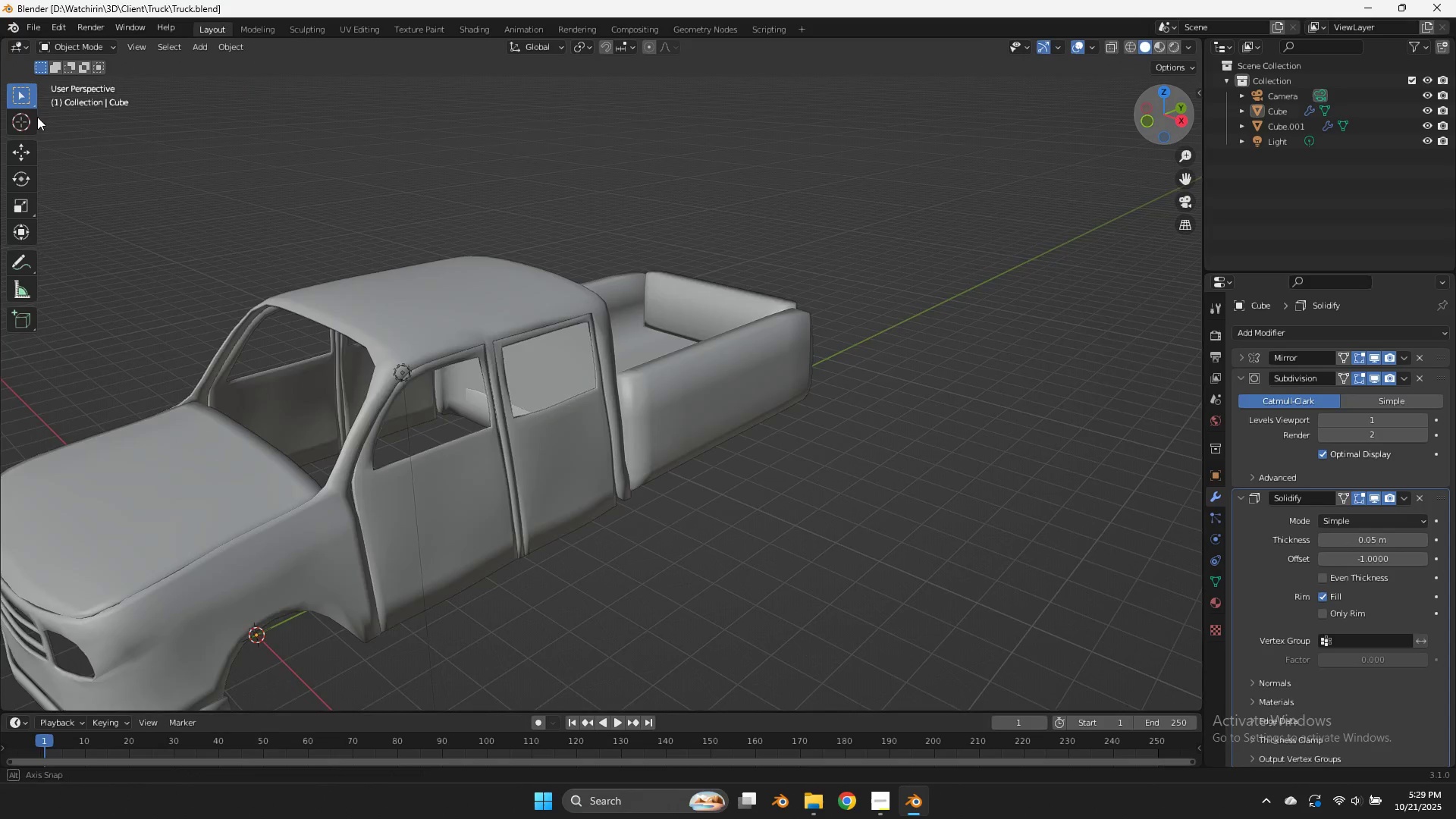 
left_click_drag(start_coordinate=[1175, 116], to_coordinate=[118, 105])
 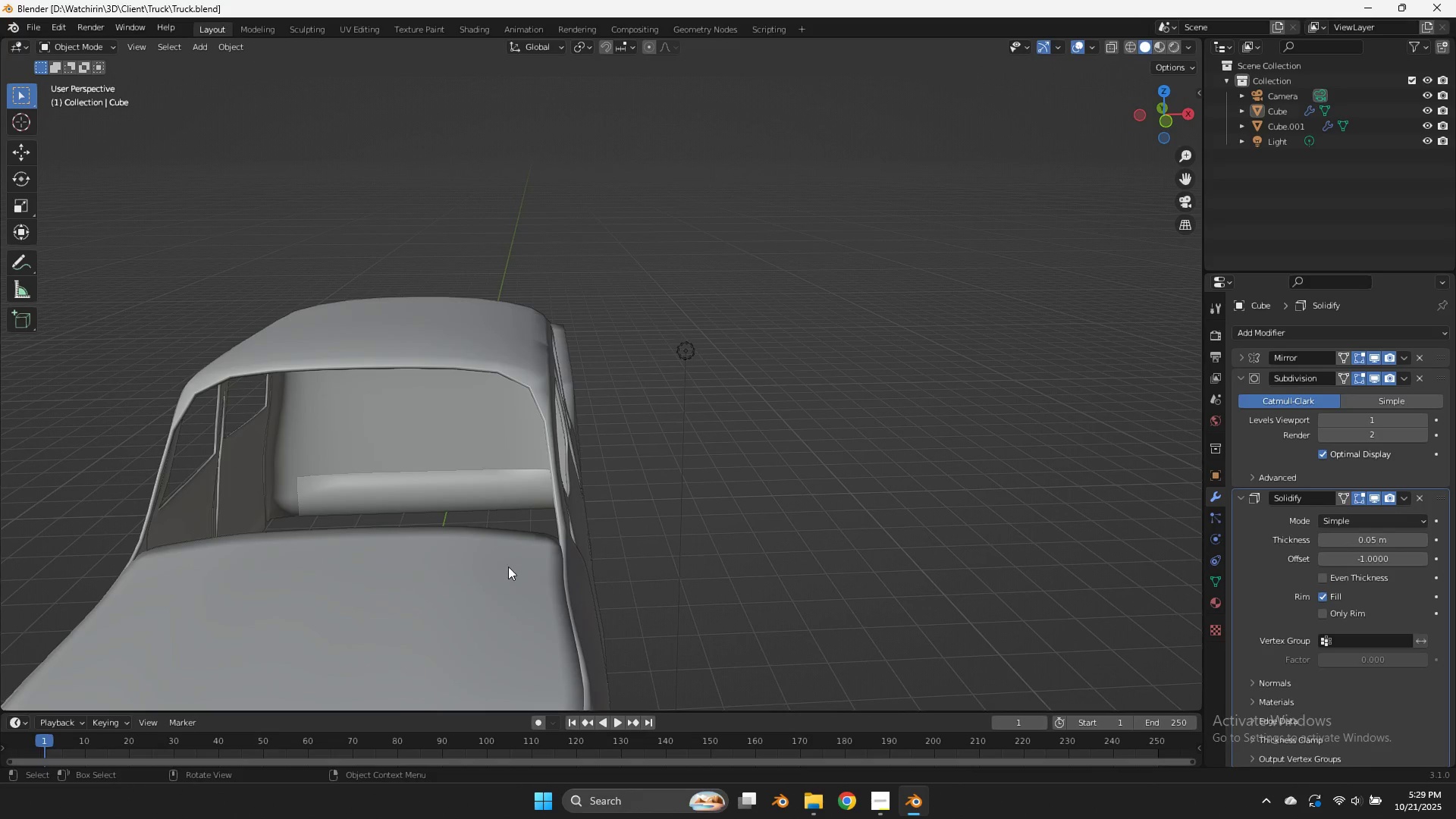 
scroll: coordinate [572, 524], scroll_direction: up, amount: 6.0
 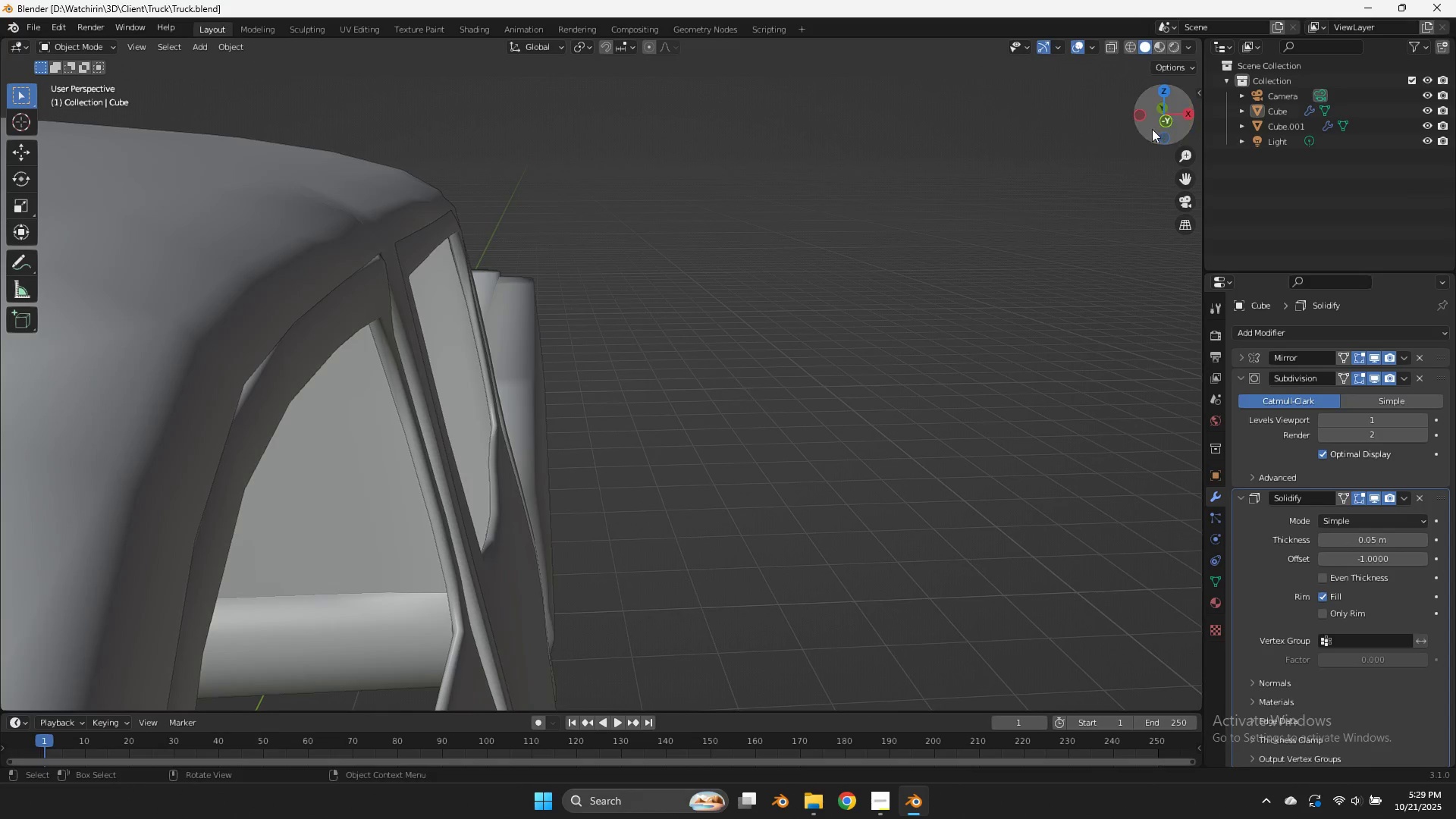 
left_click_drag(start_coordinate=[1153, 129], to_coordinate=[965, 182])
 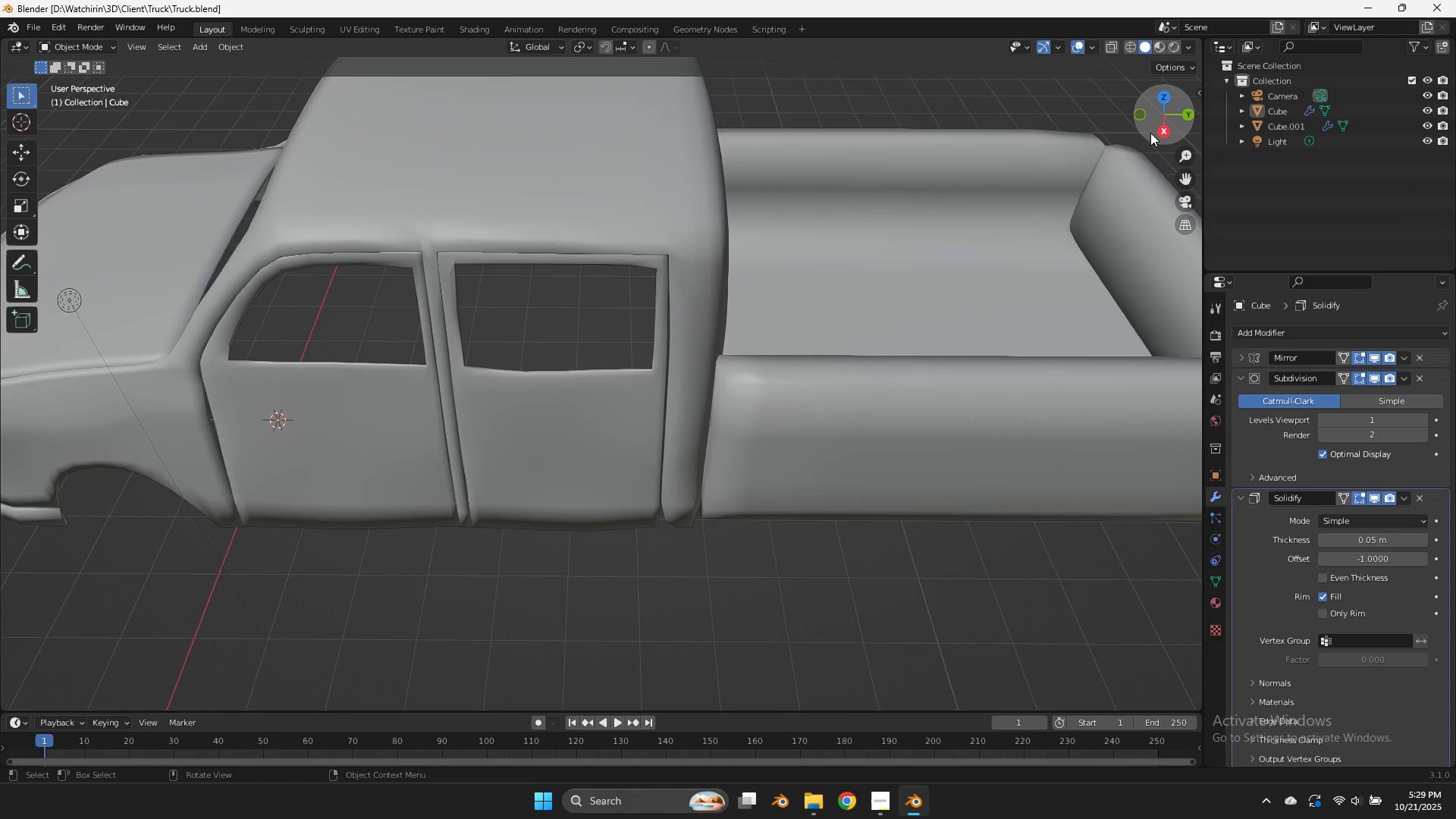 
scroll: coordinate [1150, 133], scroll_direction: down, amount: 4.0
 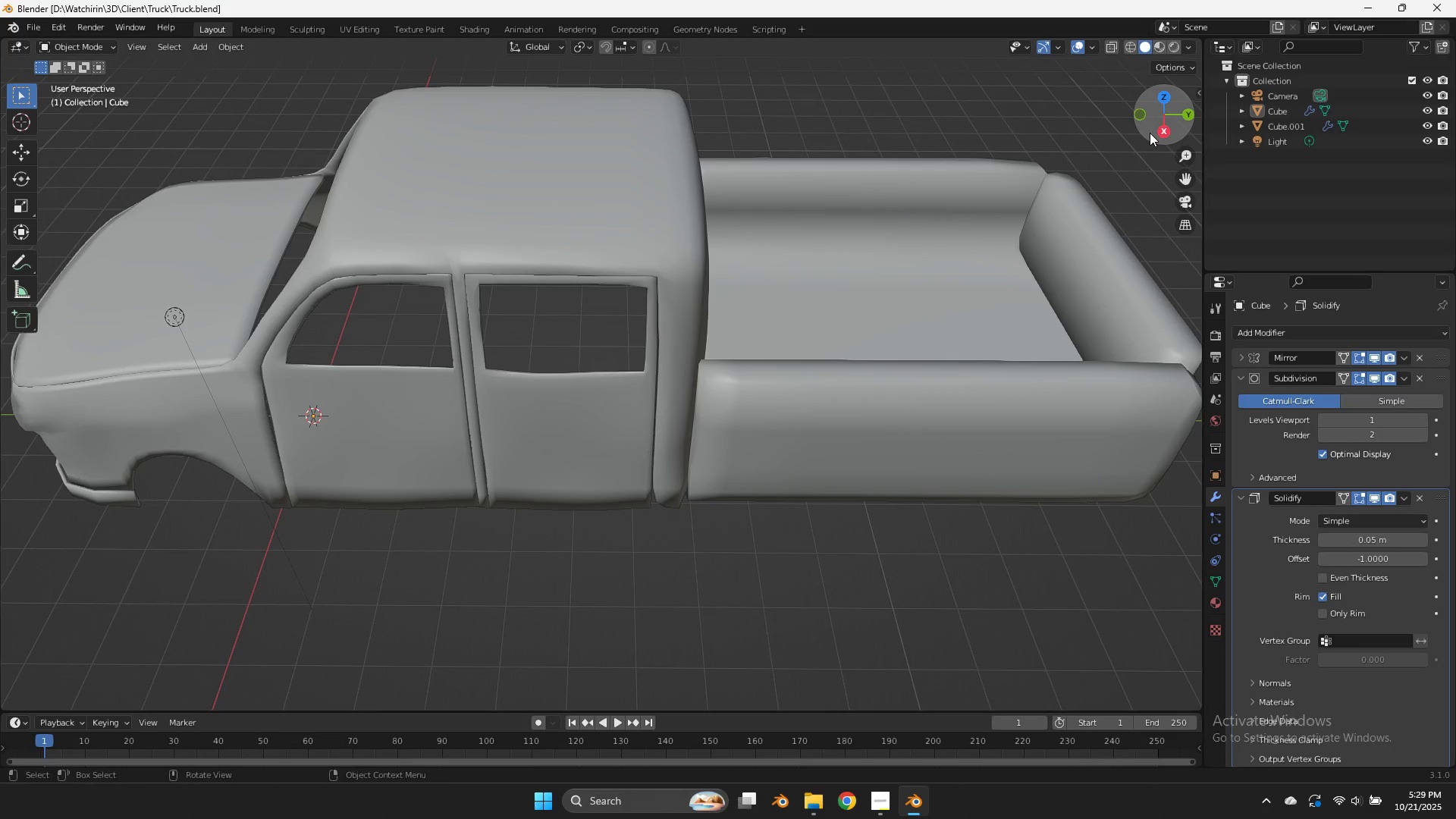 
wait(19.44)
 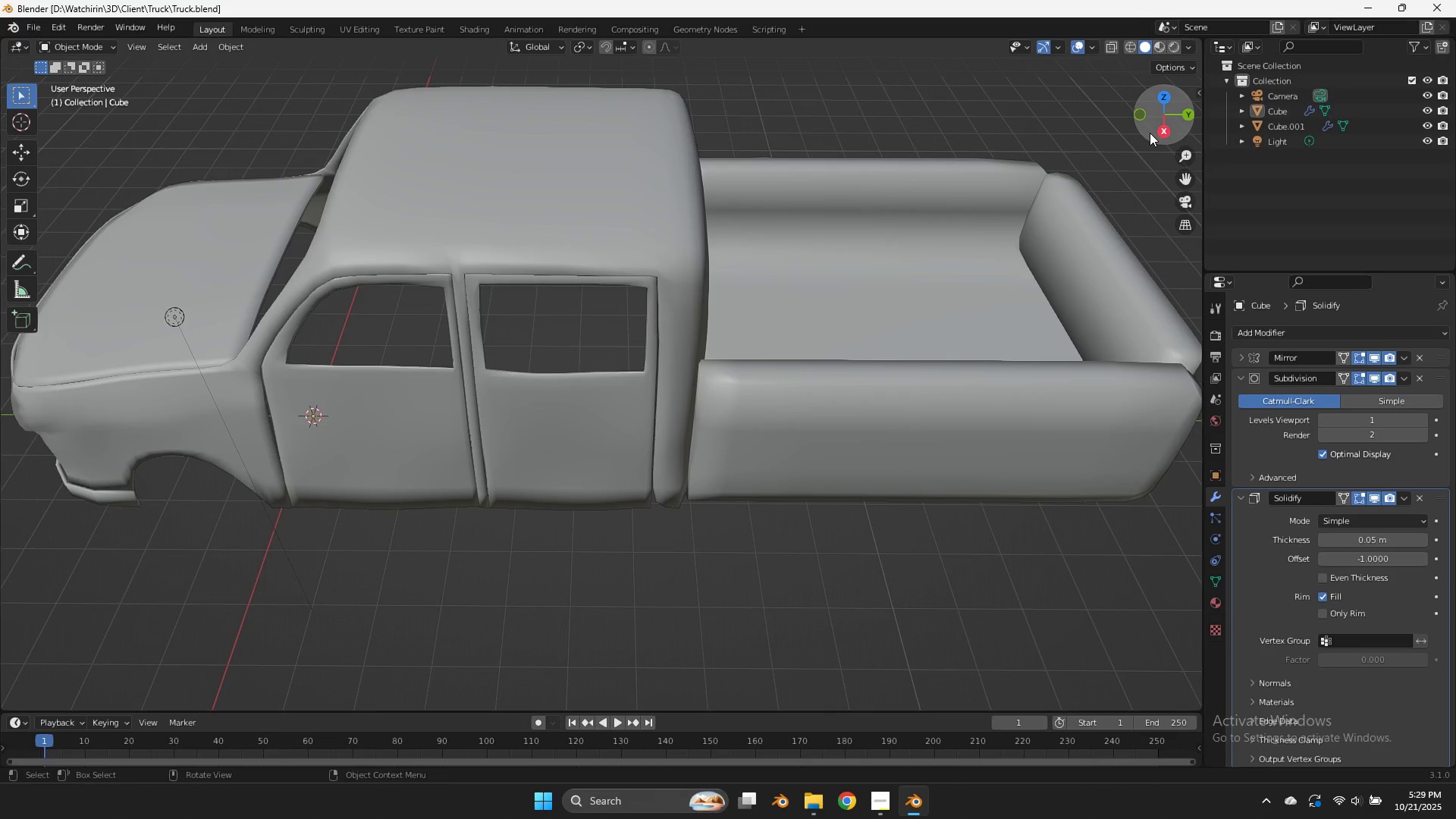 
double_click([1160, 124])
 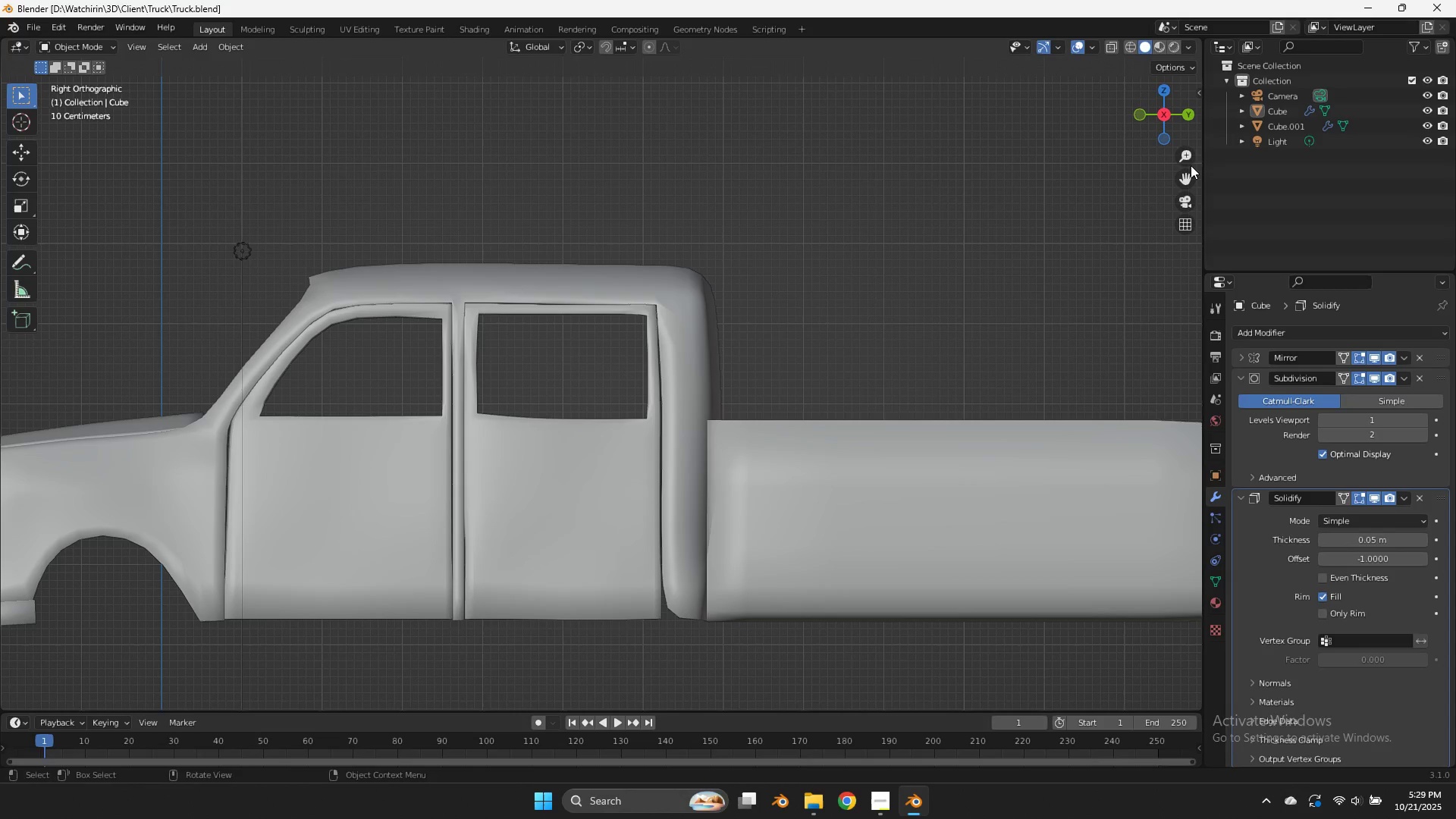 
left_click_drag(start_coordinate=[1191, 165], to_coordinate=[1186, 168])
 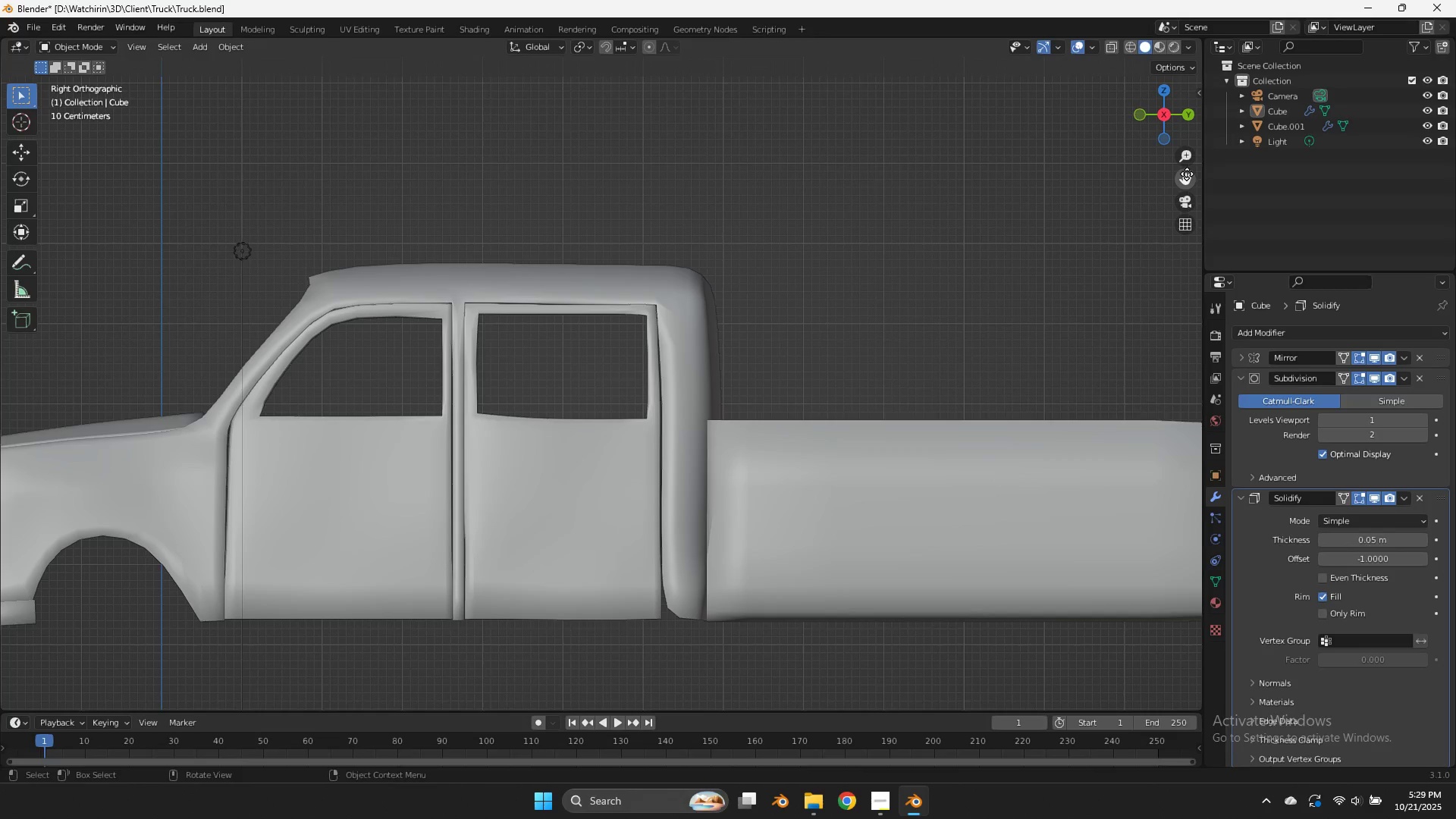 
left_click_drag(start_coordinate=[1187, 174], to_coordinate=[1015, 85])
 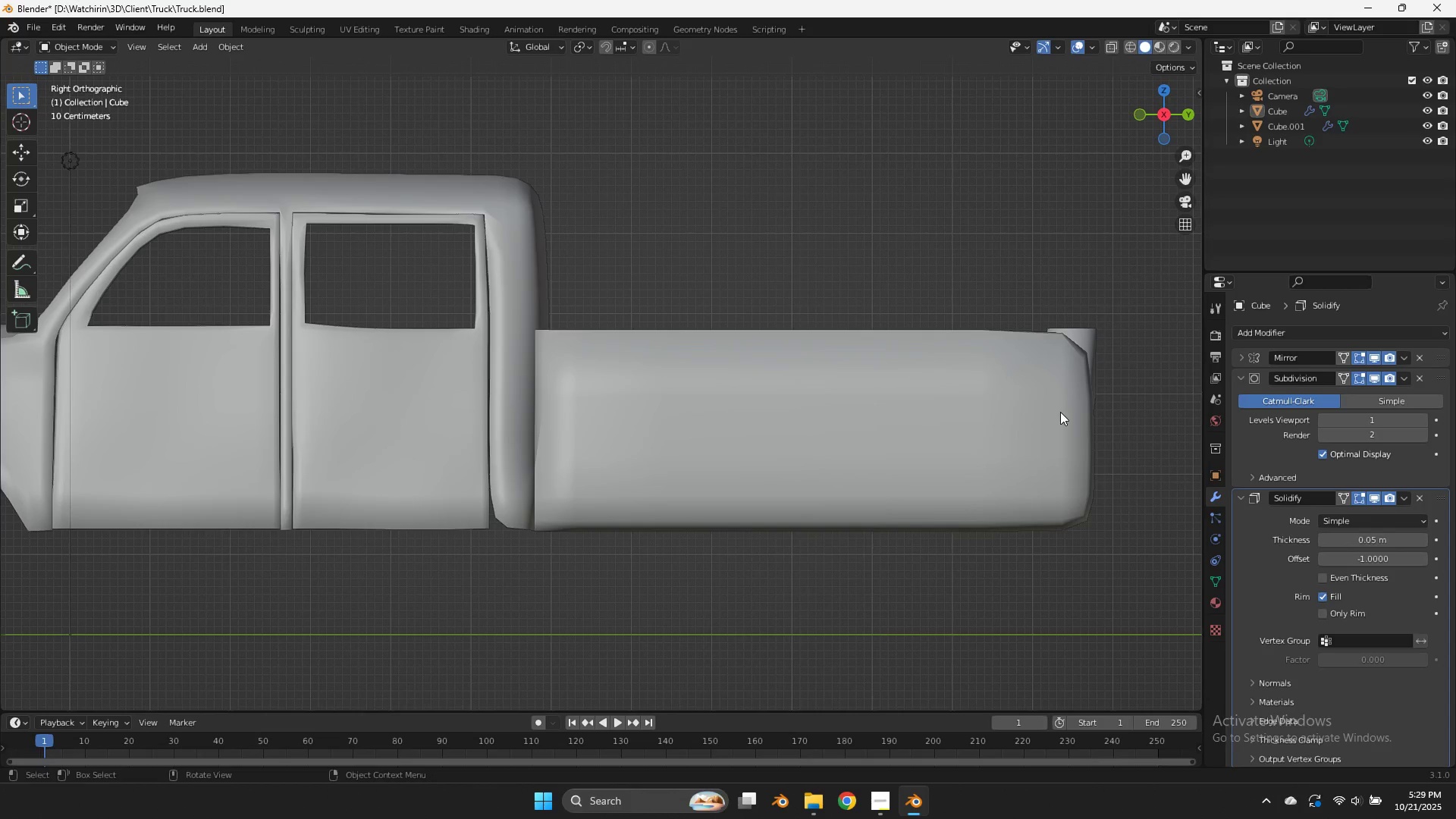 
left_click([1060, 412])
 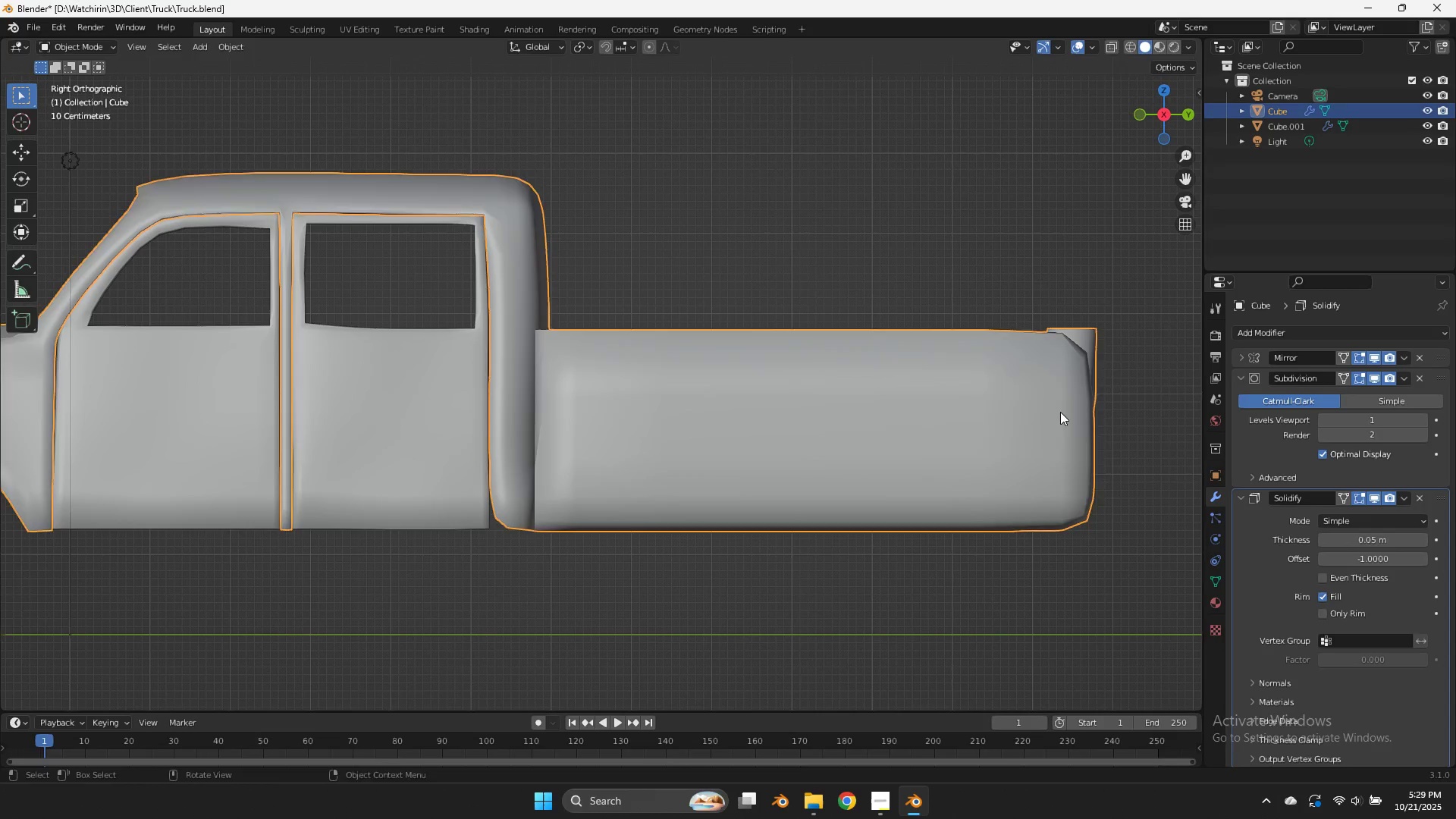 
key(Tab)
 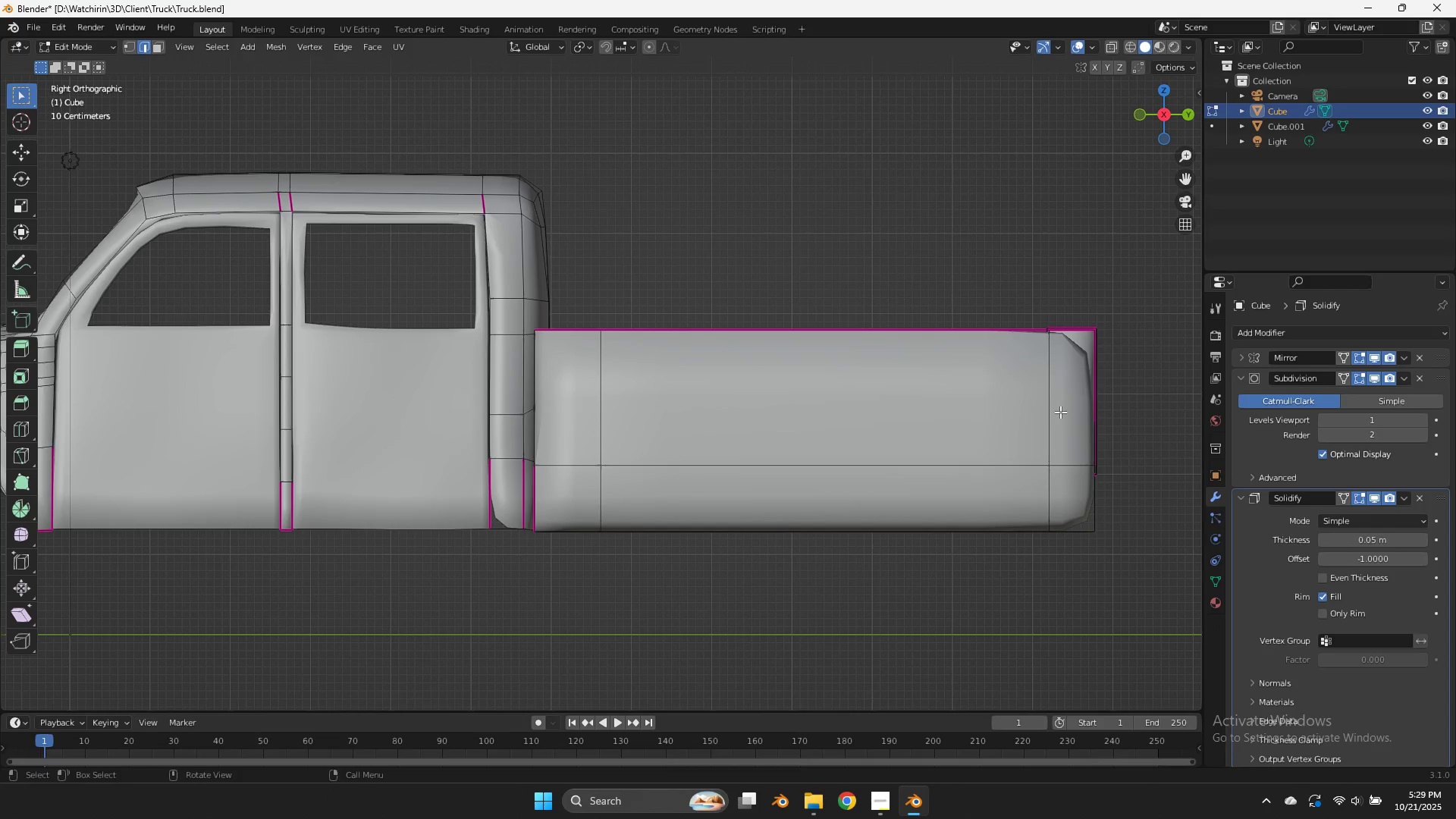 
key(Z)
 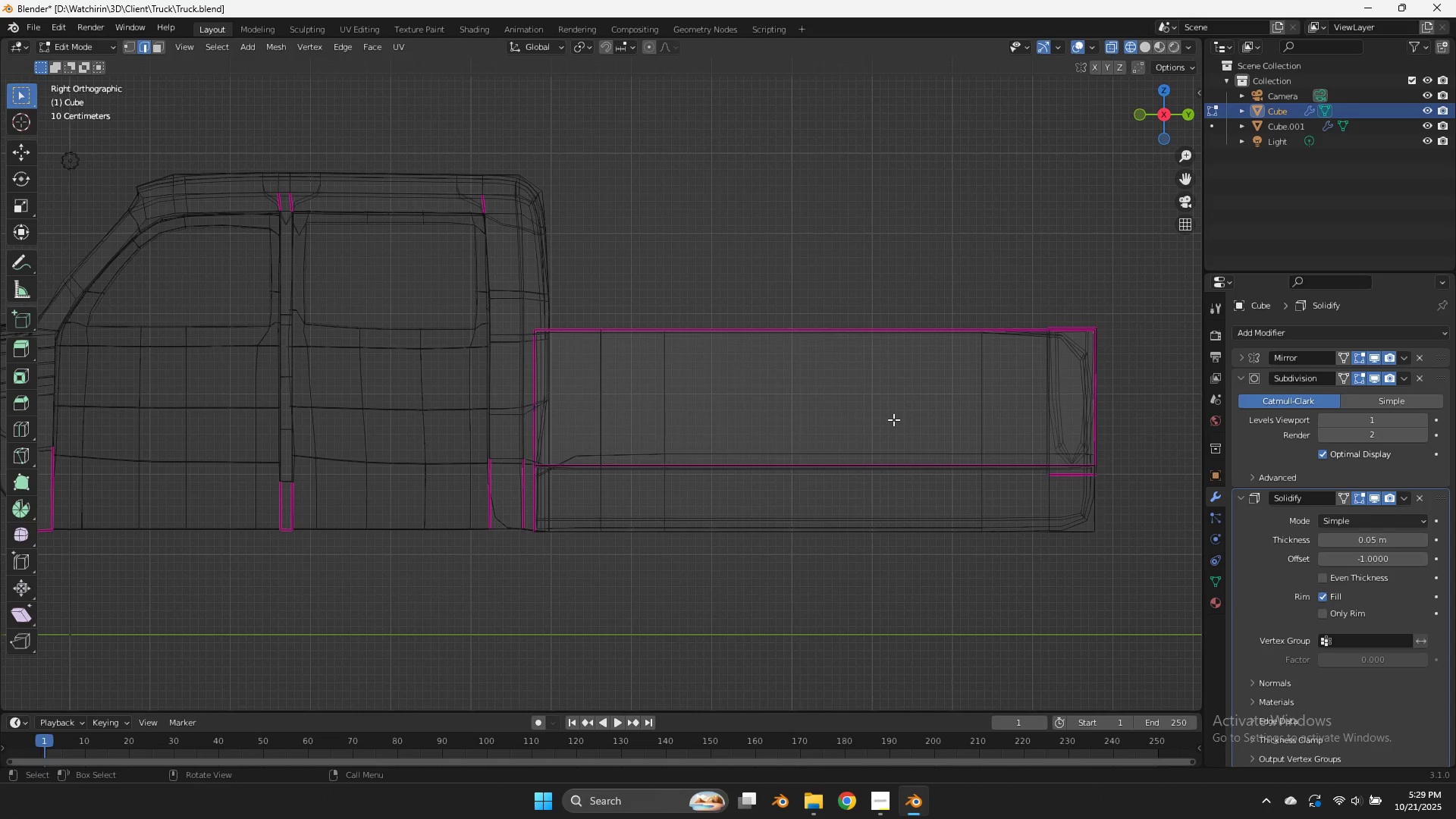 
key(Control+R)
 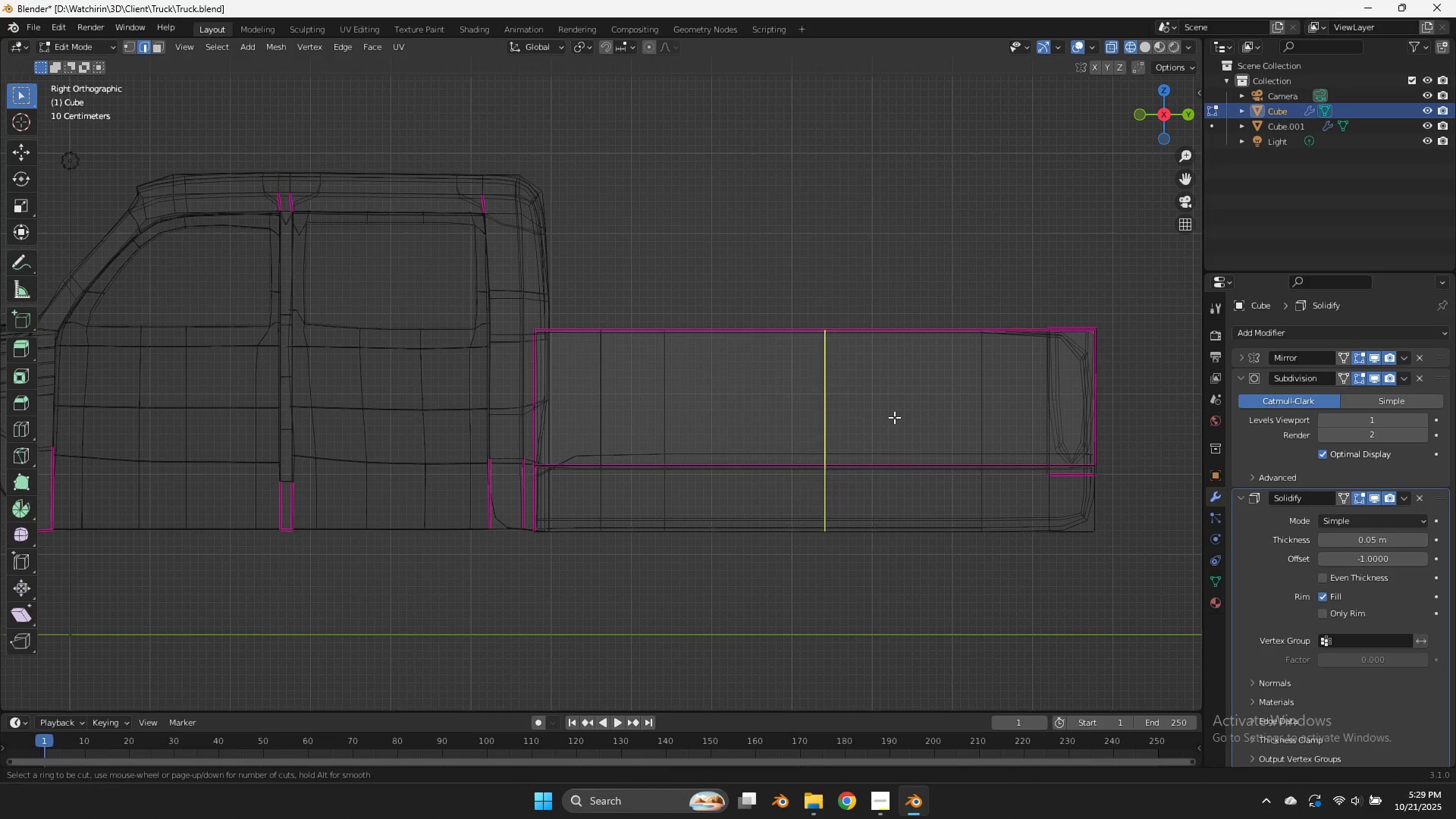 
scroll: coordinate [895, 417], scroll_direction: up, amount: 4.0
 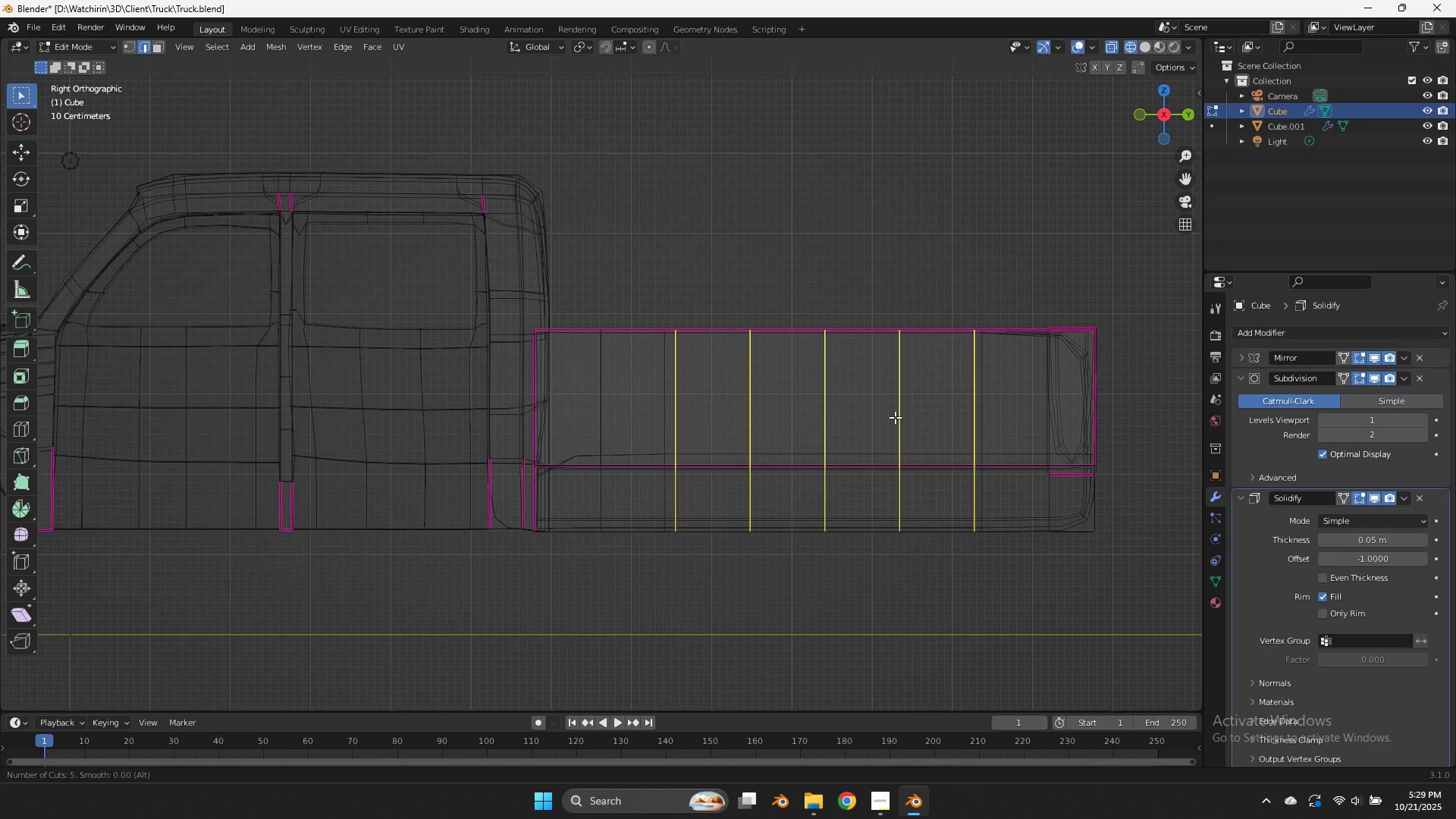 
left_click([895, 417])
 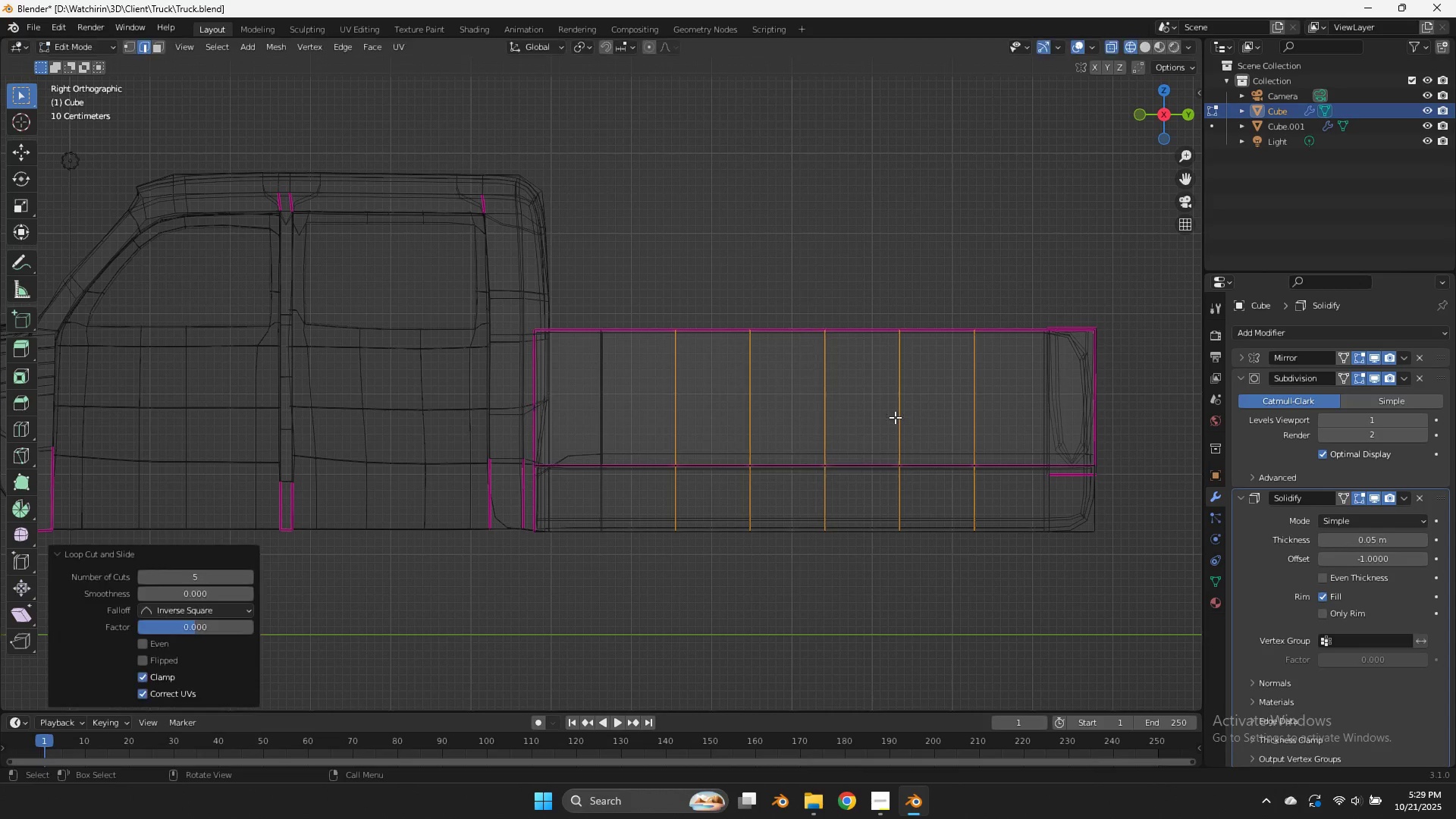 
right_click([895, 417])
 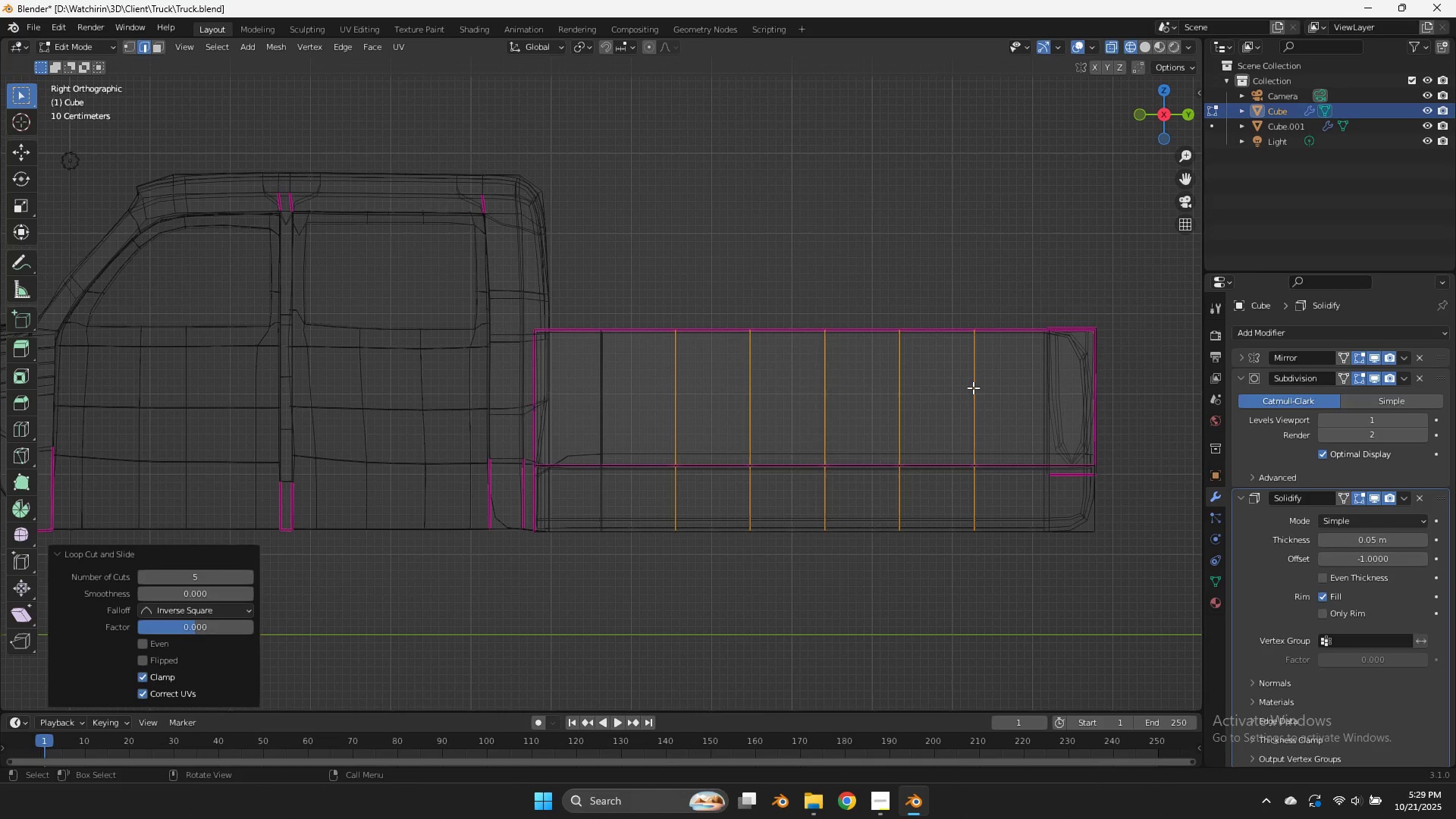 
type(gy)
 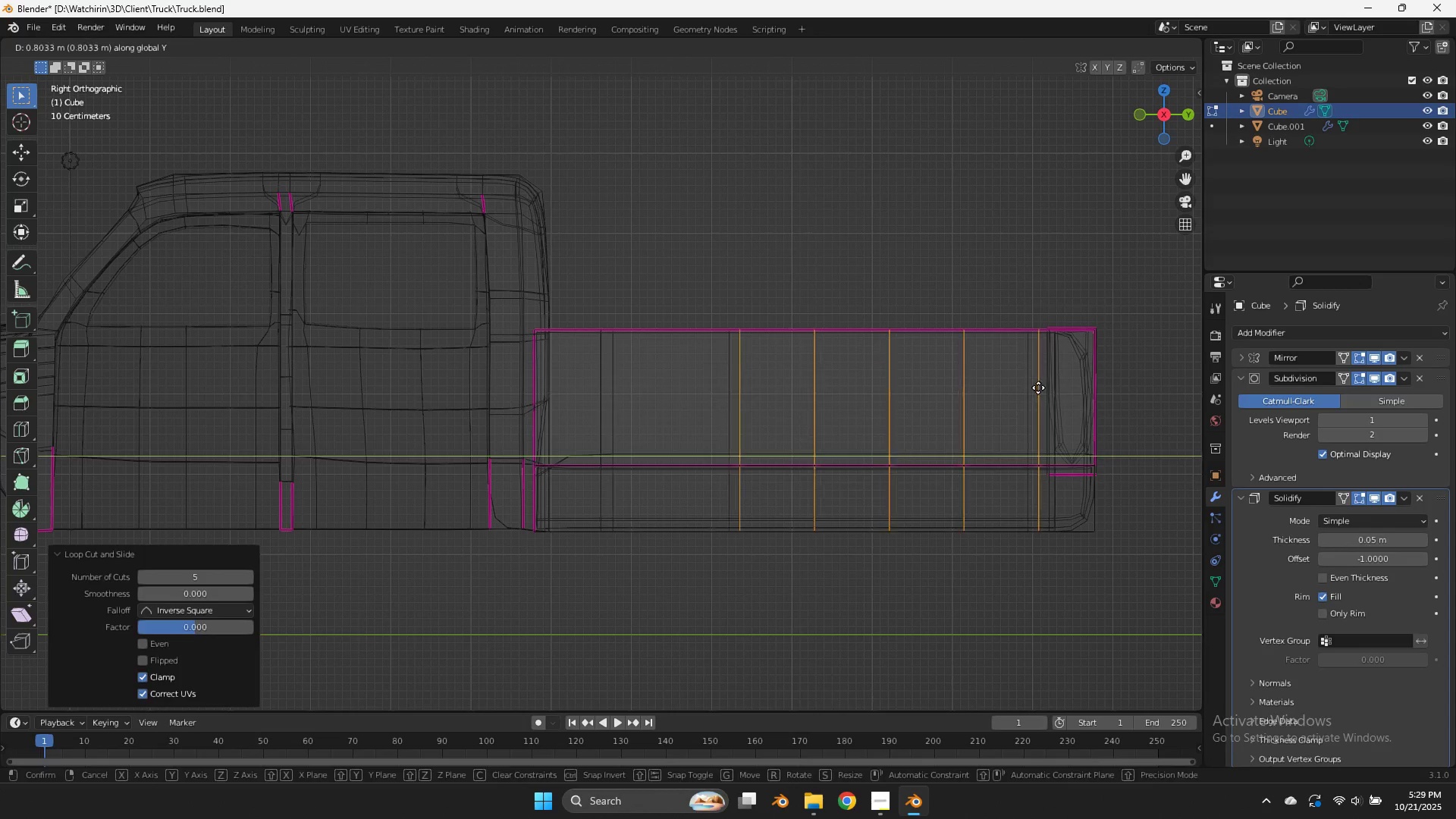 
left_click([1038, 388])
 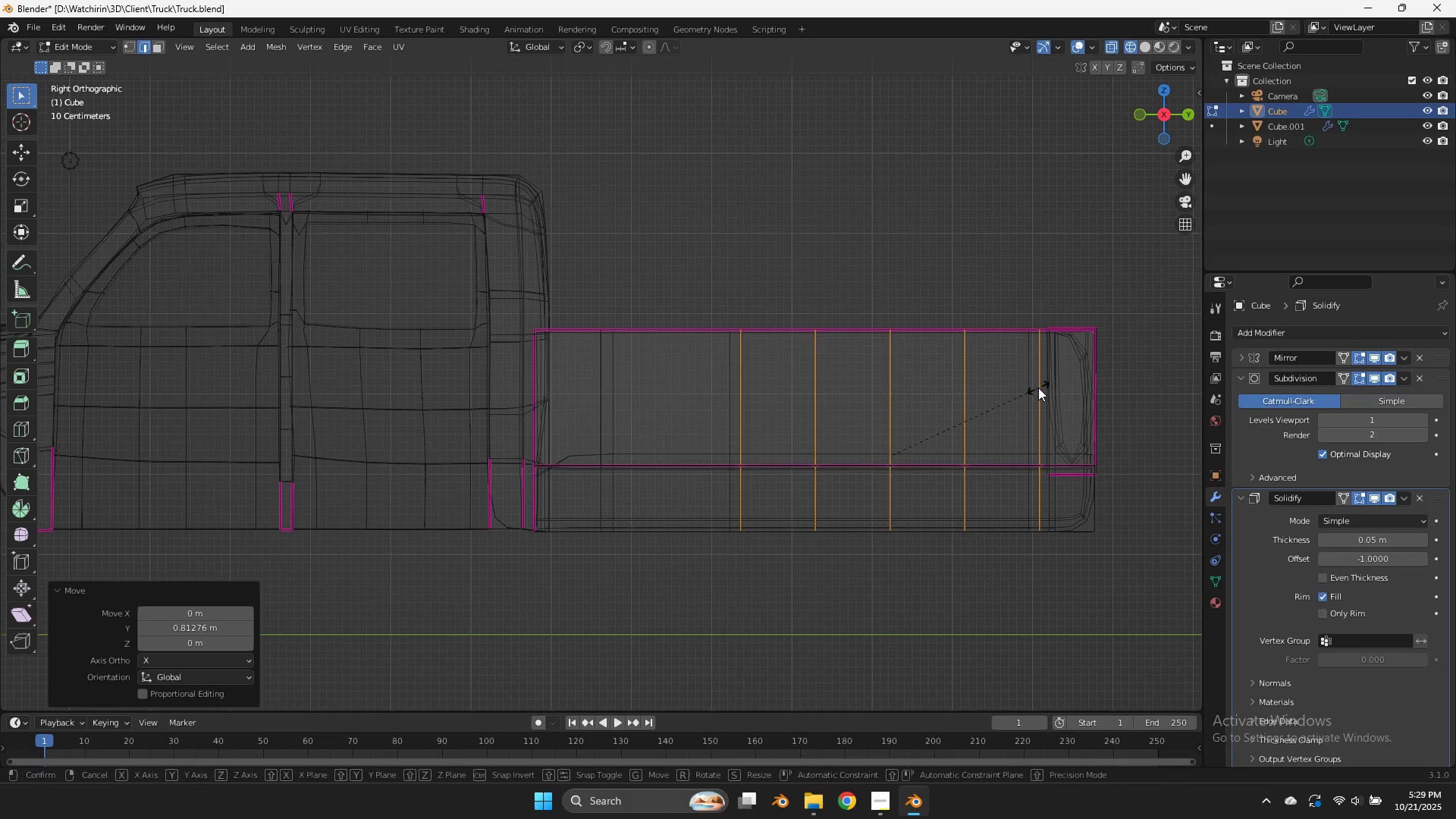 
type(sy)
 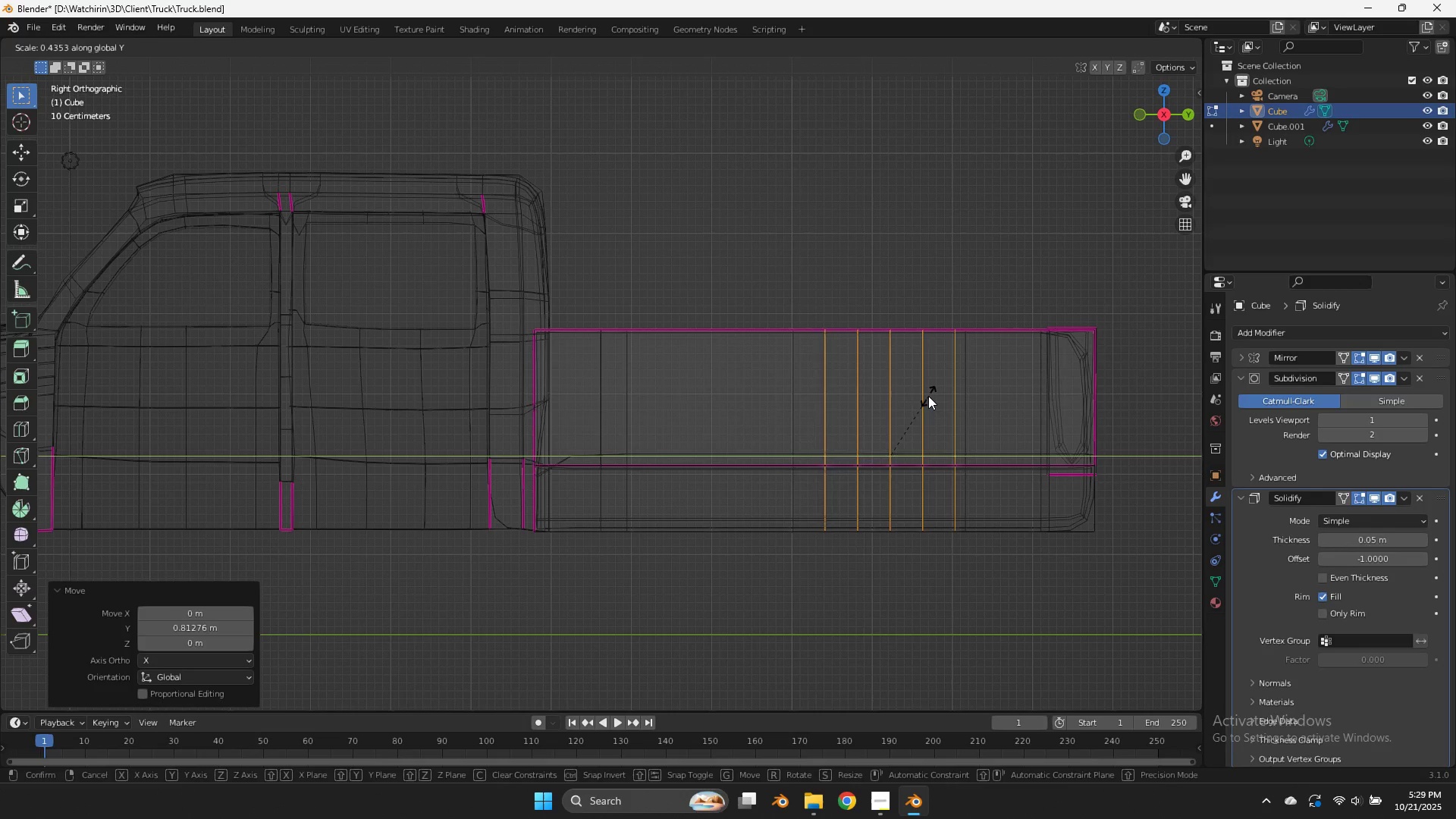 
left_click([928, 397])
 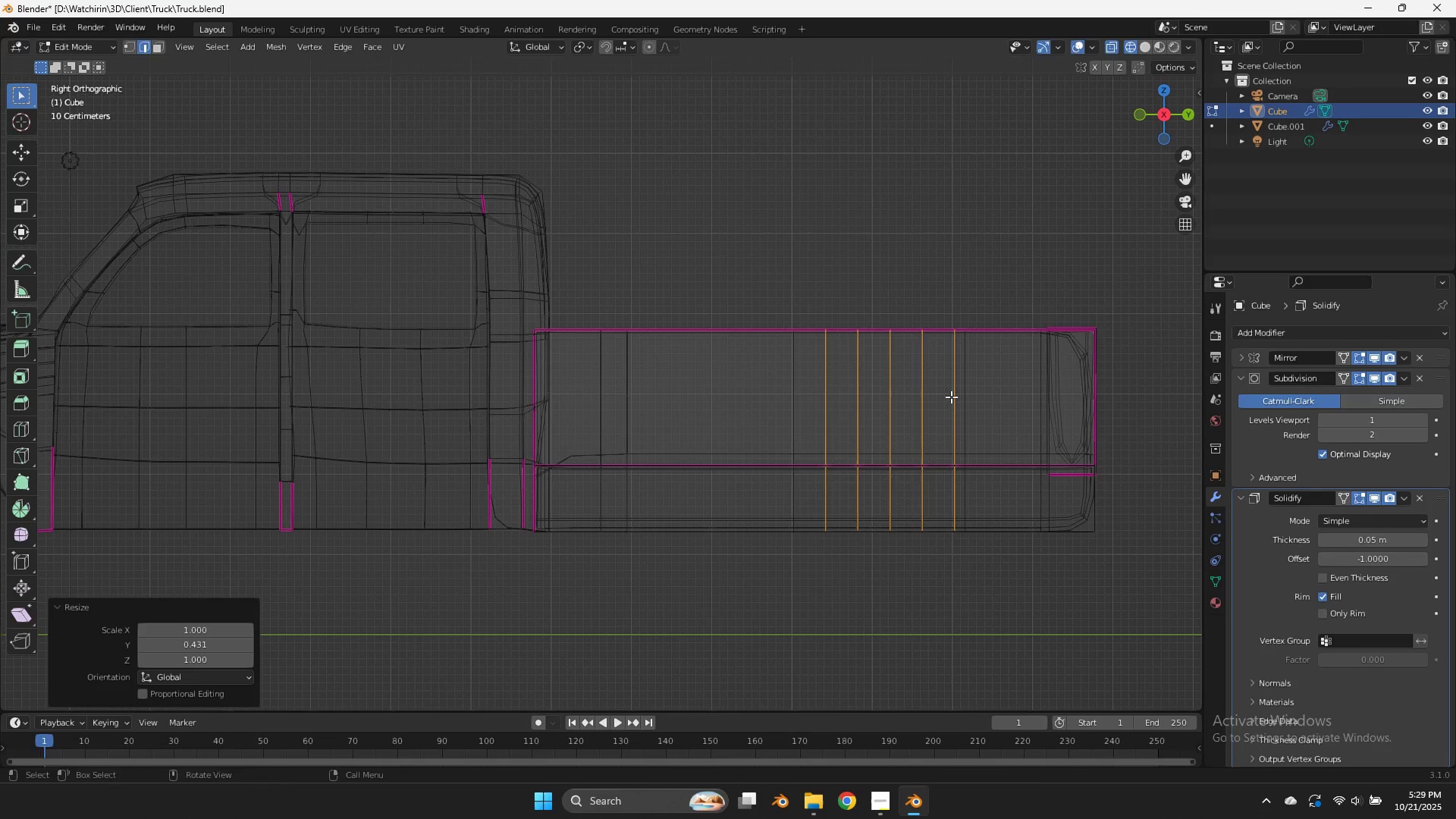 
type(gy)
 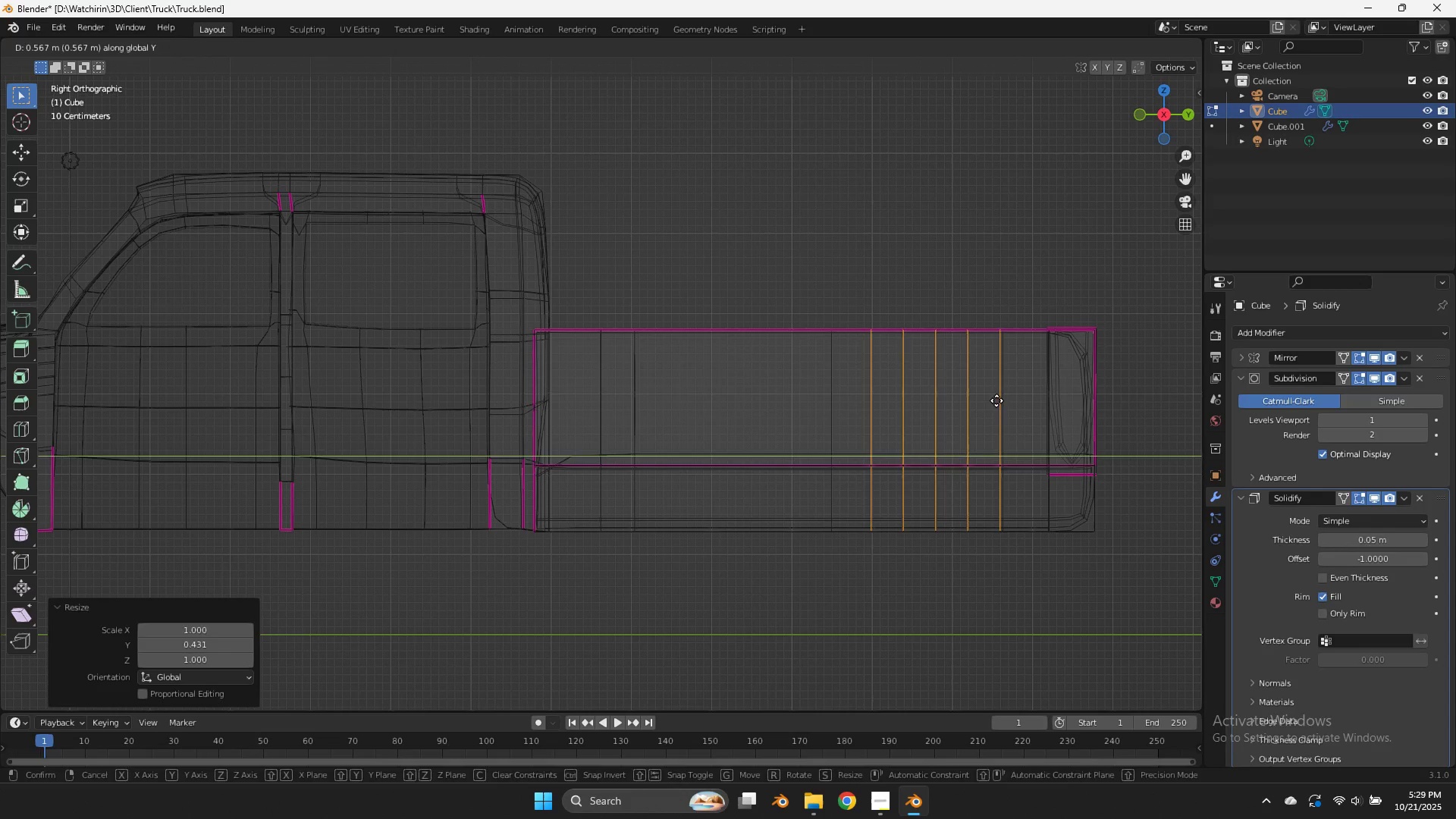 
left_click([997, 400])
 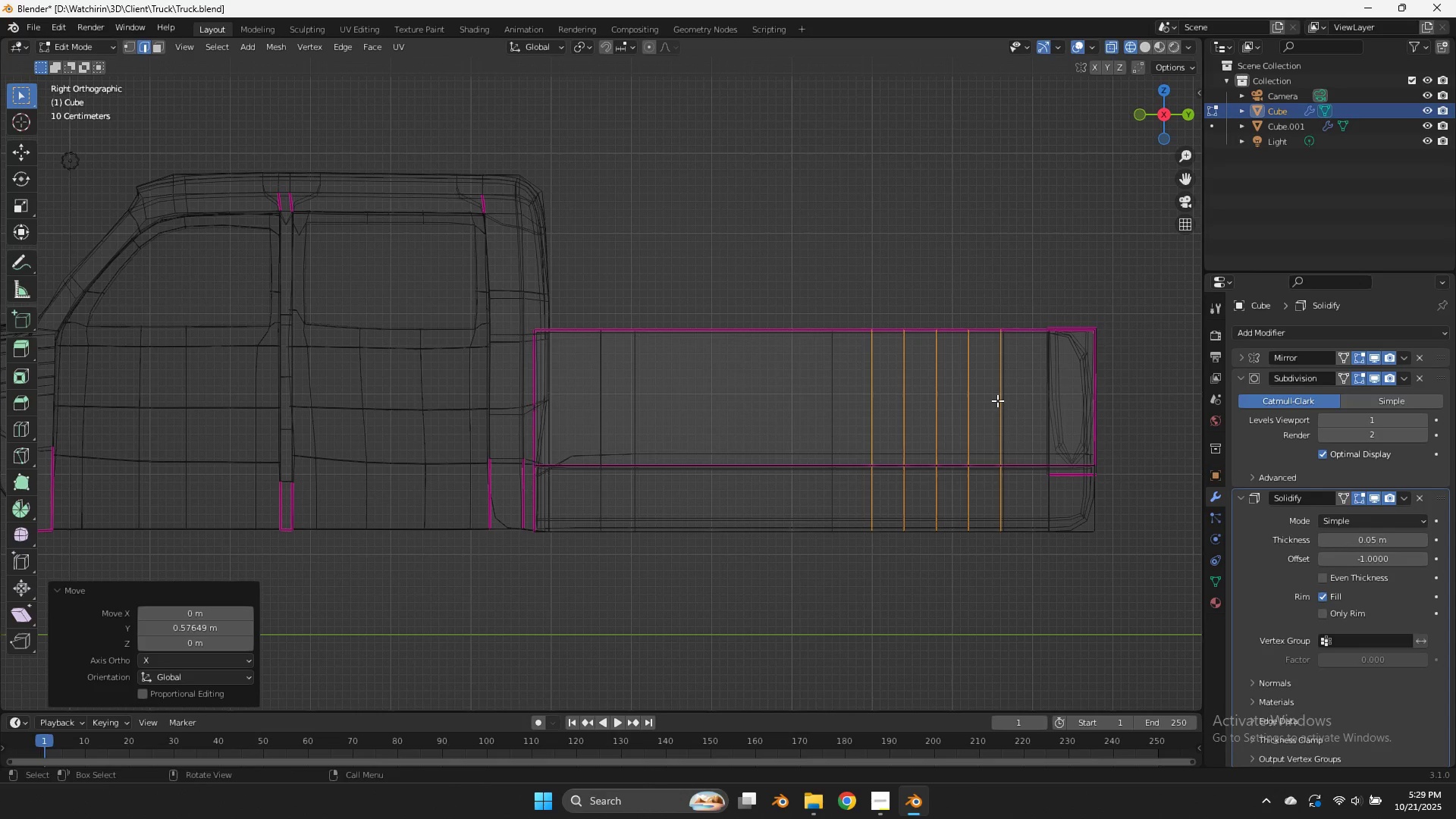 
type(gy)
 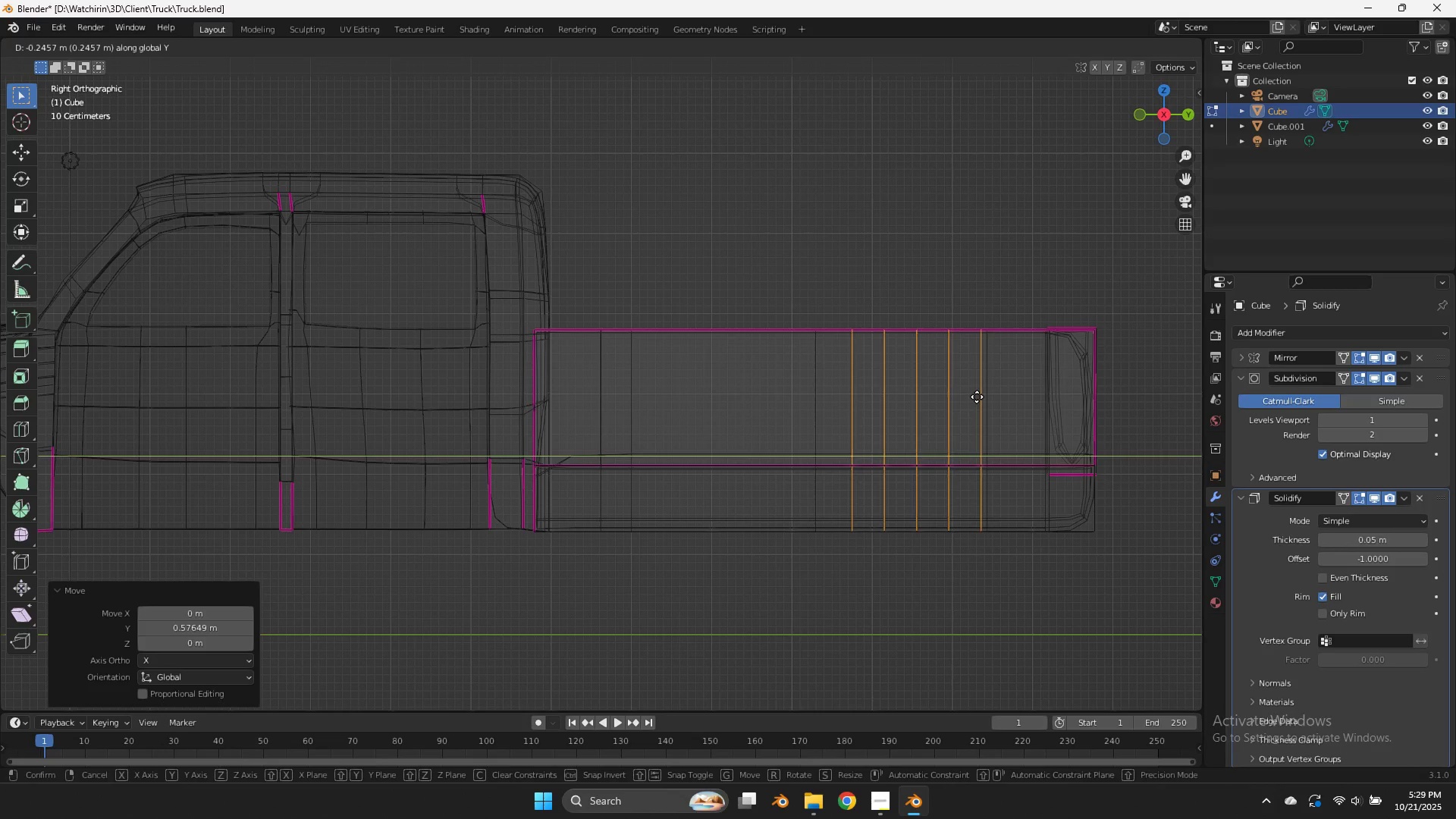 
left_click([975, 397])
 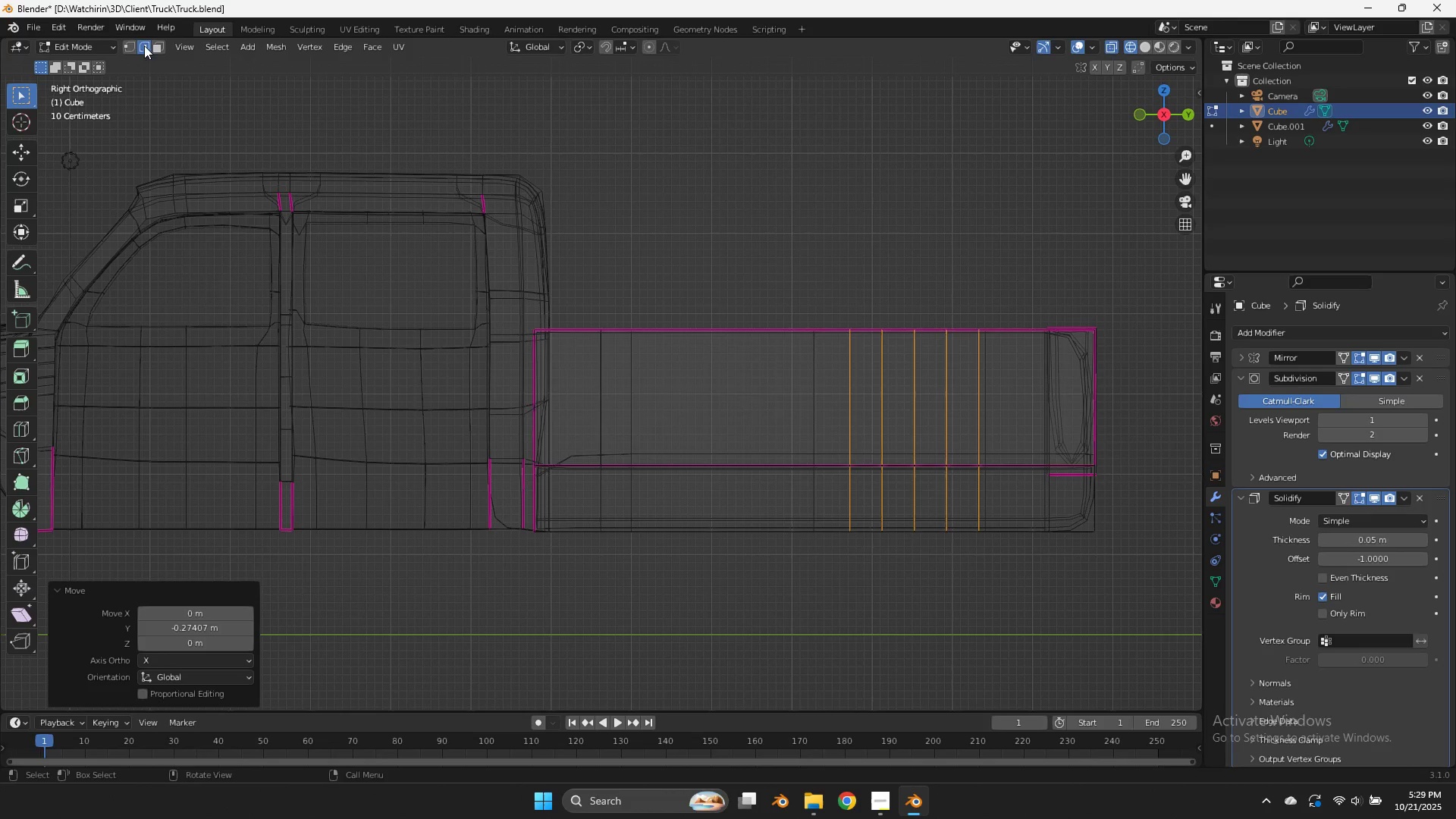 
left_click([134, 44])
 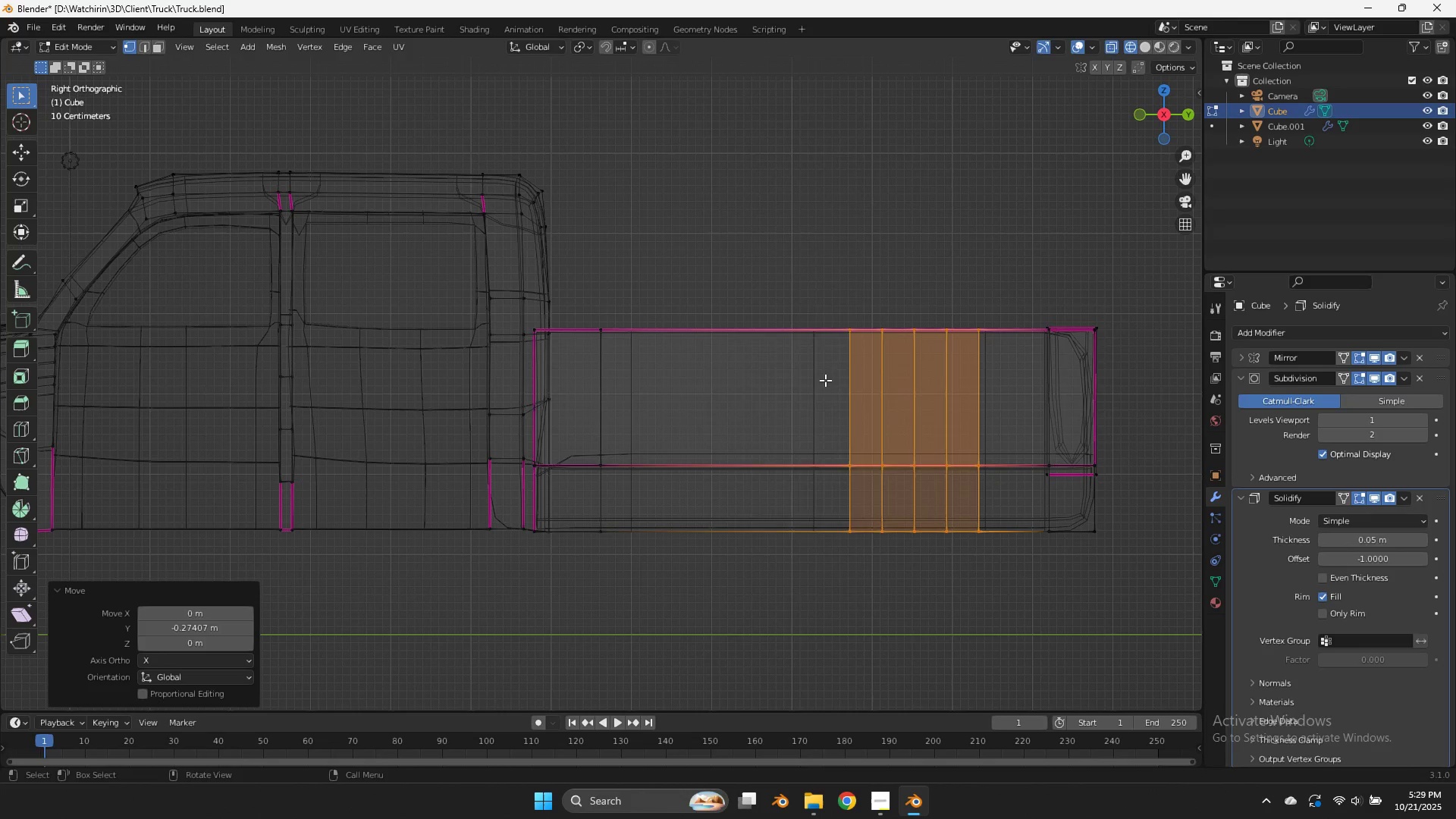 
type(xz)
 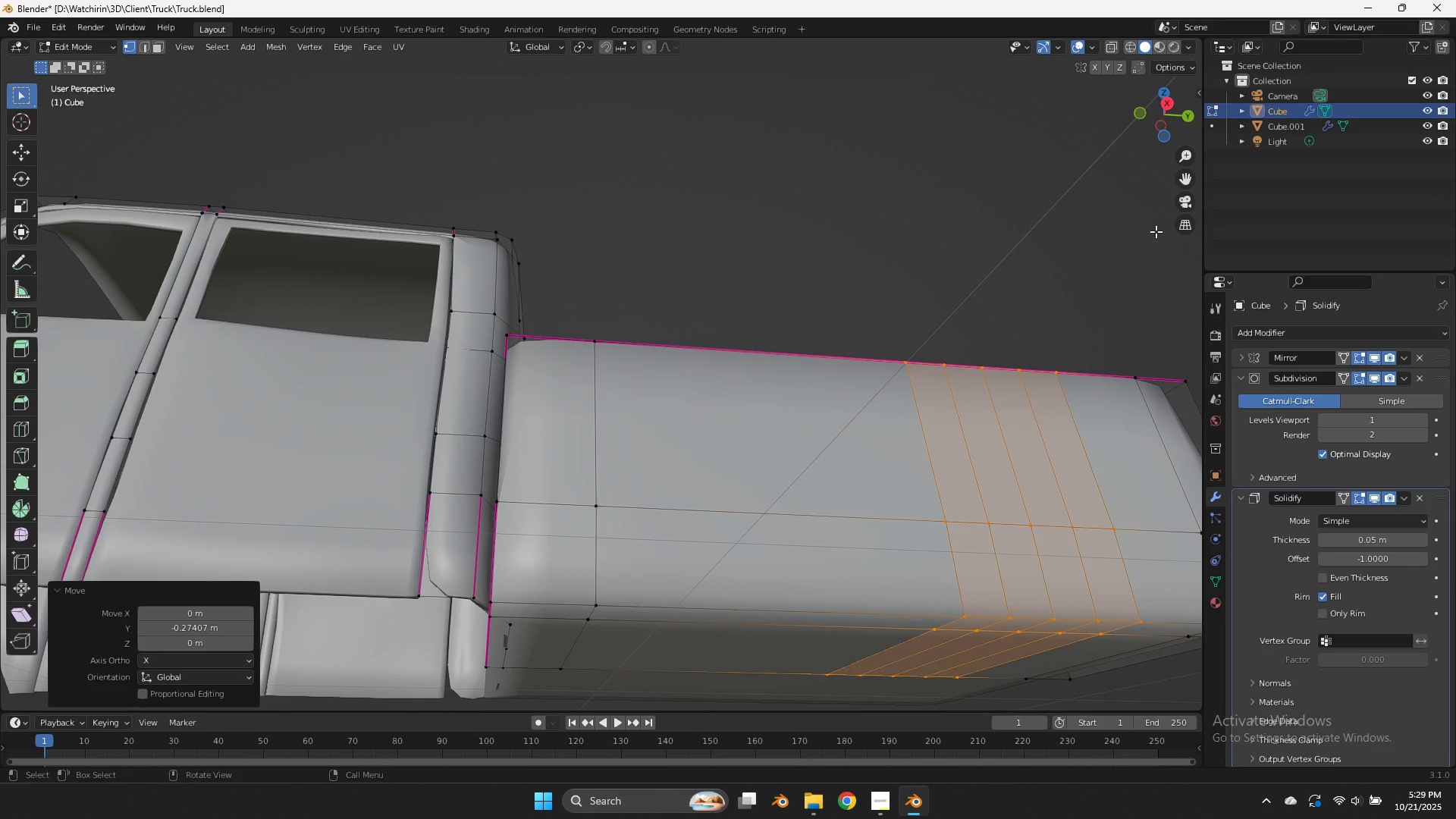 
left_click_drag(start_coordinate=[1172, 105], to_coordinate=[12, 59])
 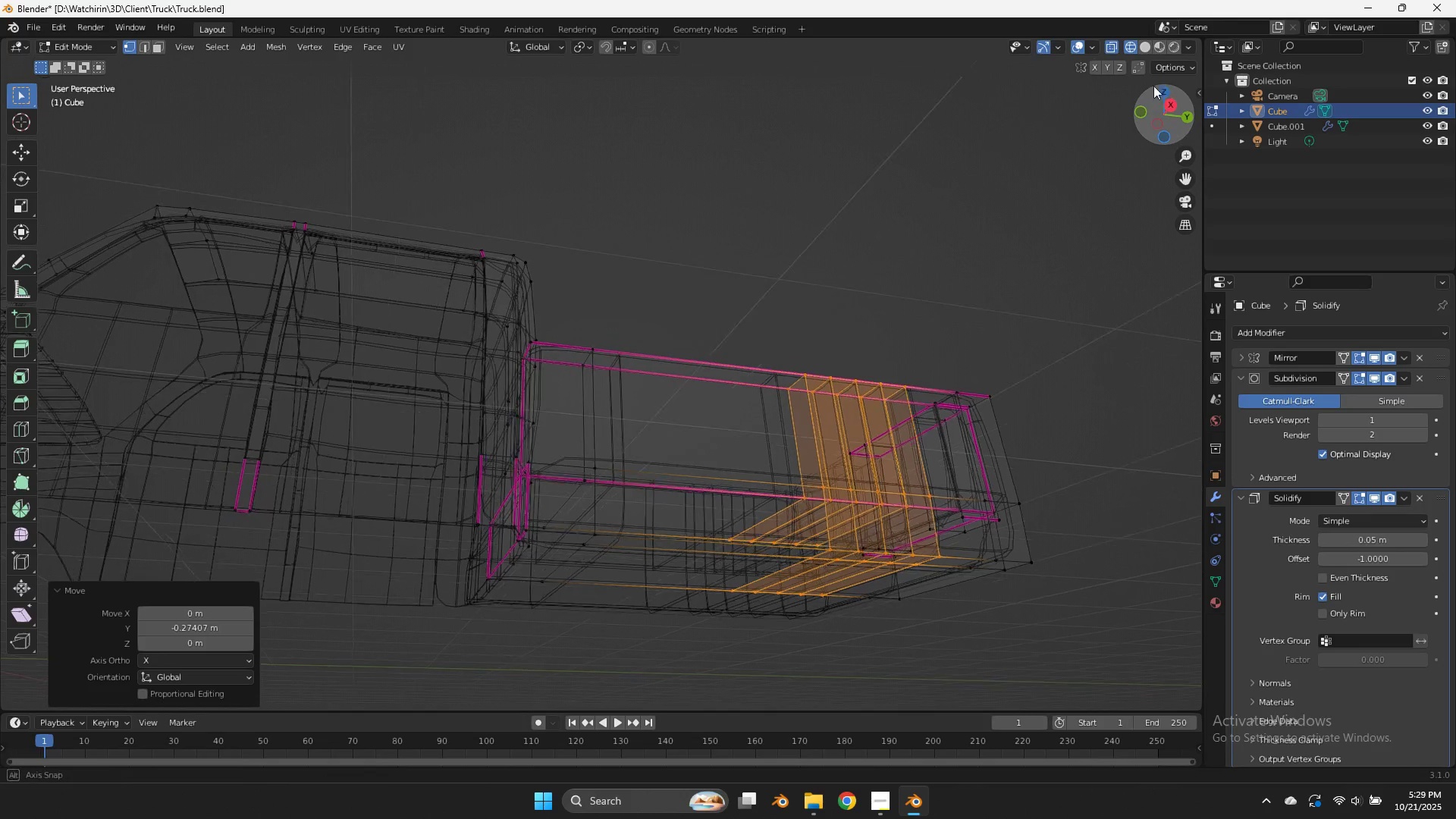 
left_click_drag(start_coordinate=[1161, 90], to_coordinate=[1141, 80])
 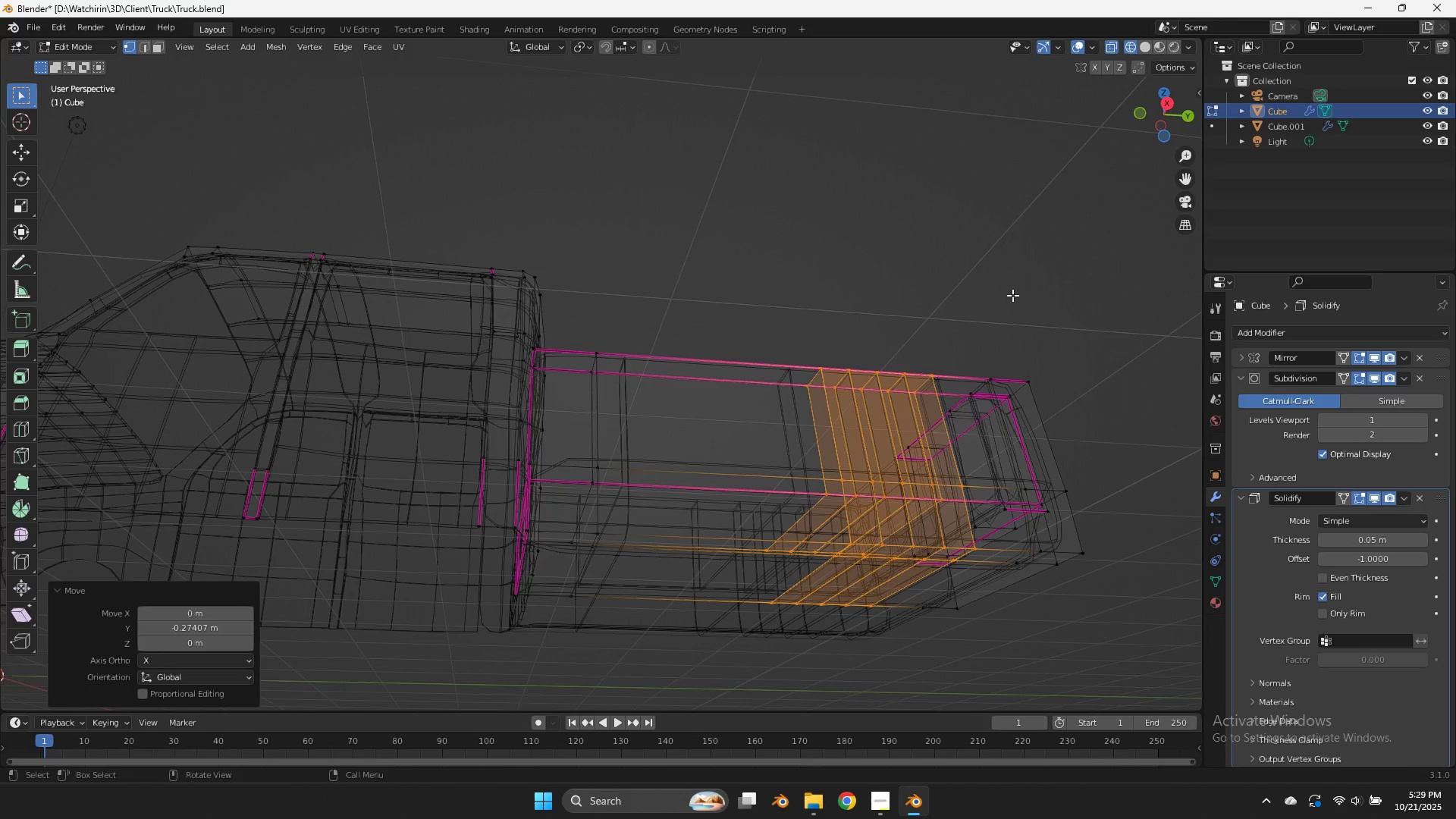 
scroll: coordinate [1015, 293], scroll_direction: up, amount: 2.0
 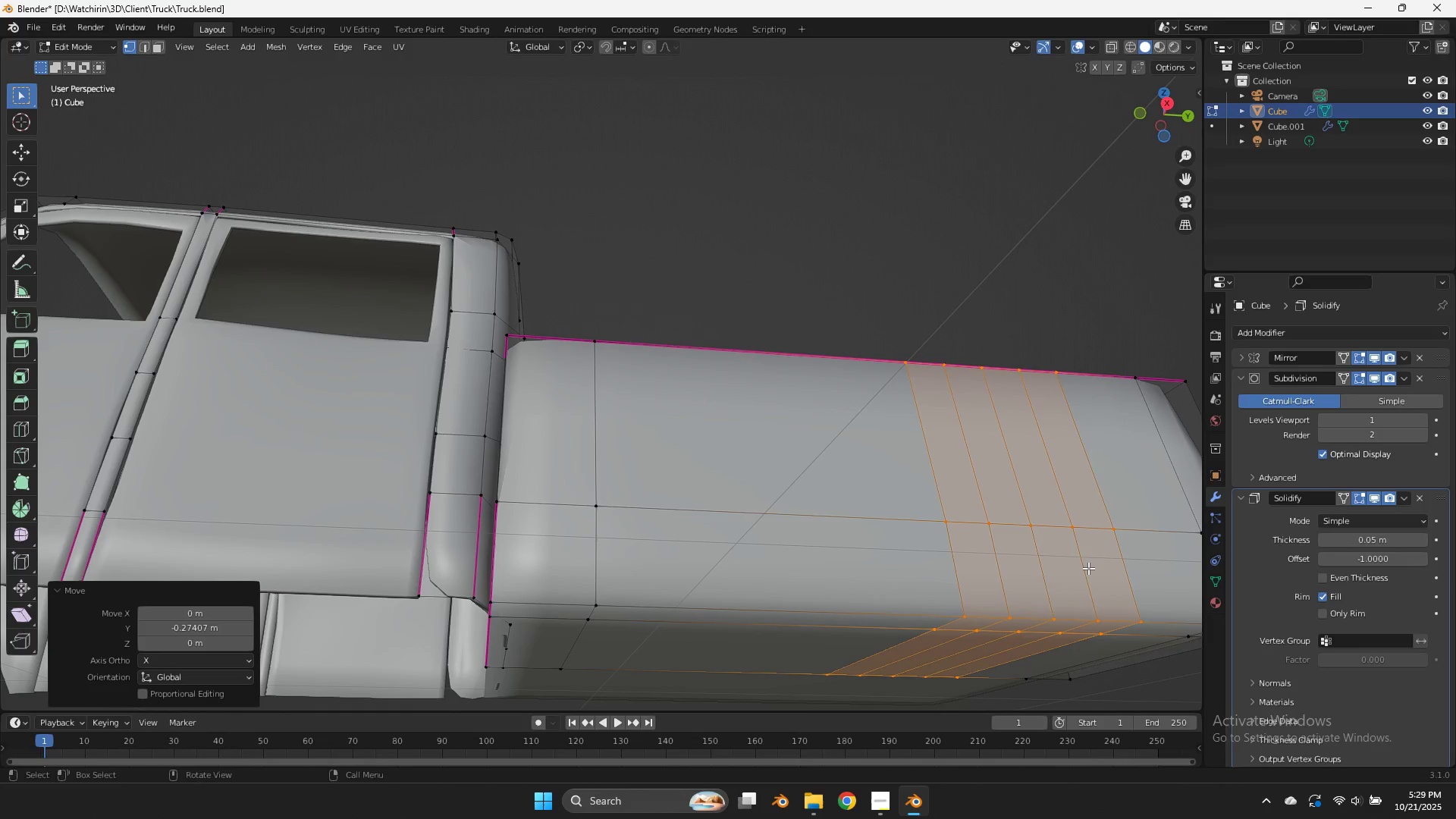 
double_click([160, 46])
 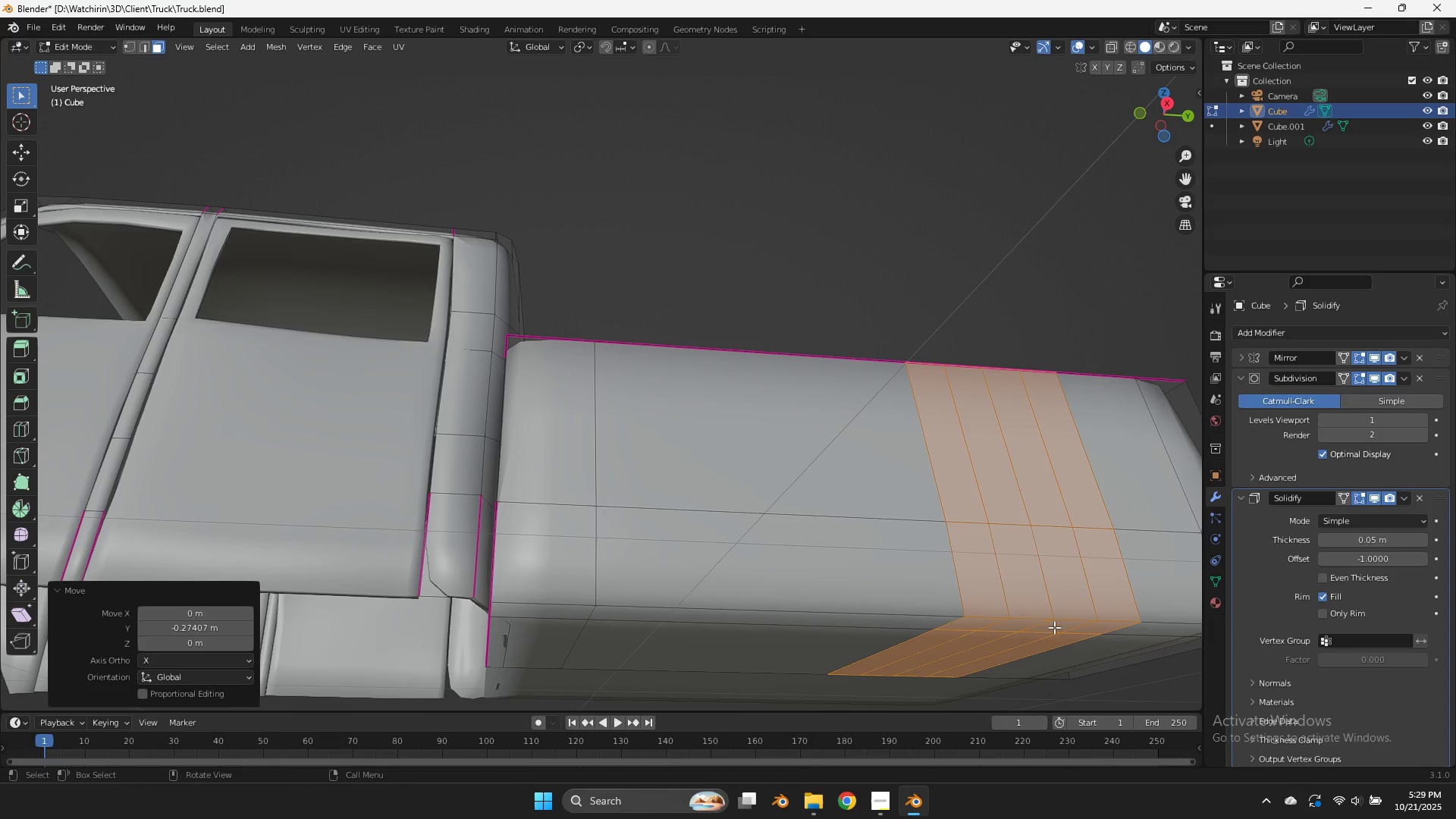 
left_click([1050, 623])
 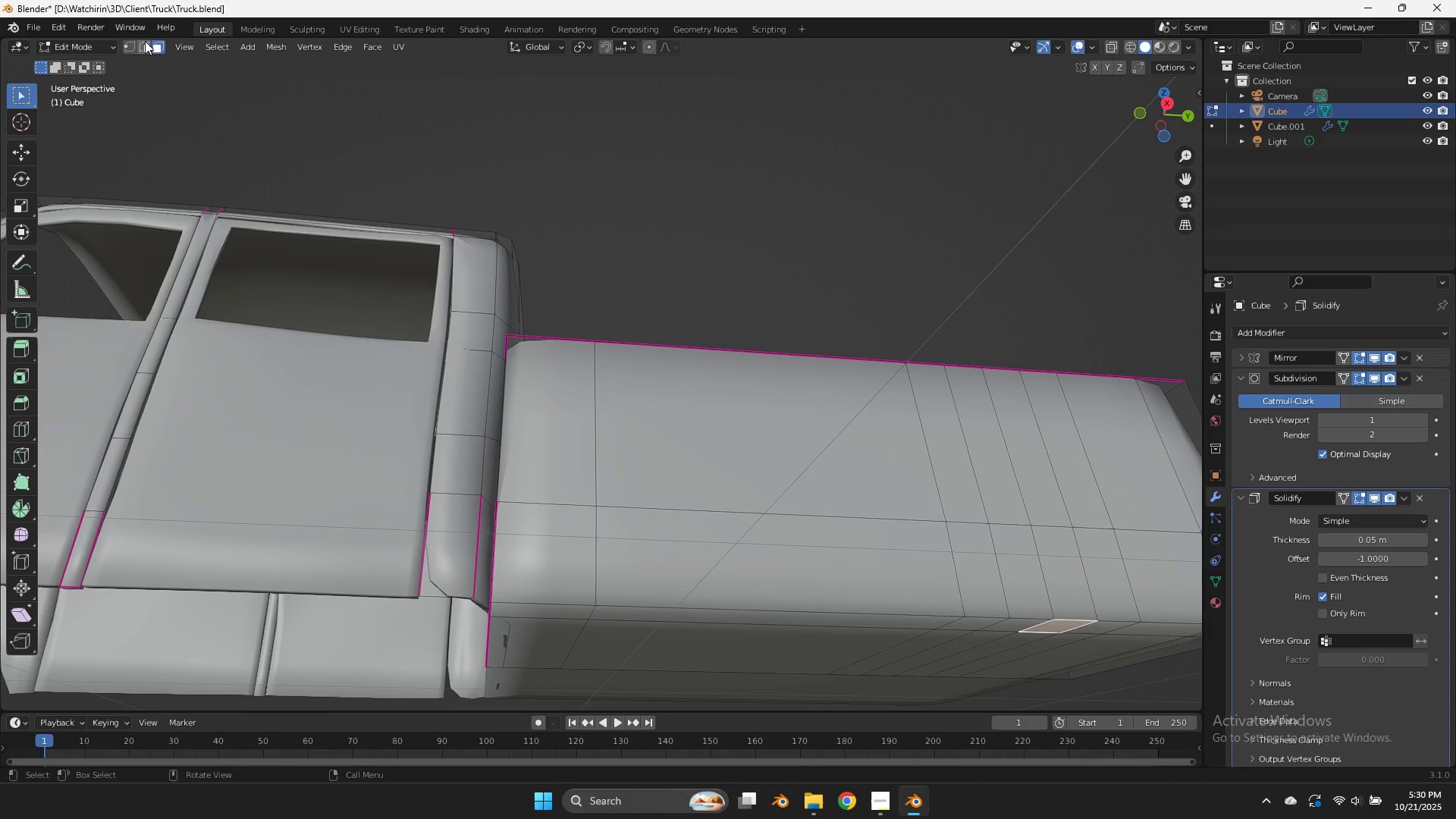 
left_click([146, 46])
 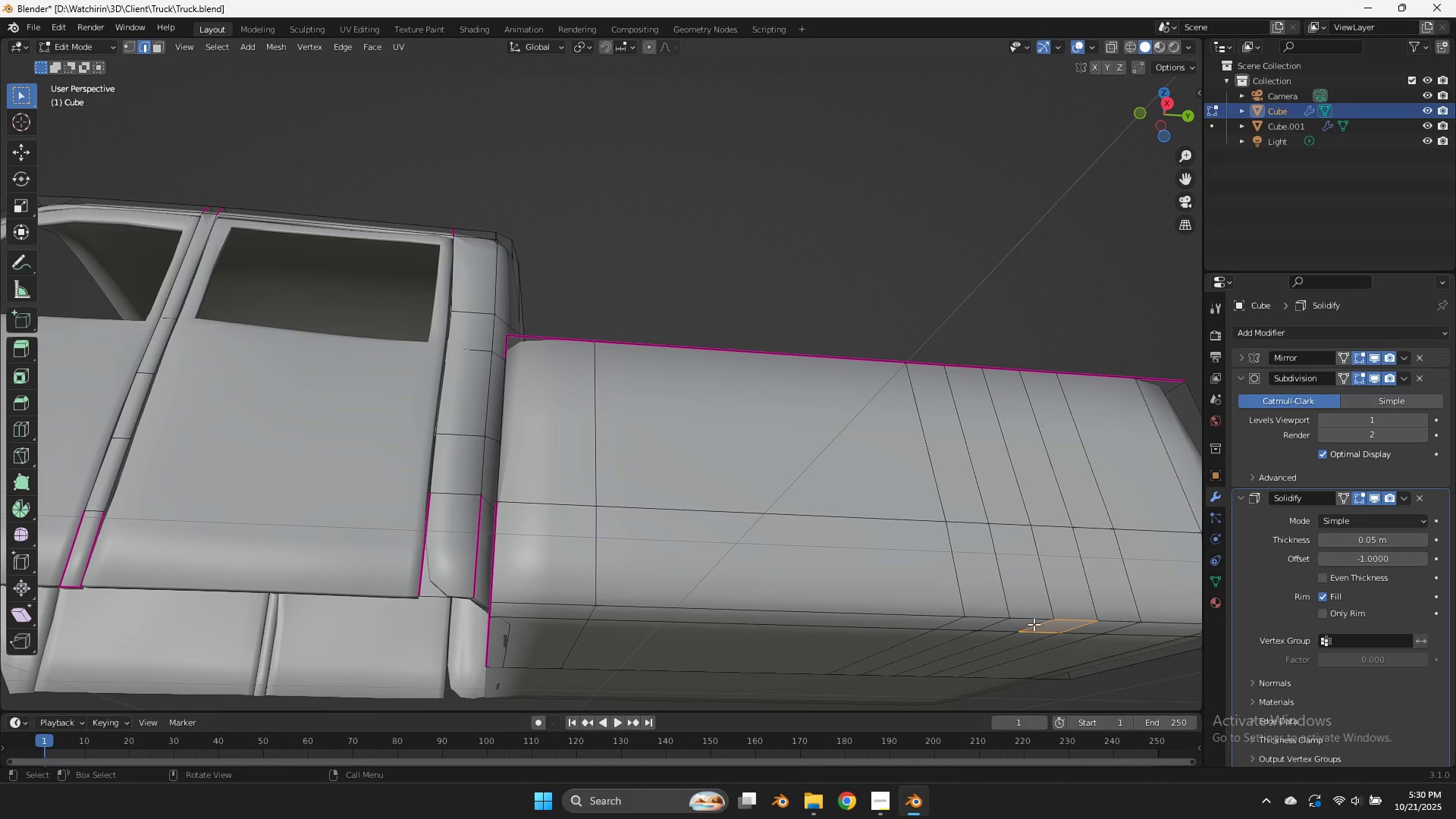 
left_click([1034, 625])
 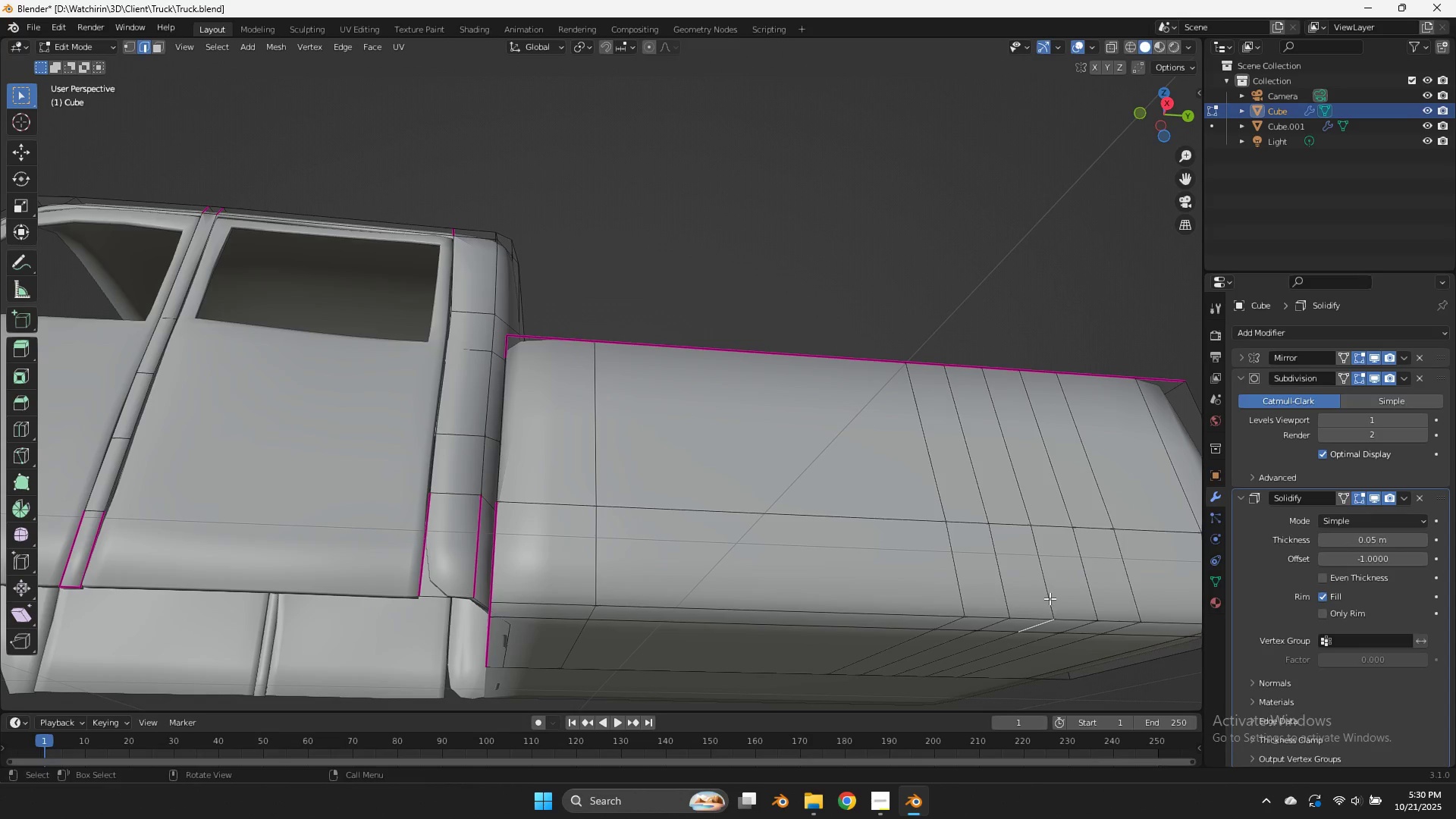 
hold_key(key=ShiftLeft, duration=0.69)
left_click([1051, 597])
 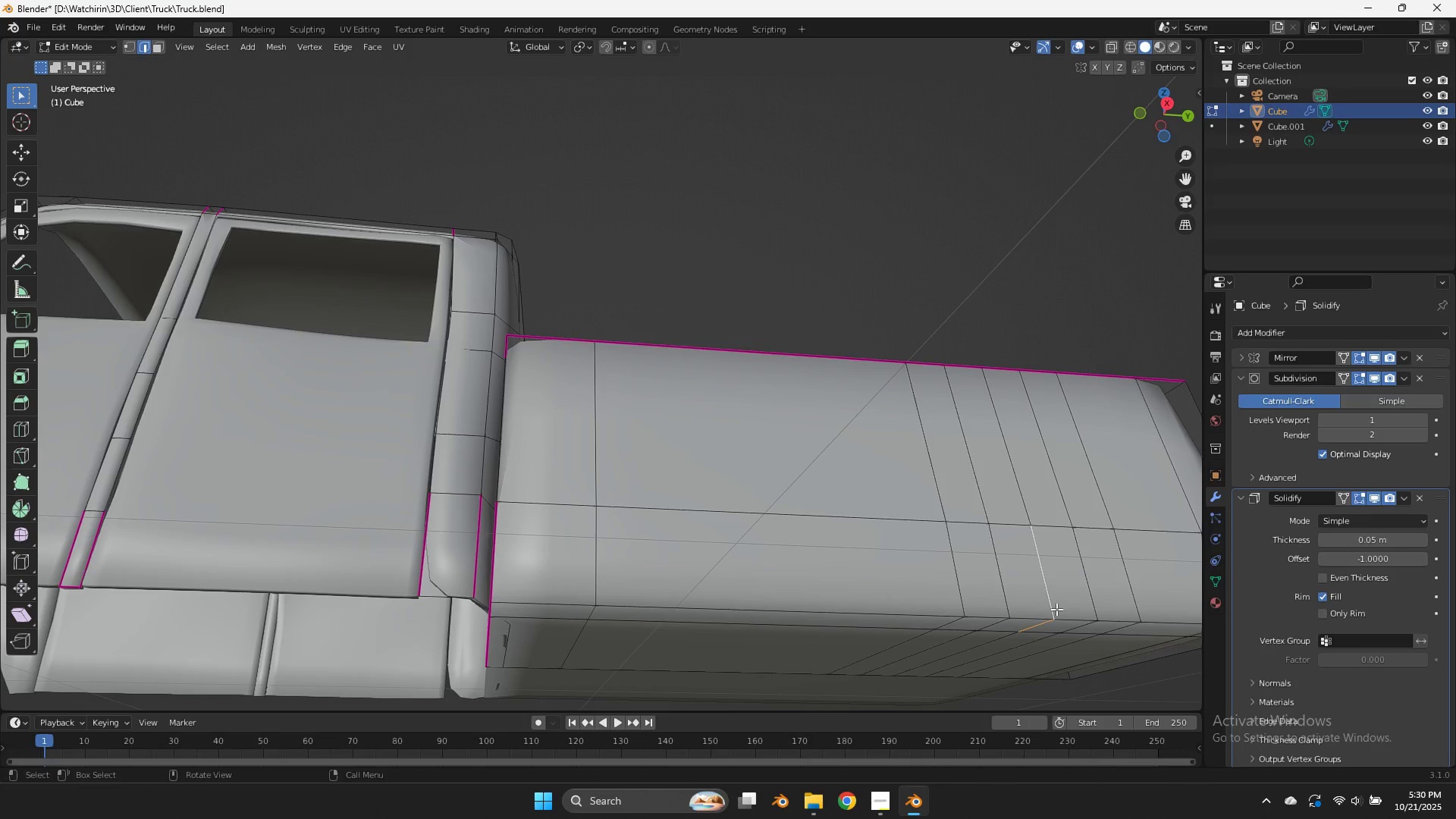 
type(gz)
 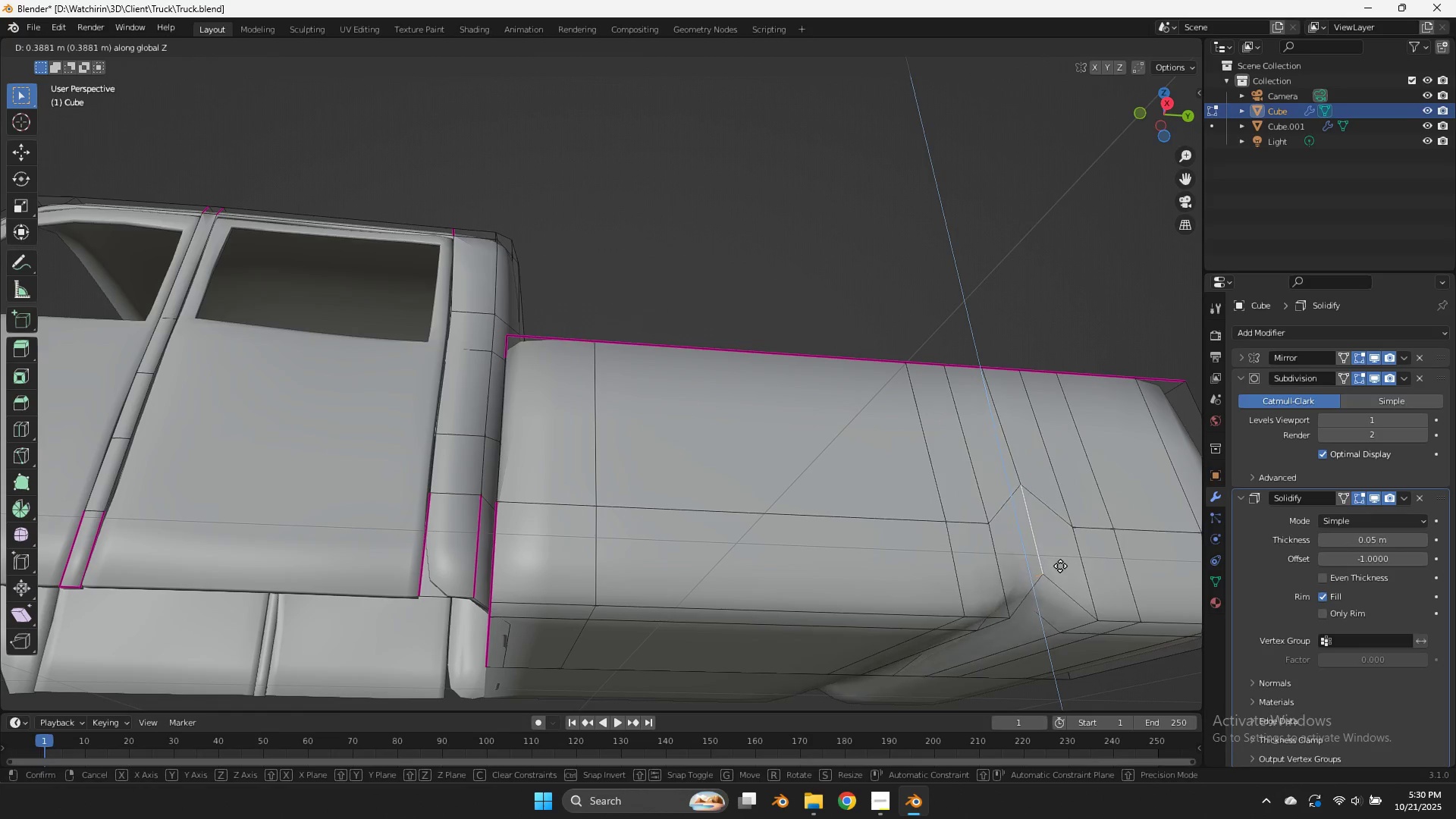 
left_click([1053, 538])
 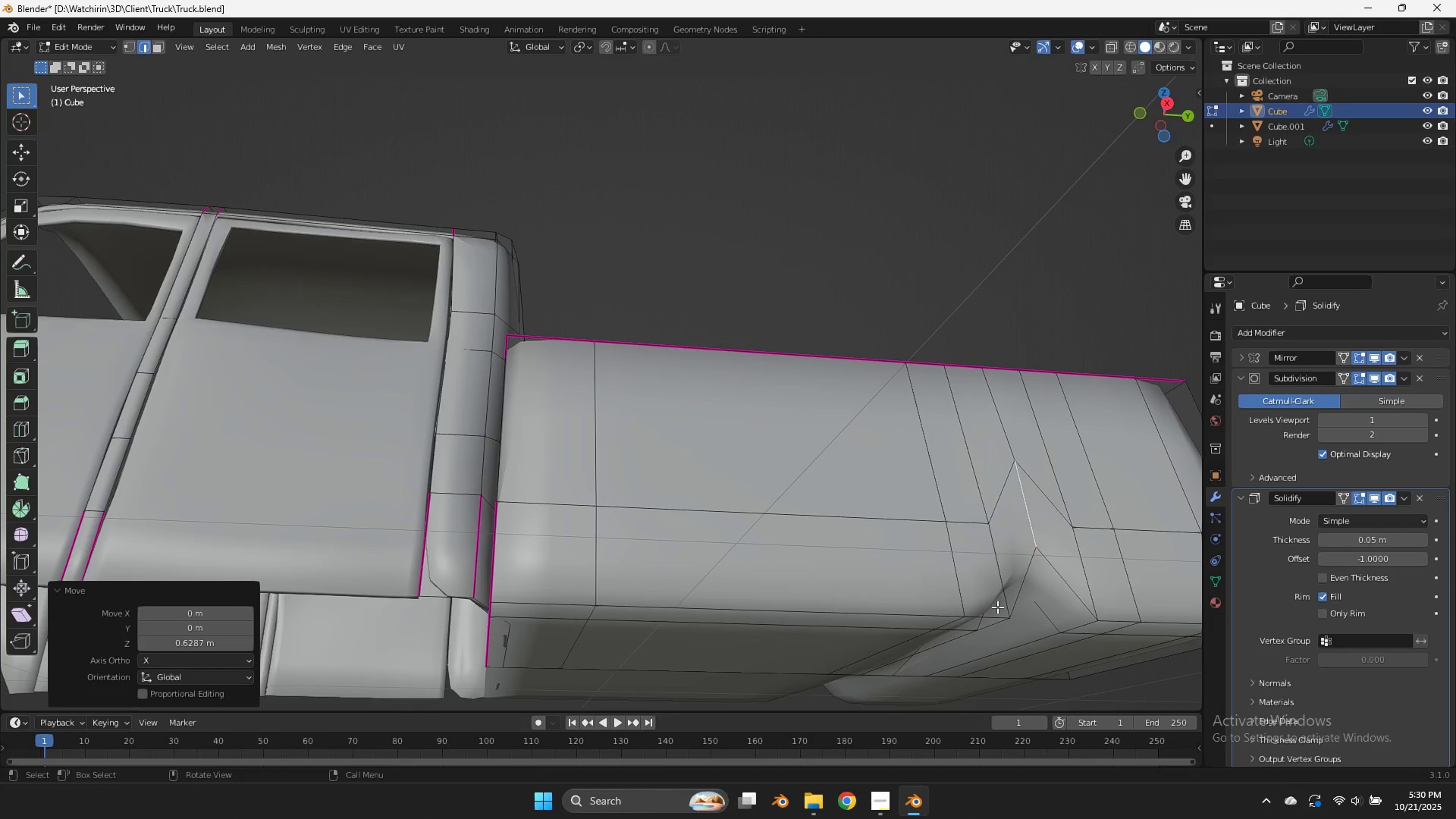 
key(Control+Z)
 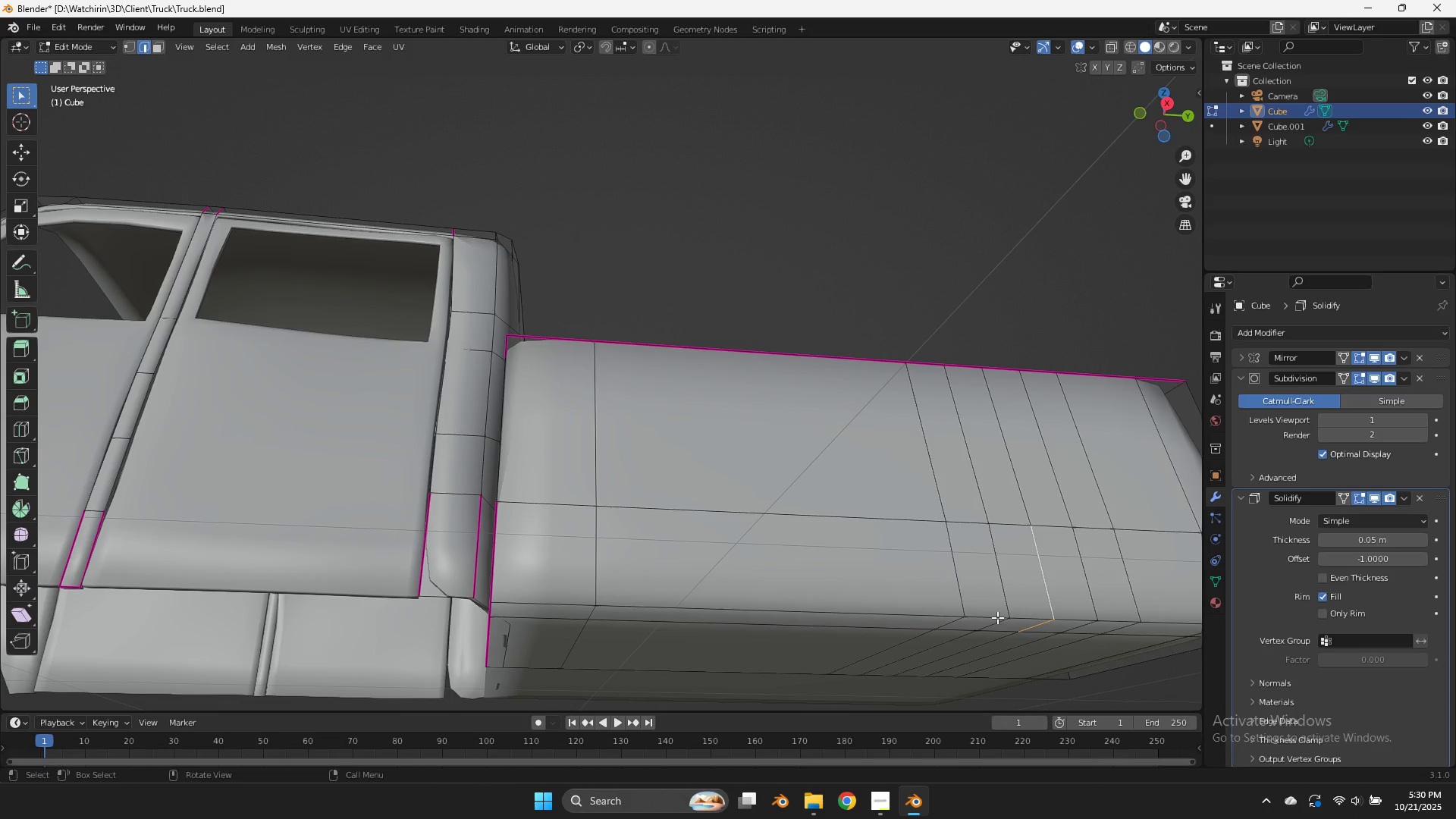 
hold_key(key=ShiftLeft, duration=2.96)
double_click([1006, 598])
 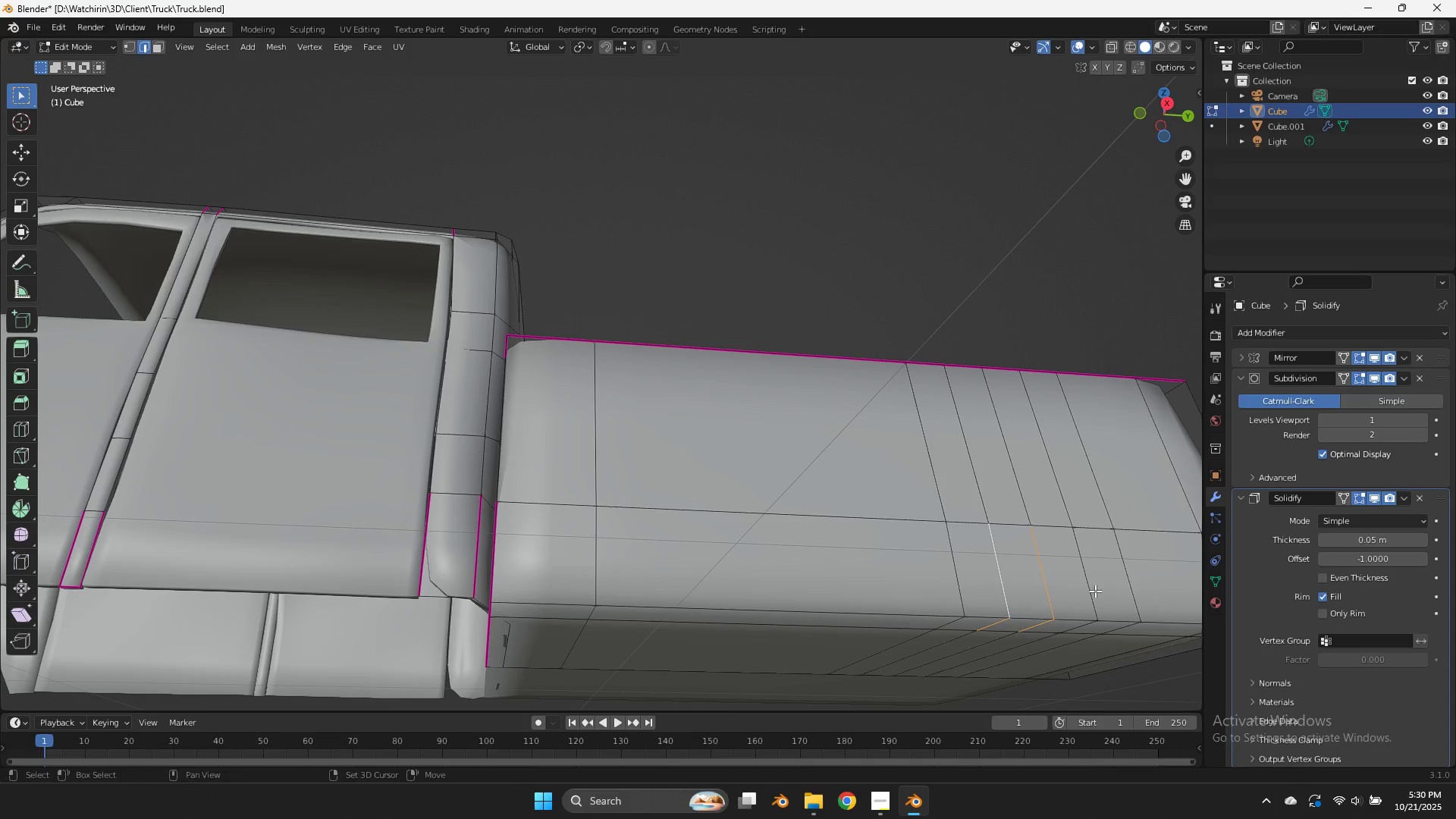 
left_click([1094, 591])
 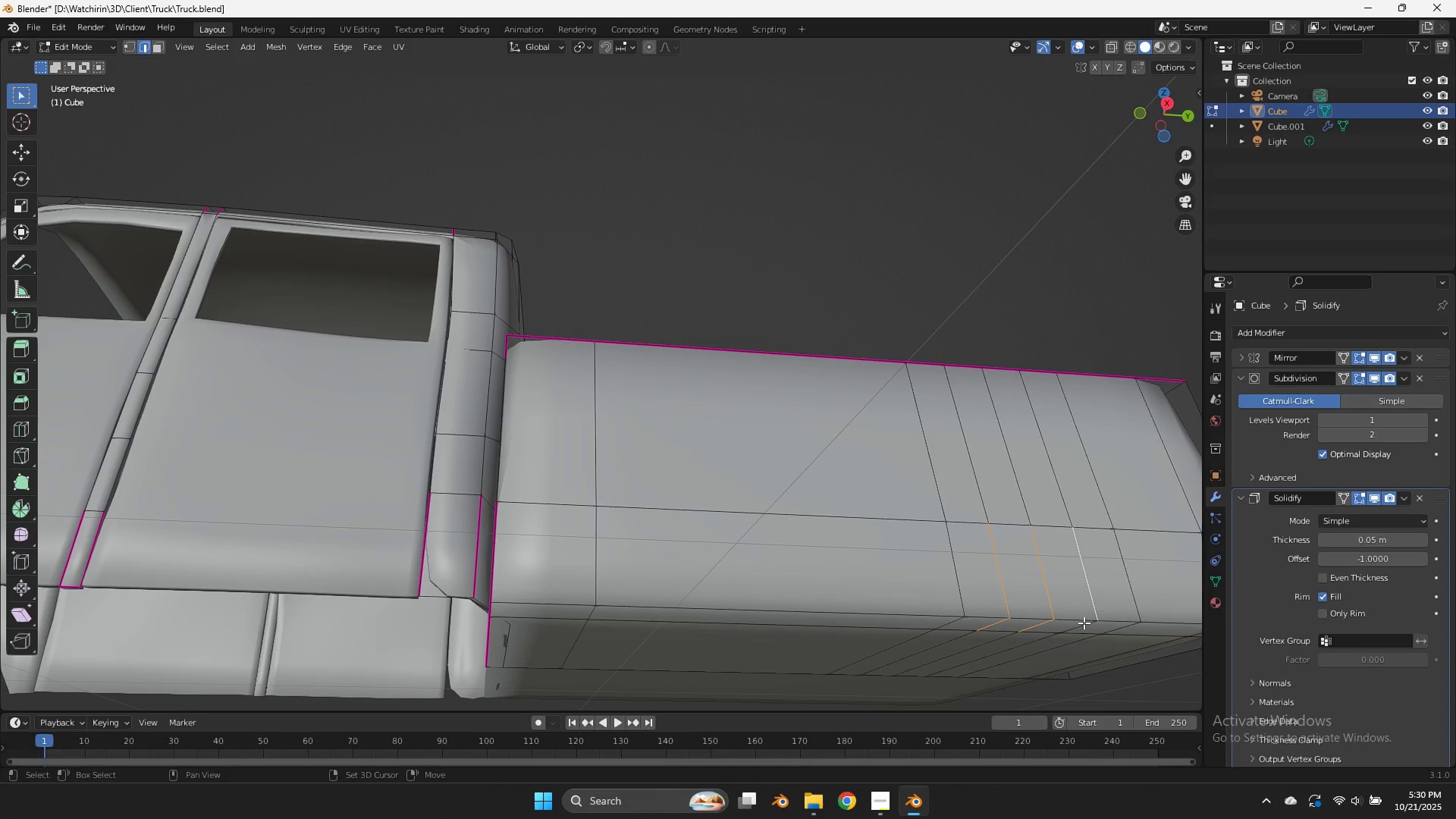 
left_click([1084, 623])
 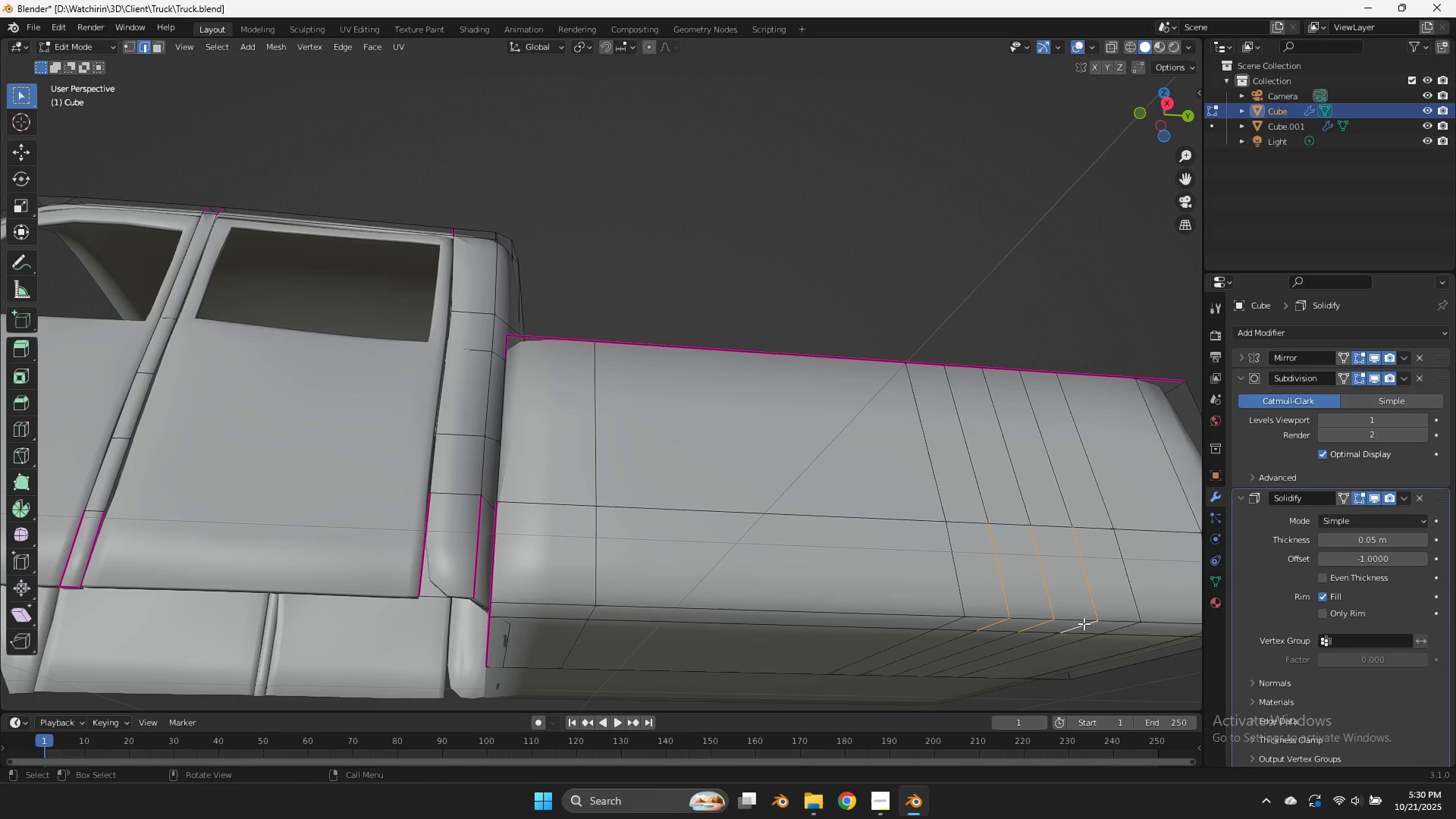 
type(gz)
 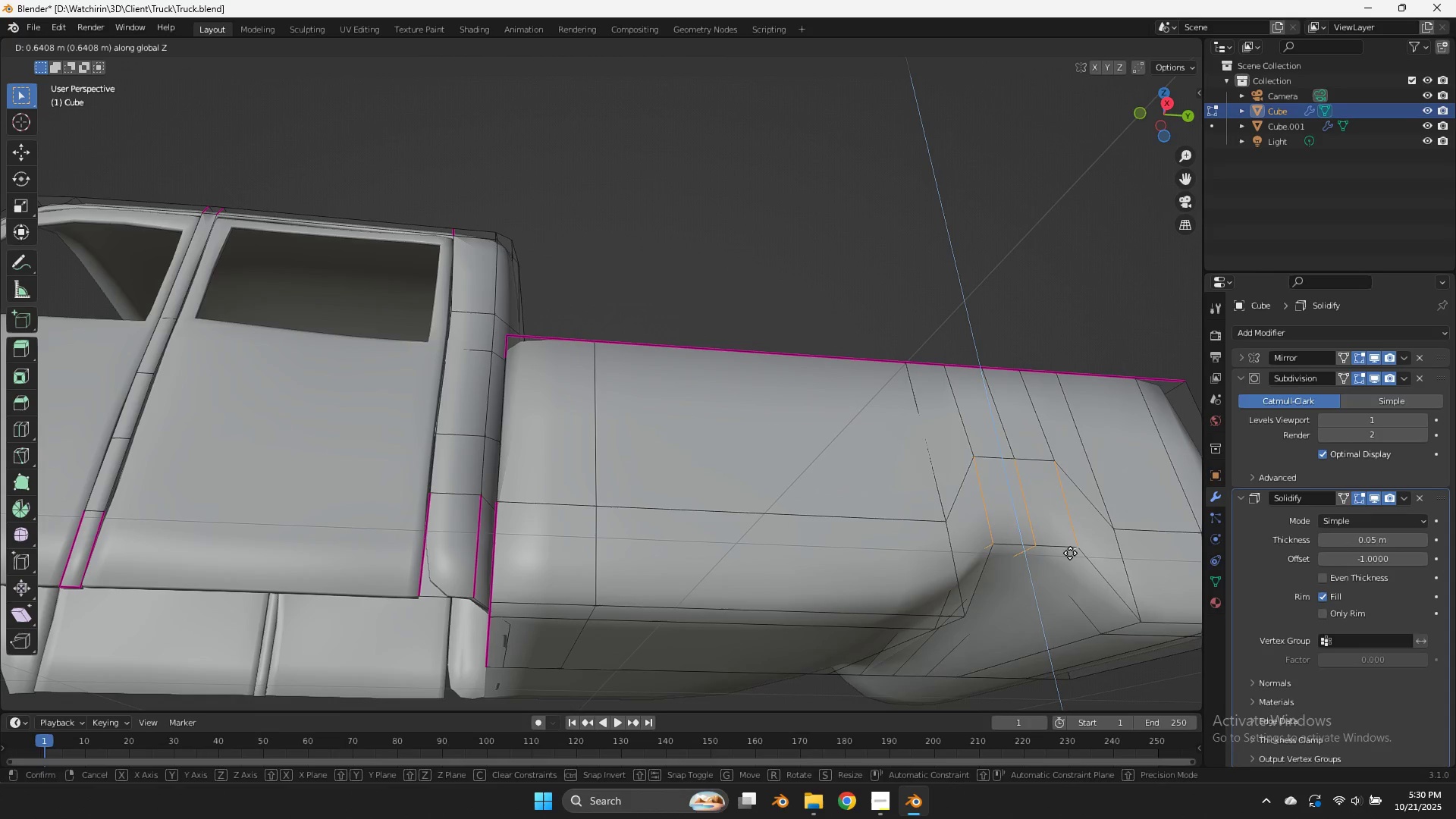 
left_click([1072, 545])
 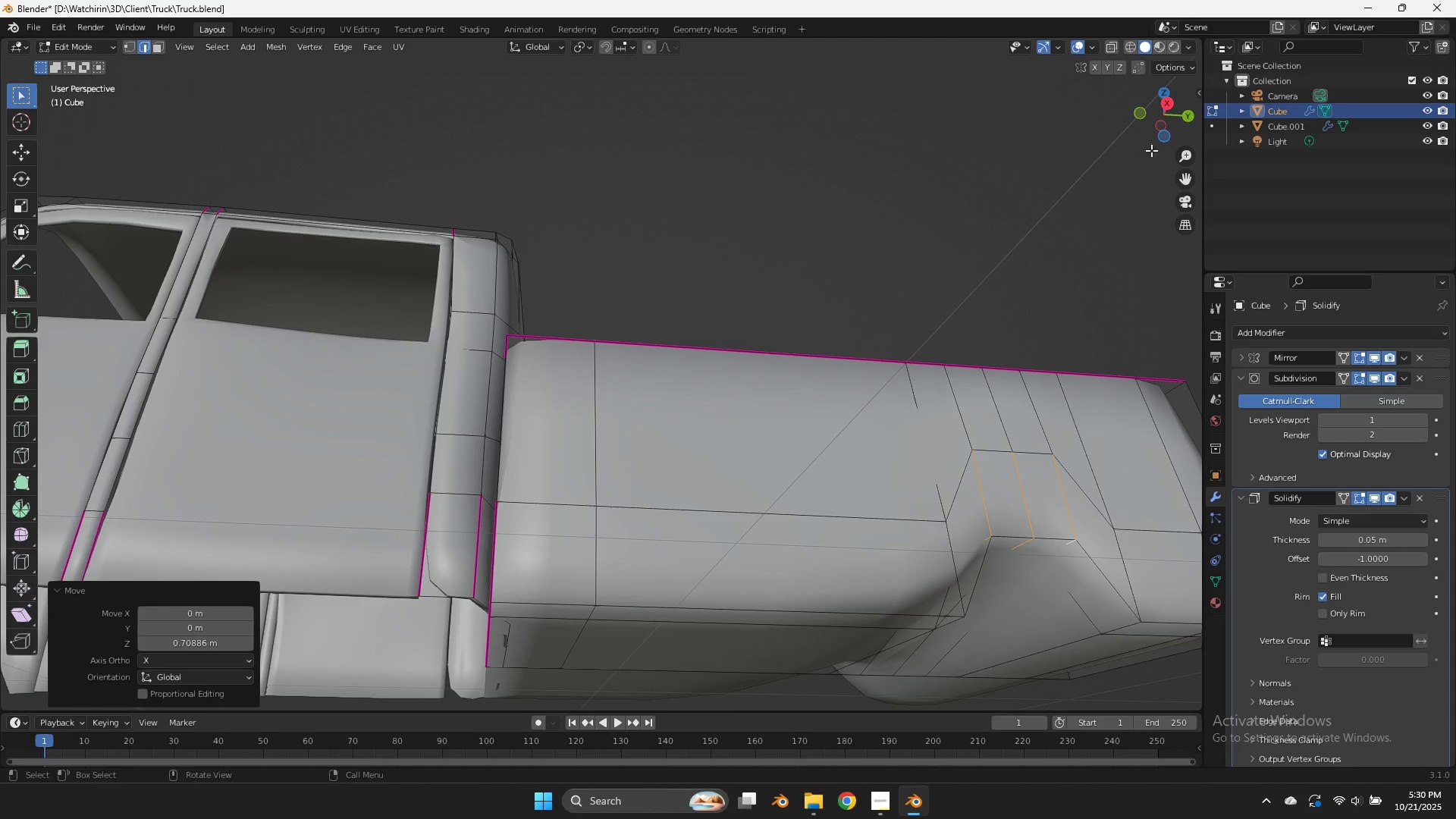 
left_click_drag(start_coordinate=[1153, 144], to_coordinate=[1141, 86])
 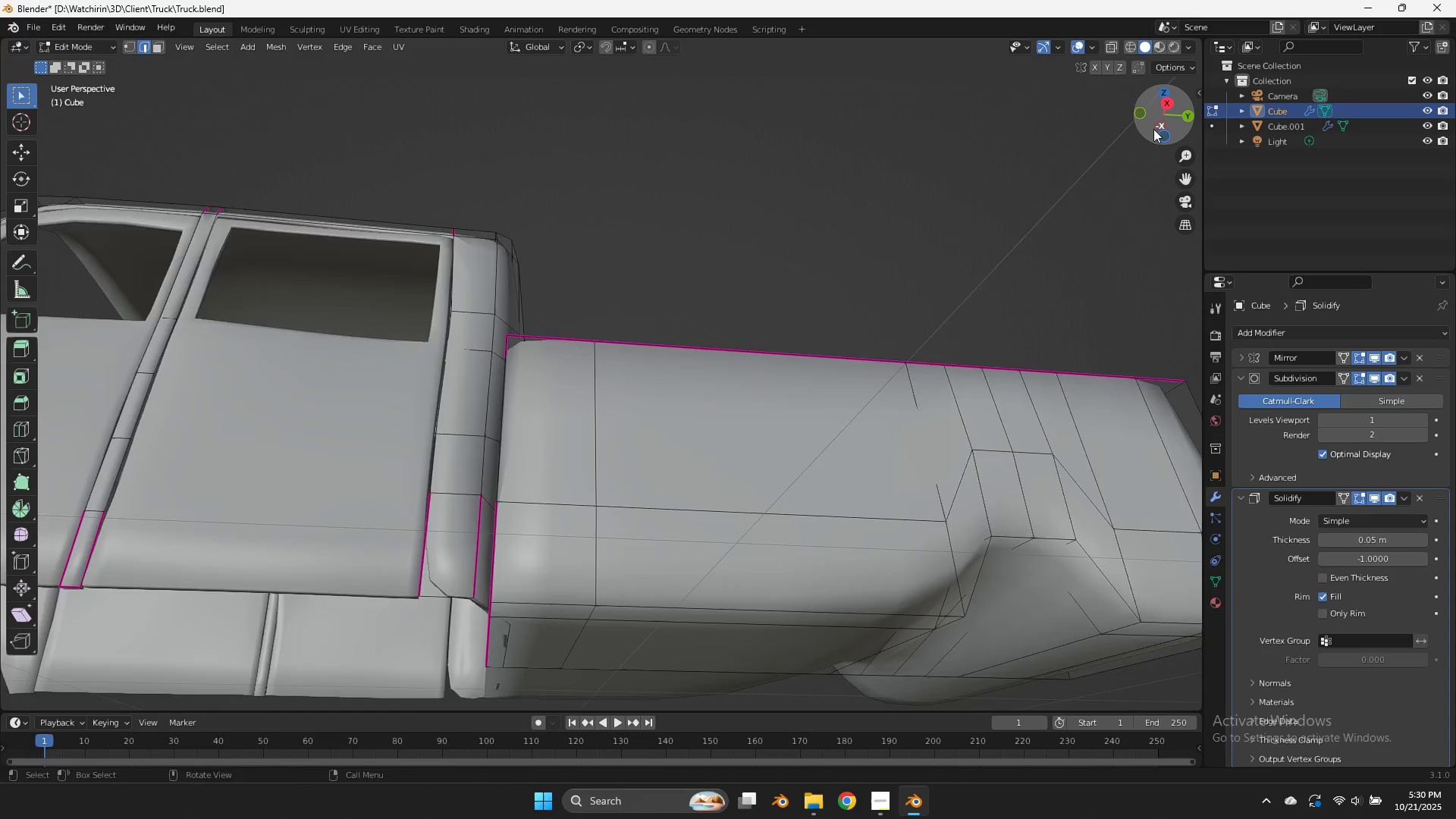 
left_click_drag(start_coordinate=[1153, 129], to_coordinate=[1114, 704])
 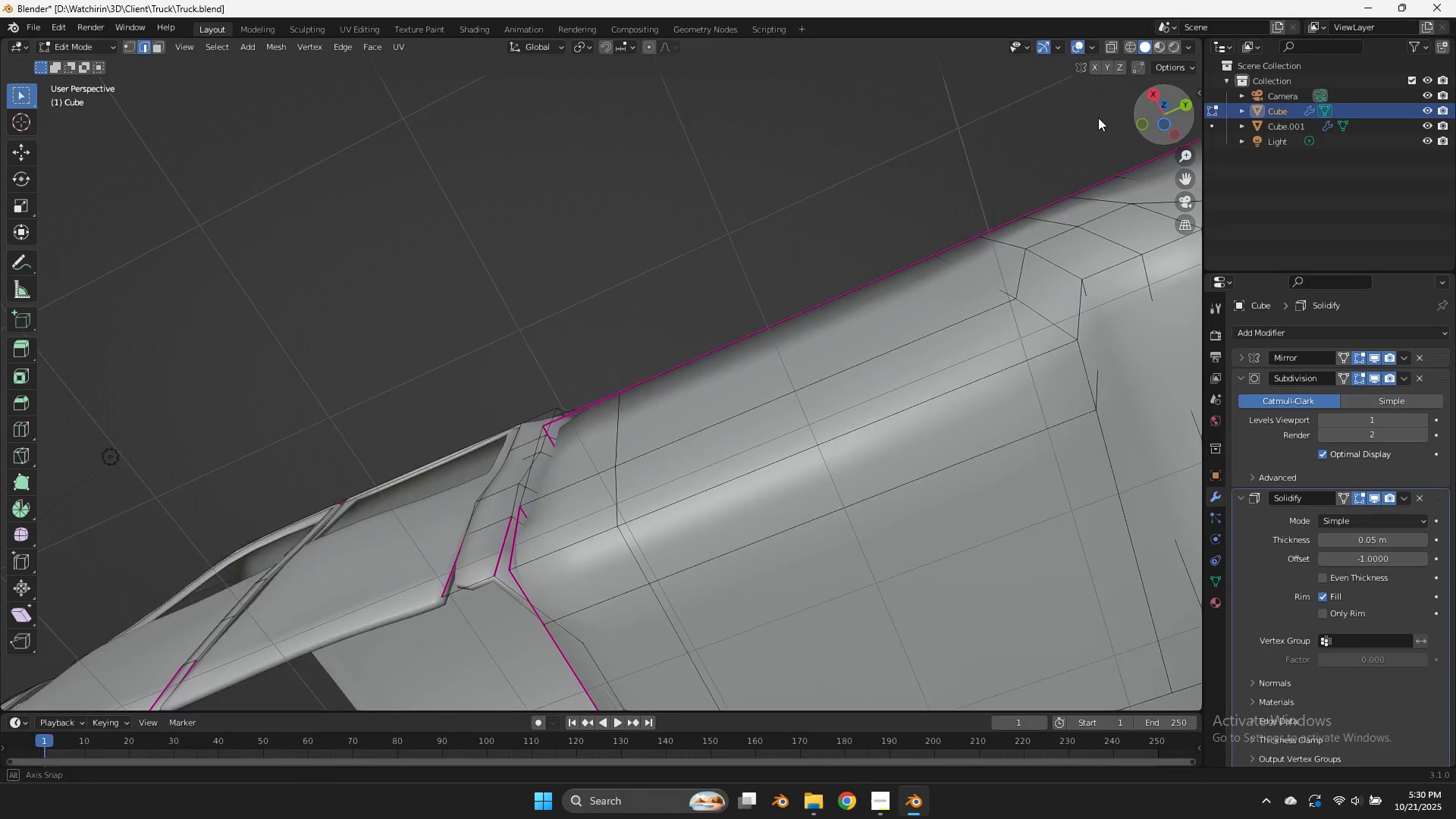 
left_click_drag(start_coordinate=[1138, 121], to_coordinate=[1062, 125])
 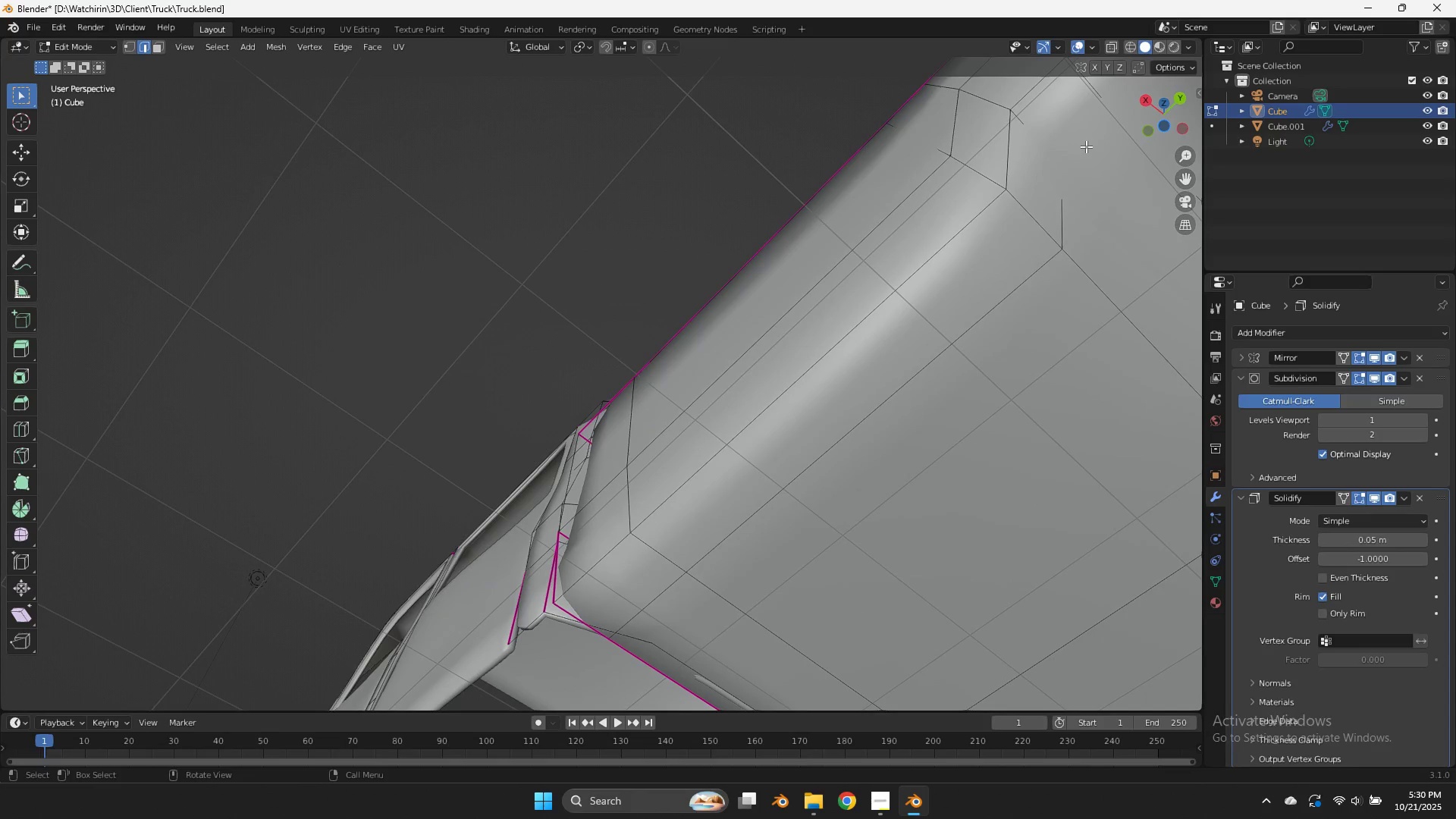 
scroll: coordinate [1111, 151], scroll_direction: down, amount: 4.0
 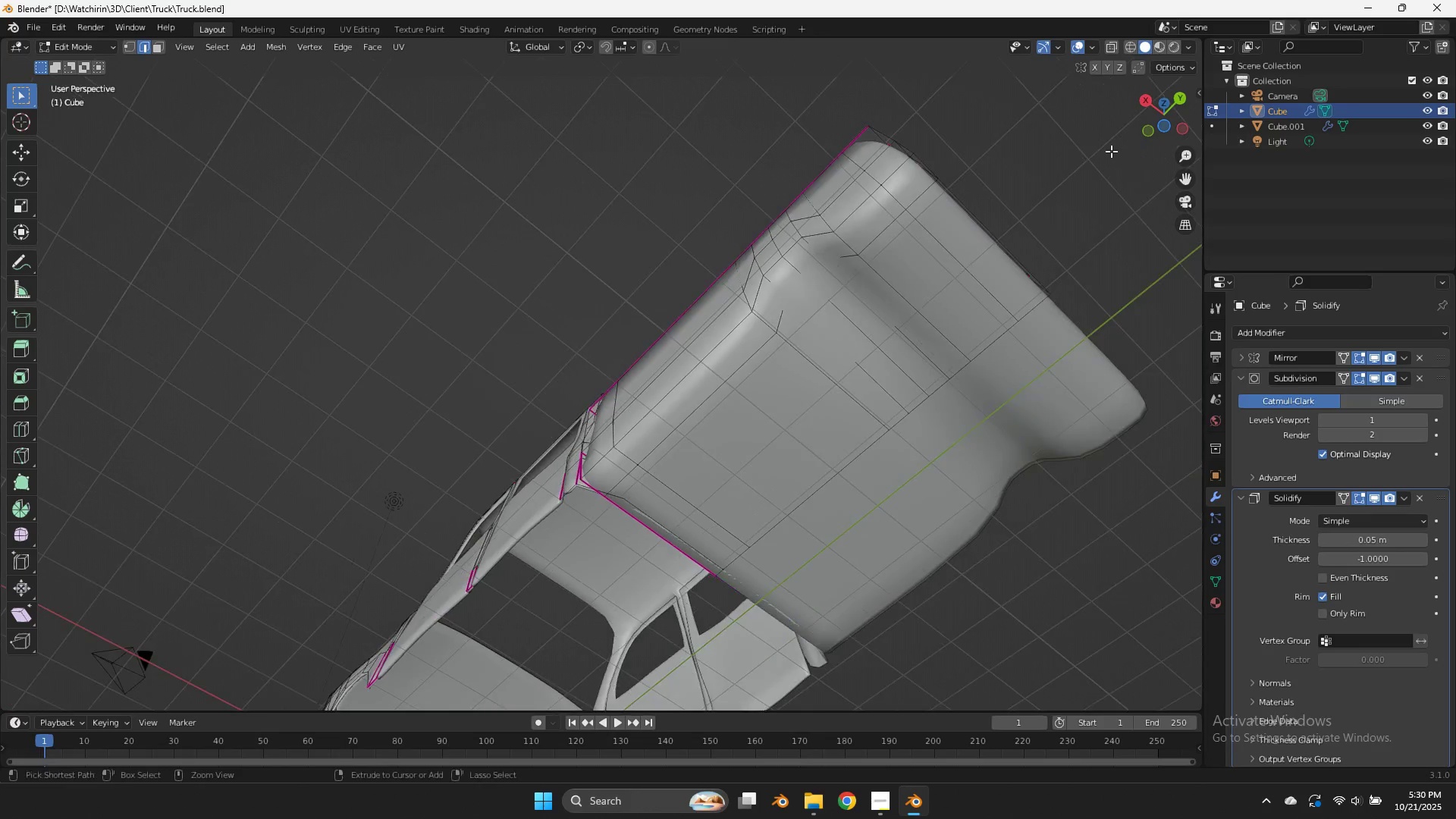 
key(Control+Z)
 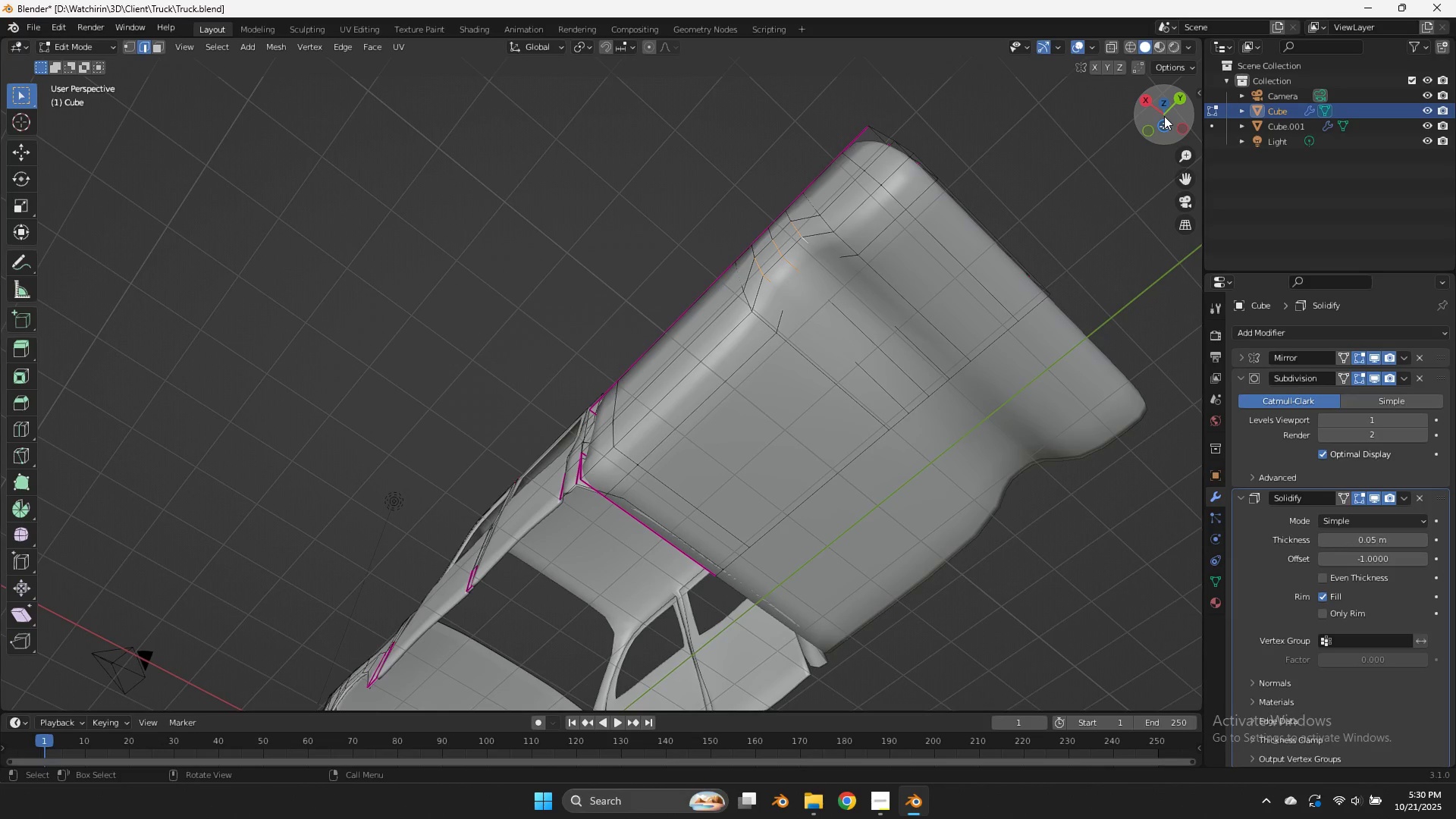 
left_click_drag(start_coordinate=[1159, 116], to_coordinate=[1095, 129])
 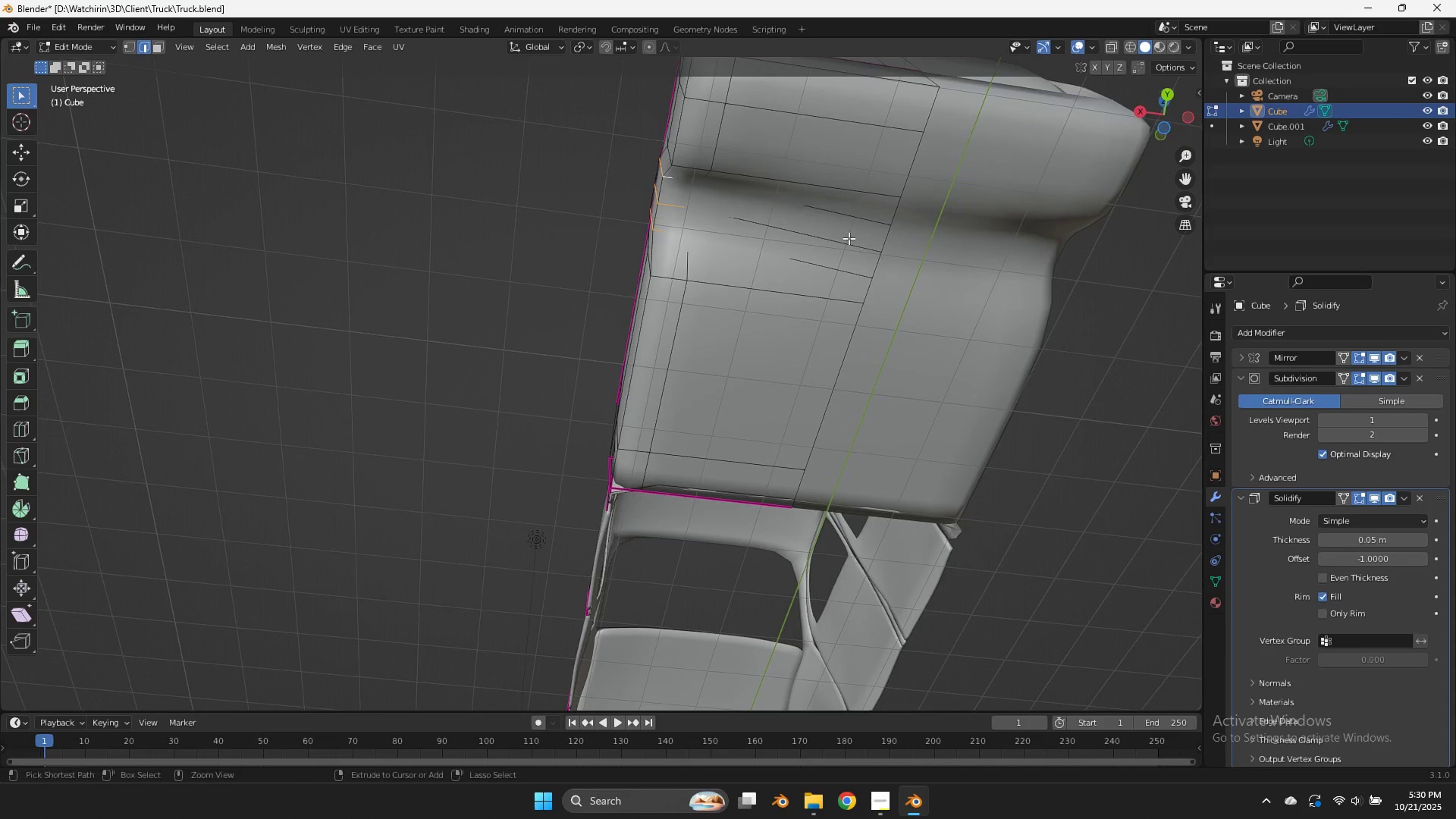 
key(Control+F)
 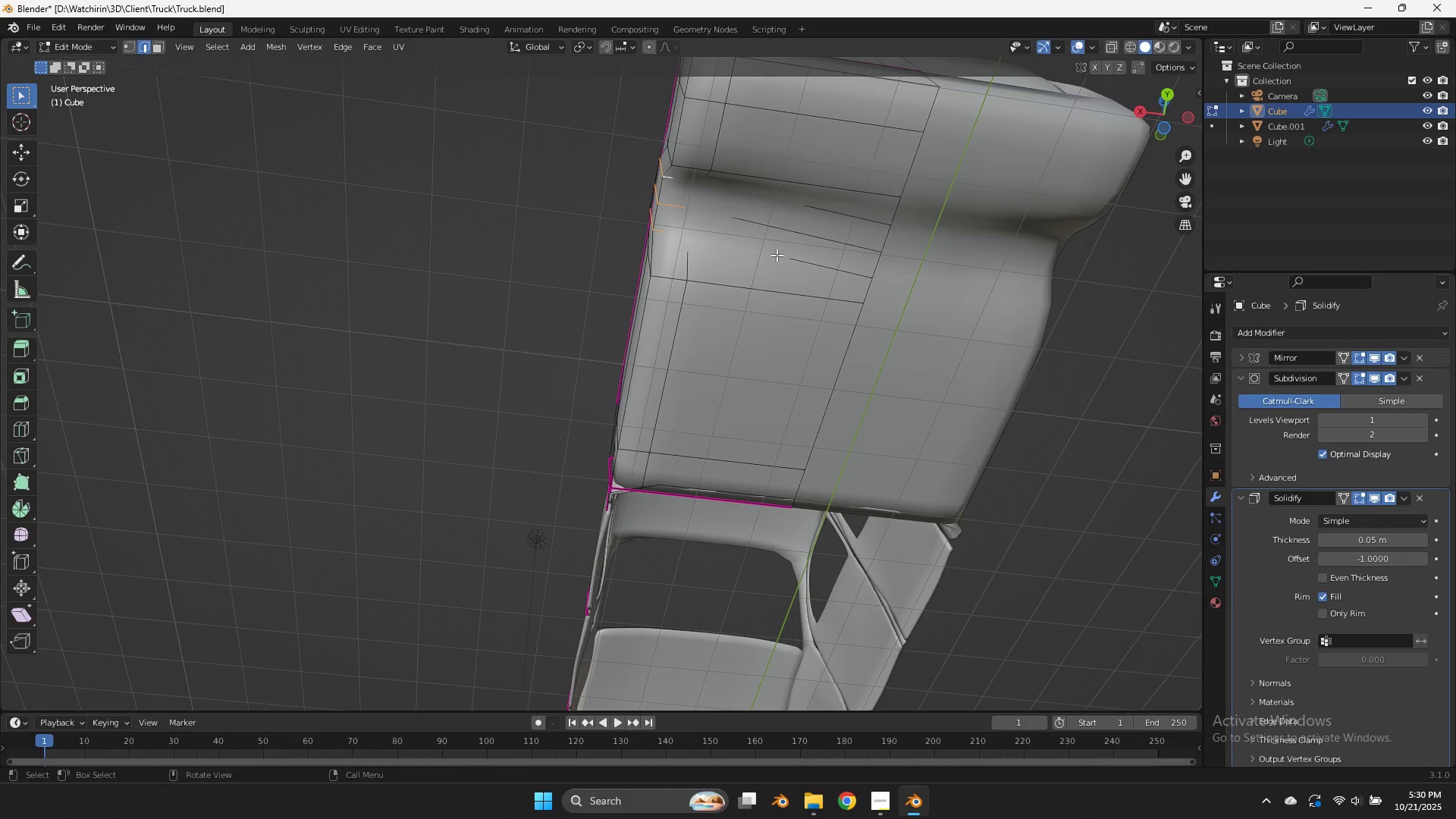 
key(Control+R)
 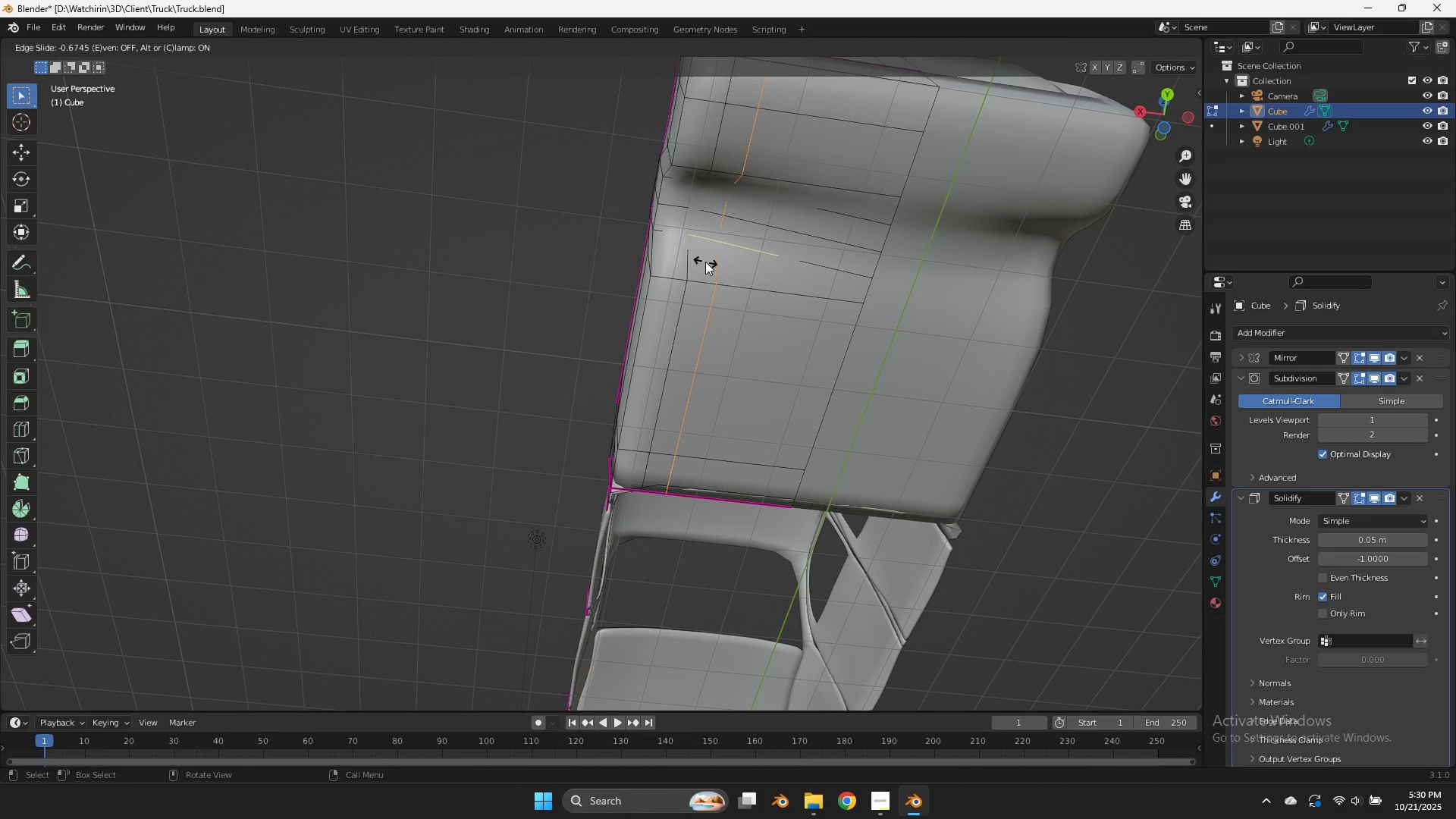 
wait(5.76)
 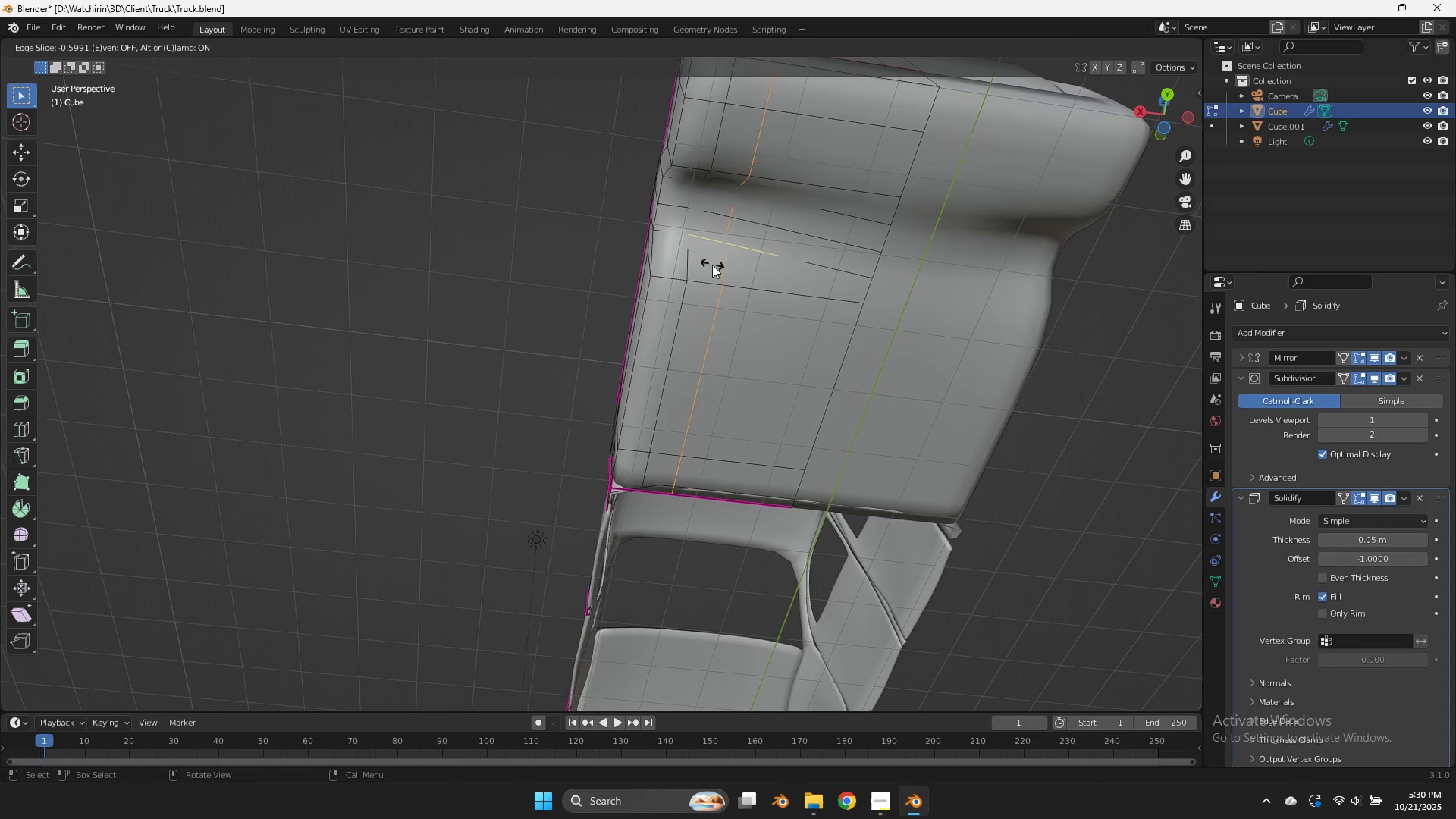 
left_click([704, 262])
 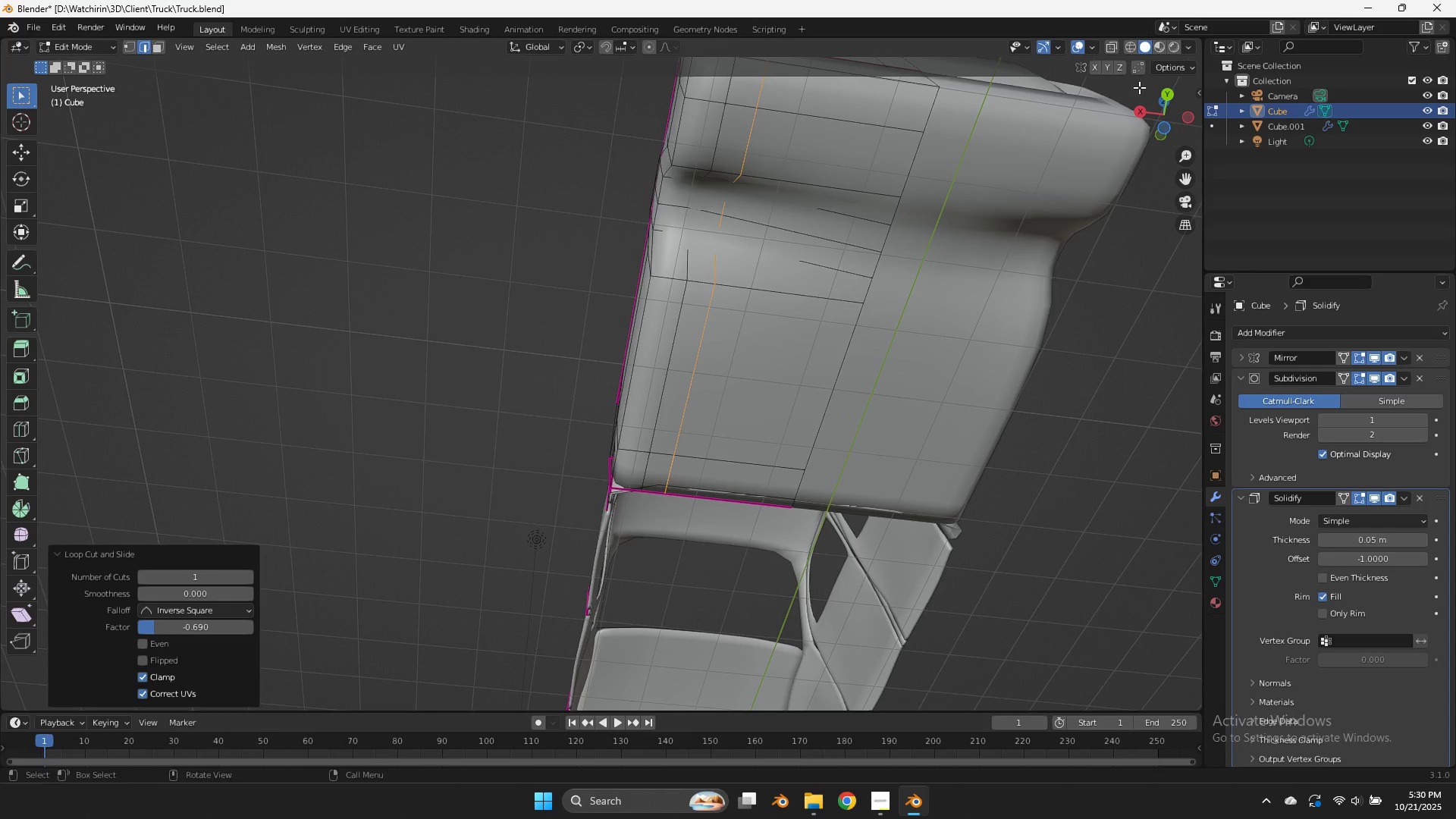 
left_click_drag(start_coordinate=[1178, 107], to_coordinate=[92, 177])
 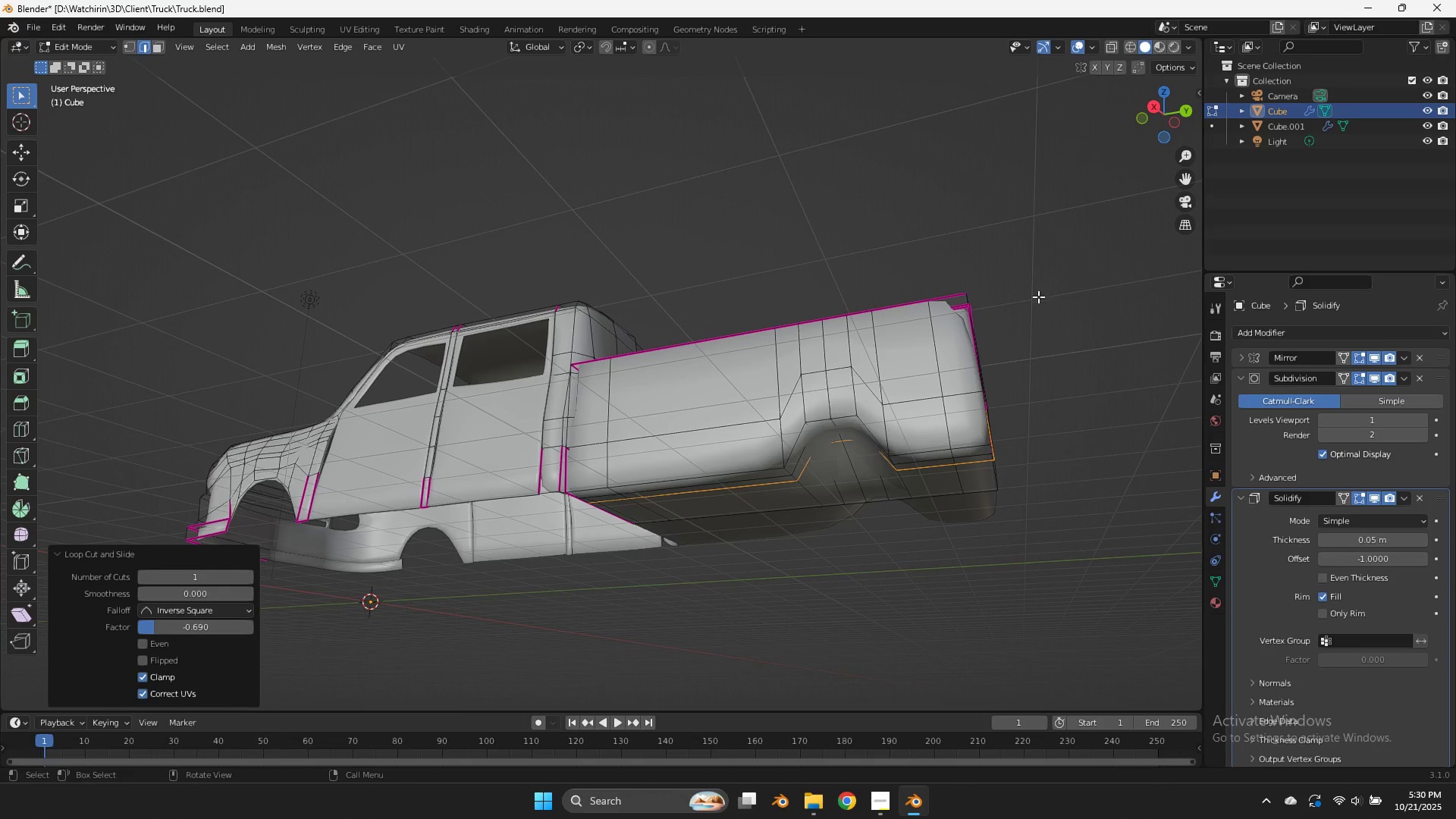 
scroll: coordinate [936, 397], scroll_direction: up, amount: 2.0
 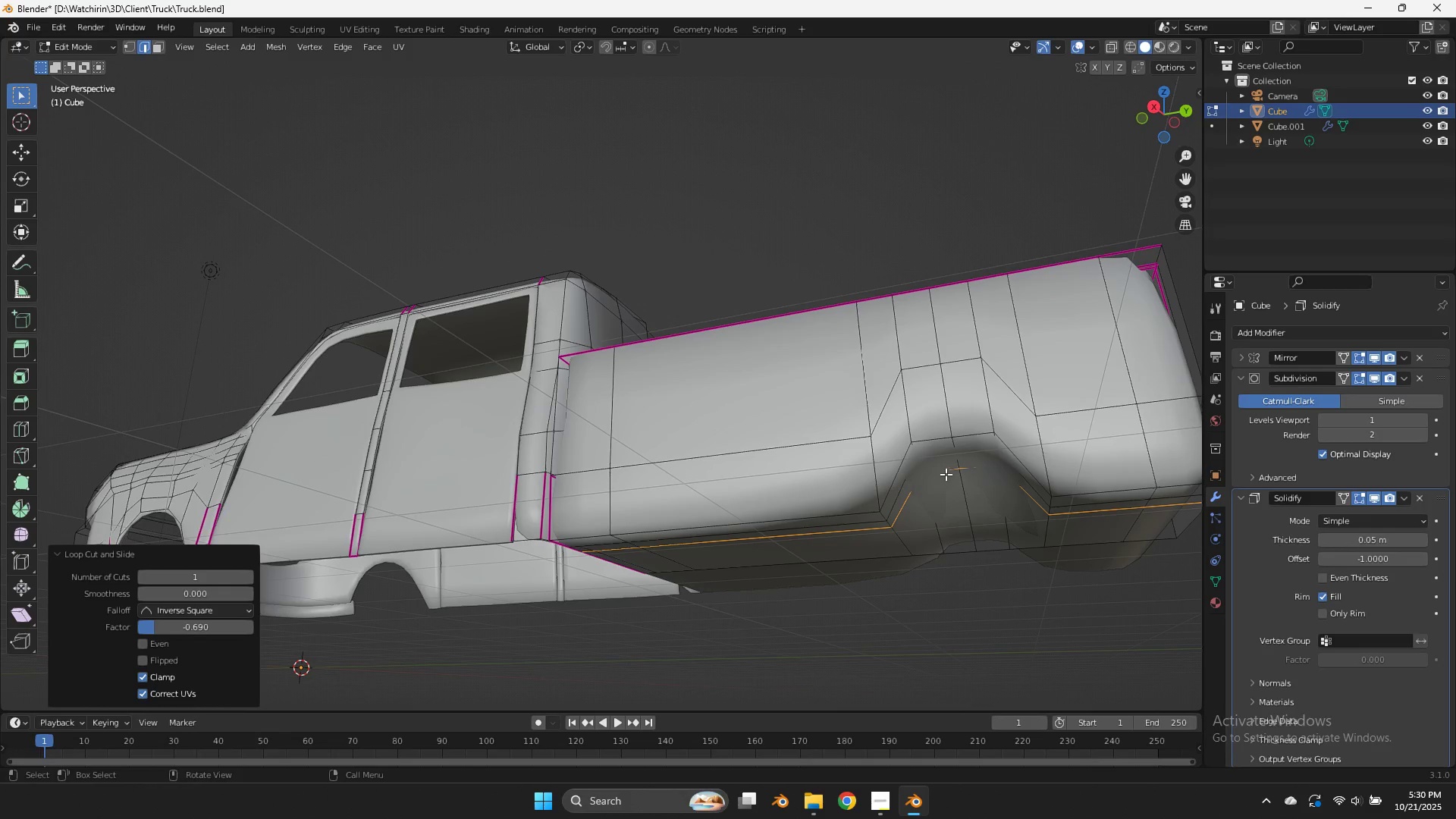 
left_click([945, 473])
 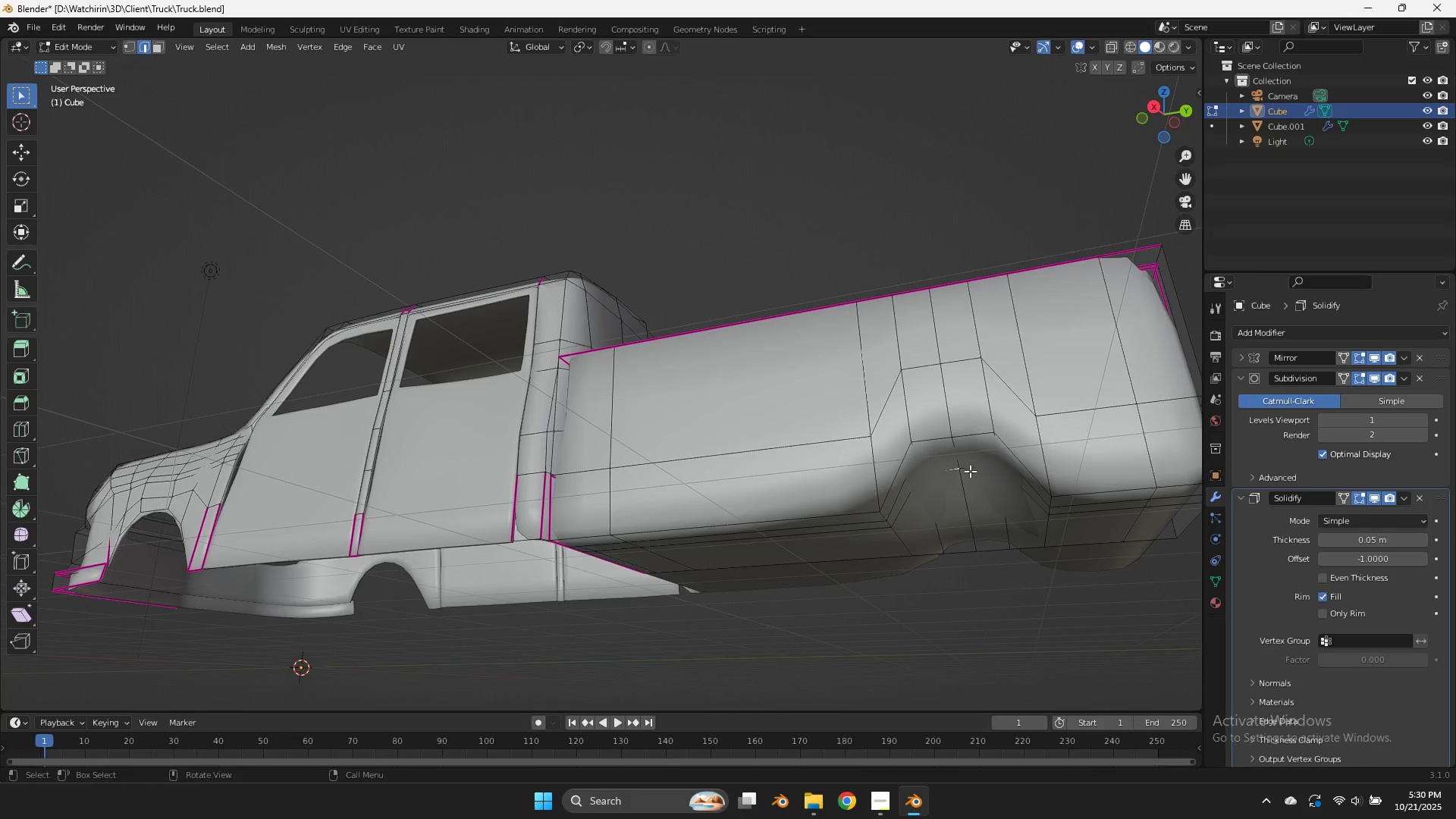 
hold_key(key=ShiftLeft, duration=0.41)
left_click([970, 471])
 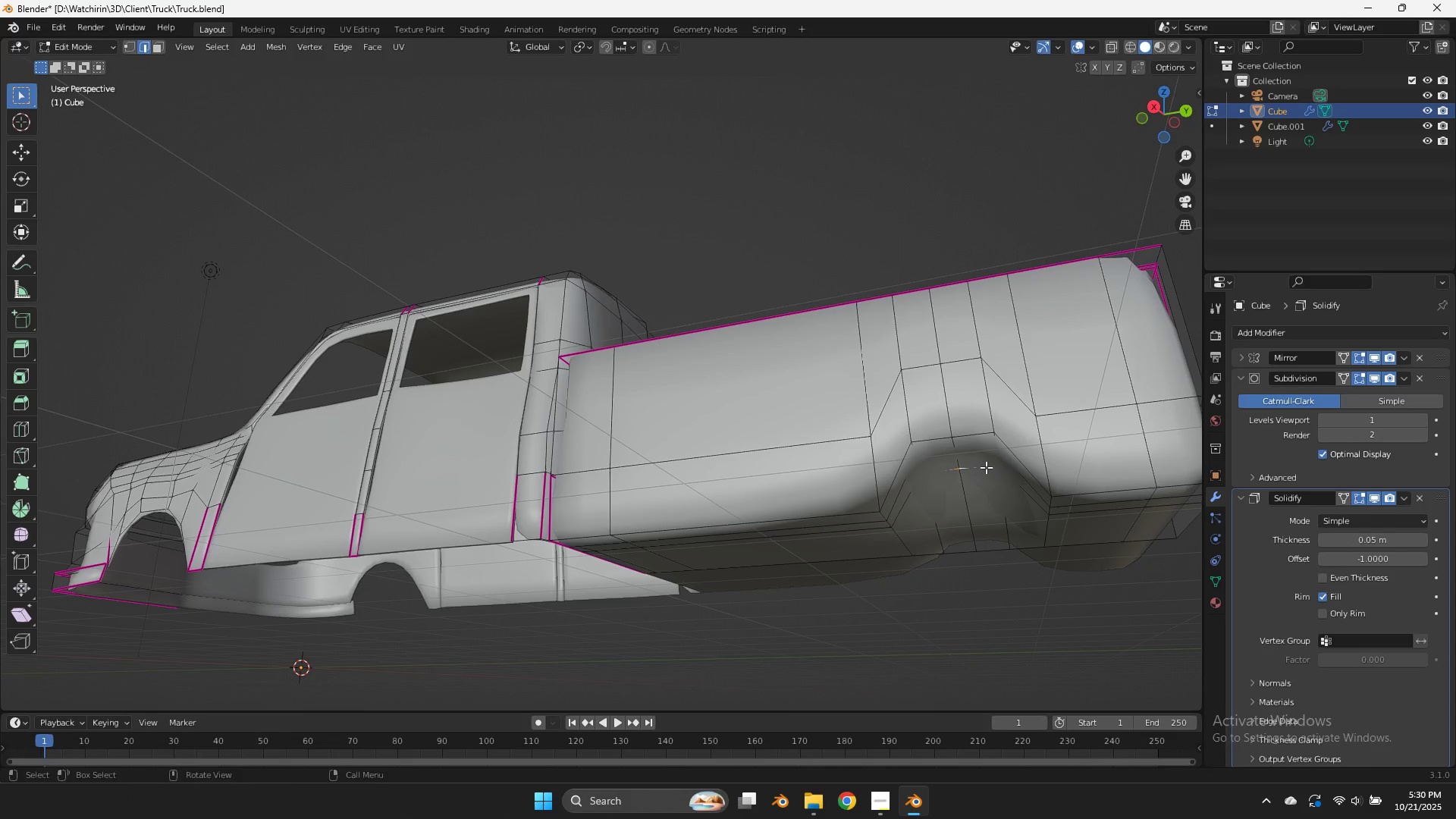 
type(gz)
 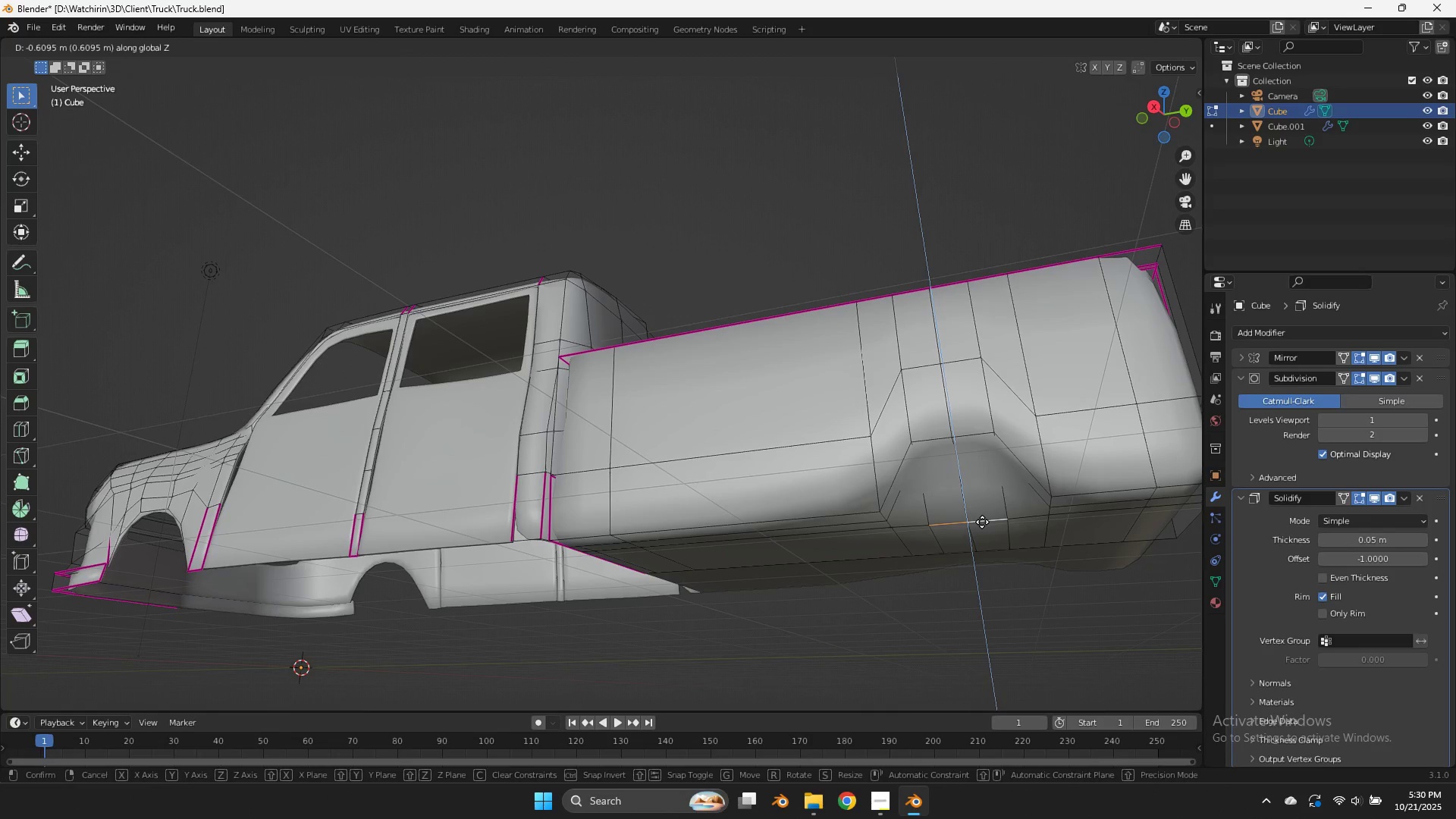 
left_click([982, 522])
 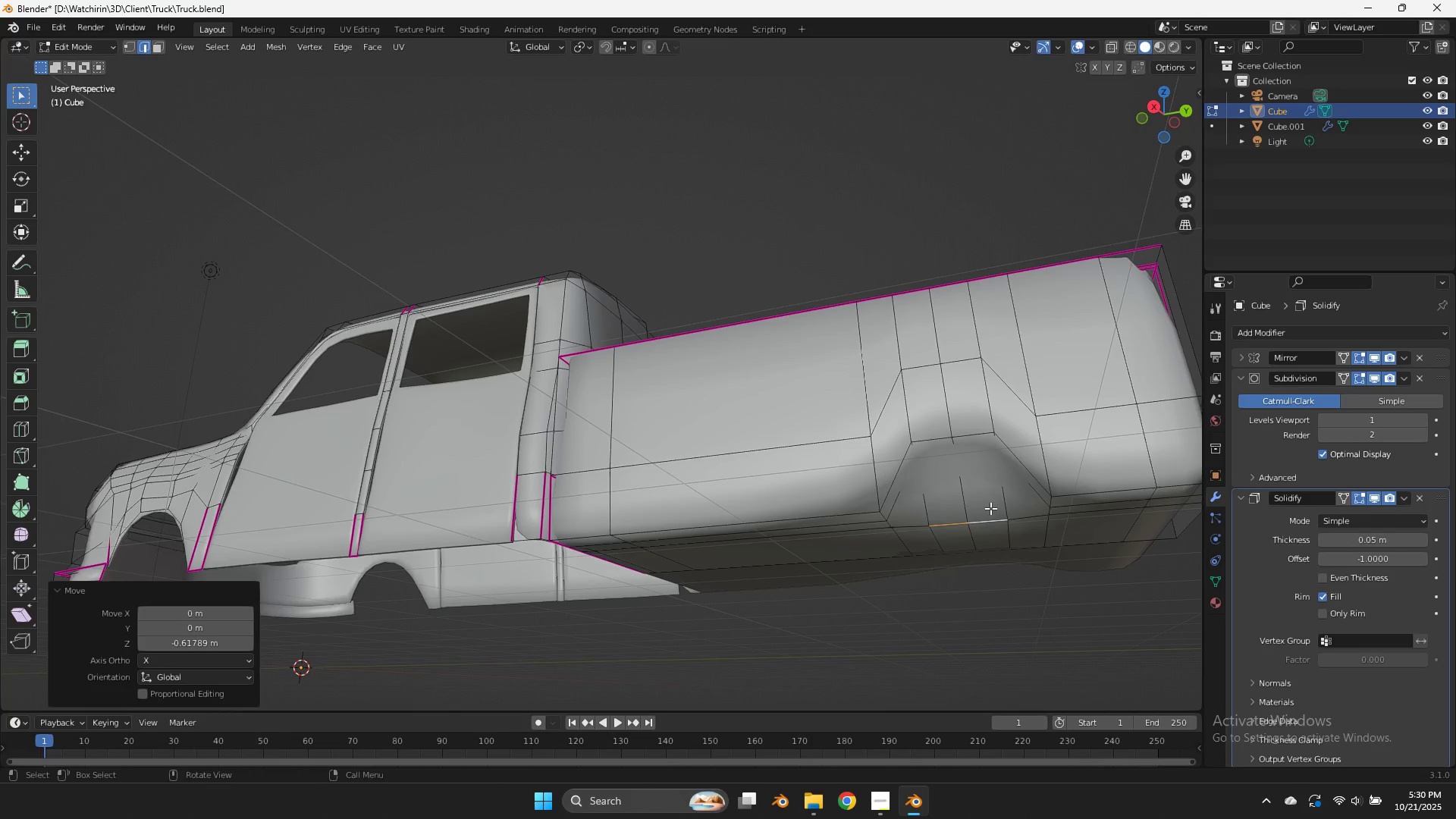 
scroll: coordinate [990, 508], scroll_direction: up, amount: 1.0
 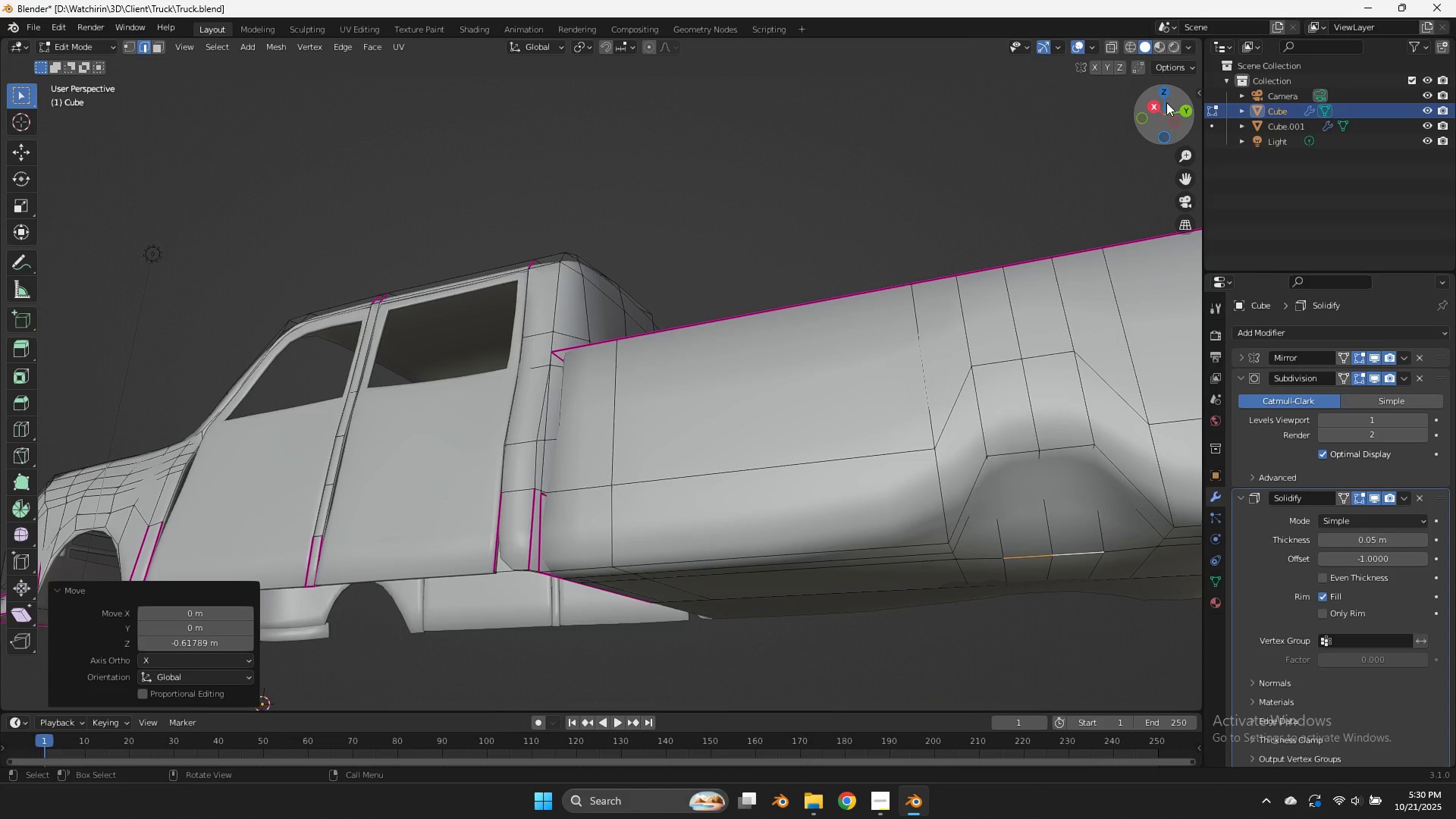 
left_click_drag(start_coordinate=[1166, 126], to_coordinate=[1049, 107])
 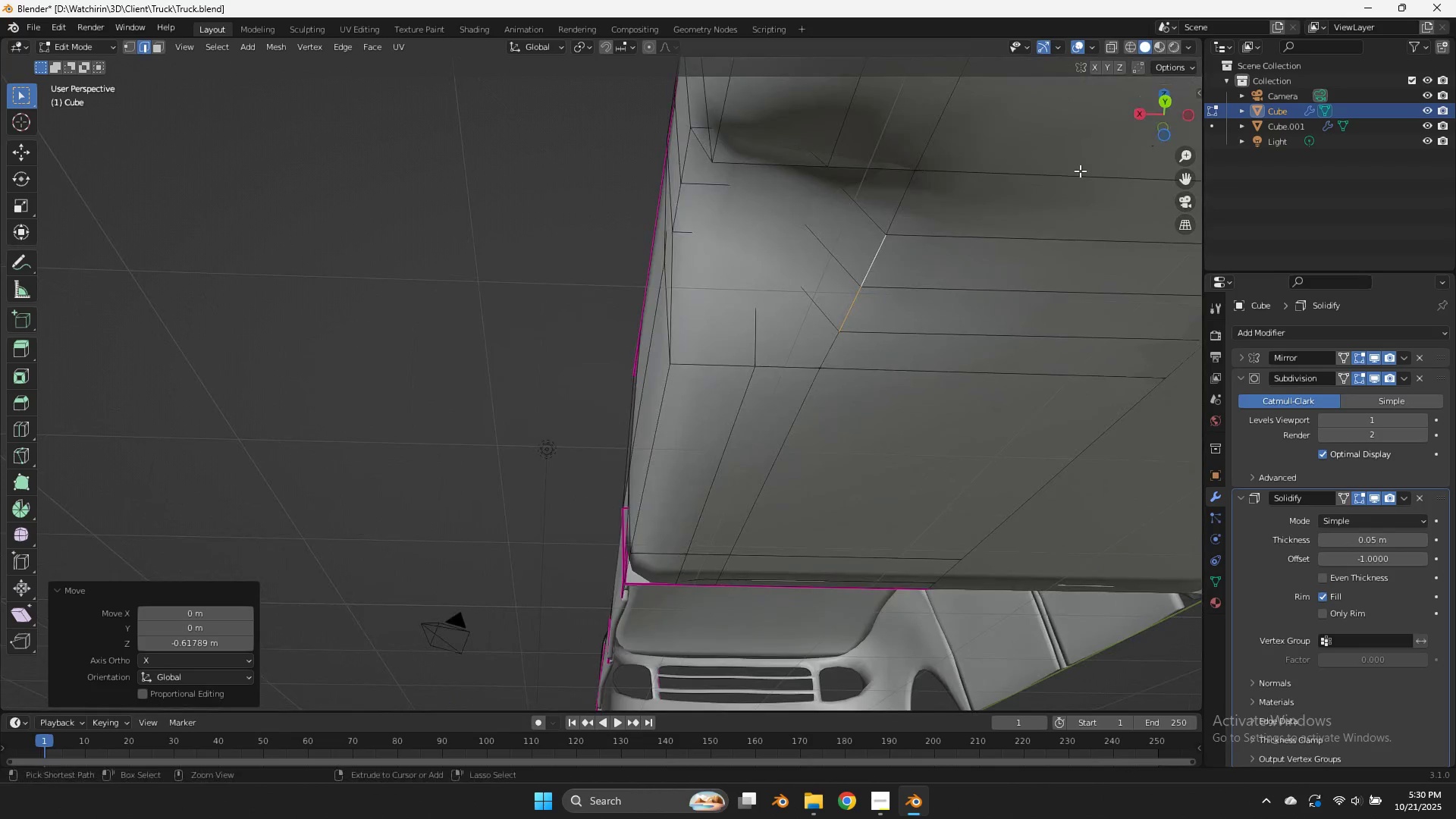 
key(Control+Z)
 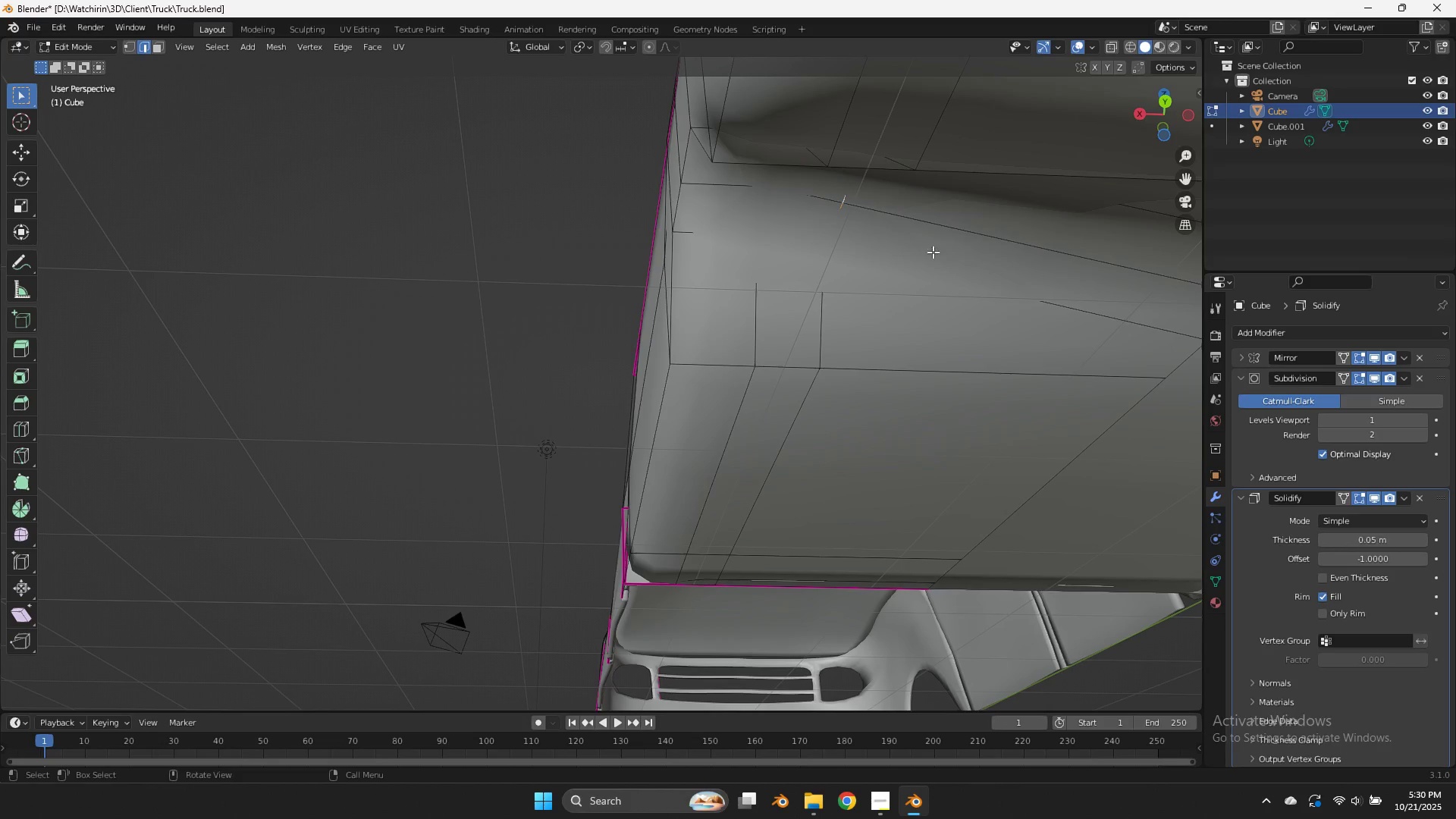 
key(Control+R)
 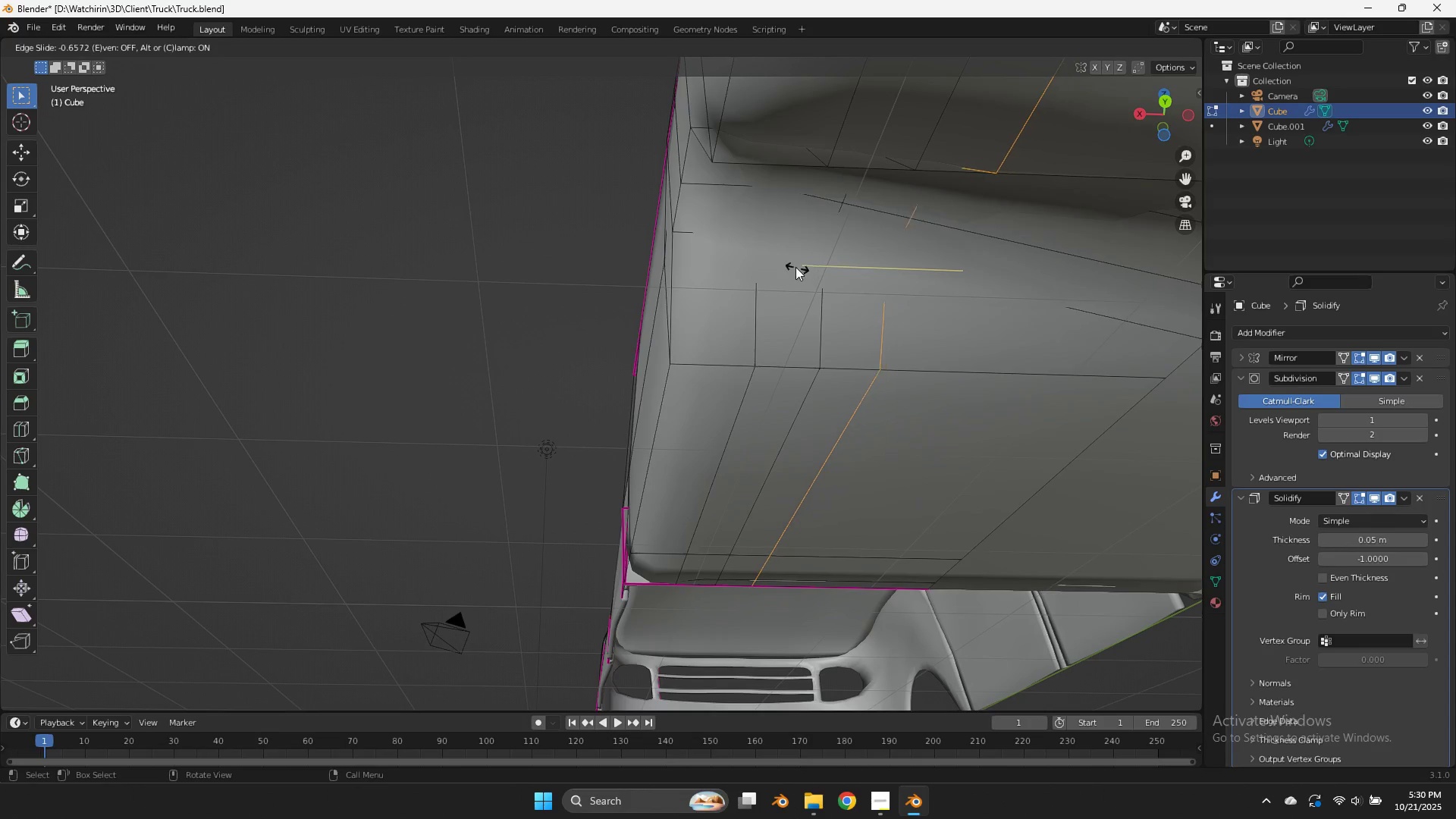 
left_click([780, 265])
 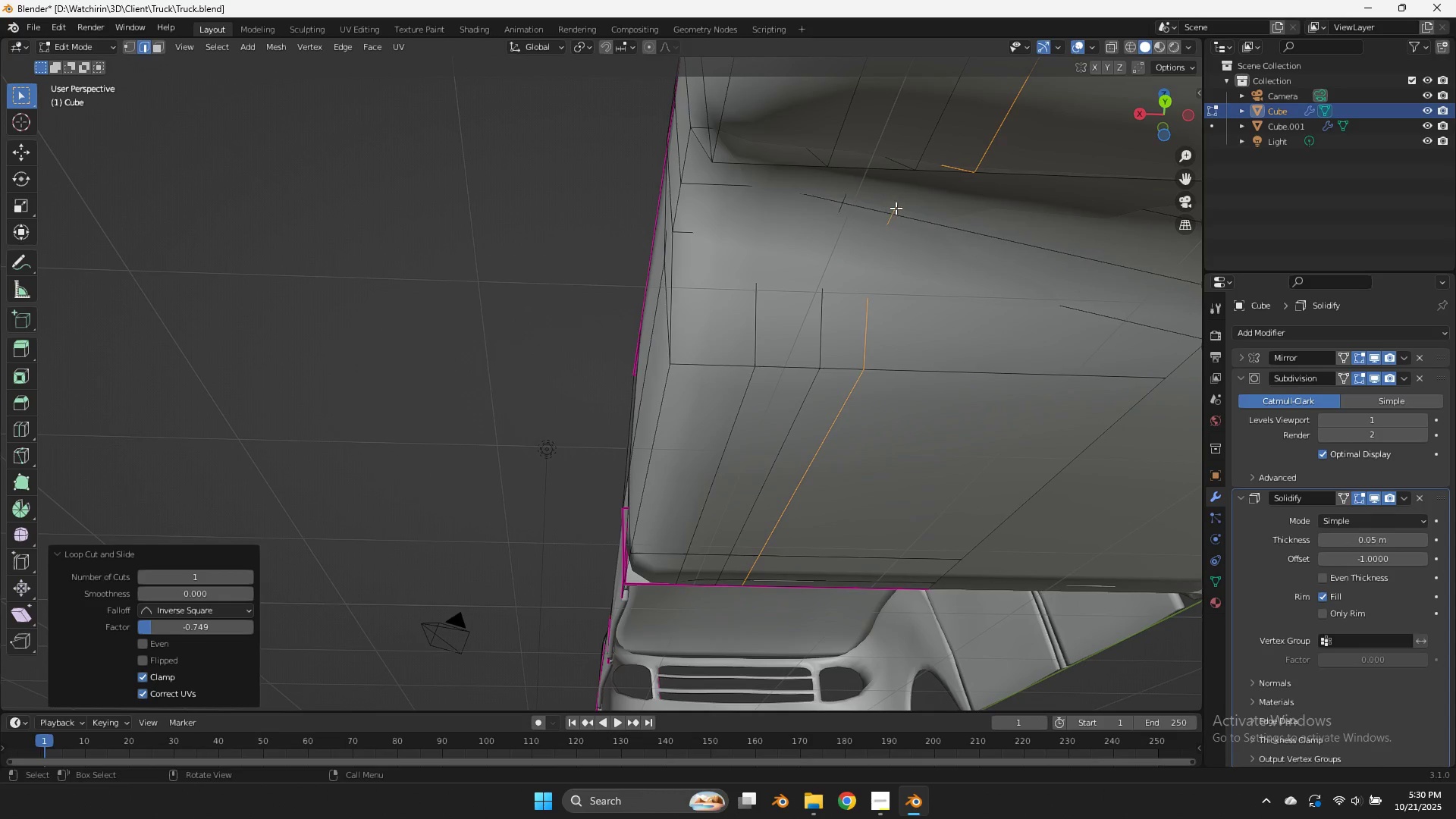 
left_click([896, 208])
 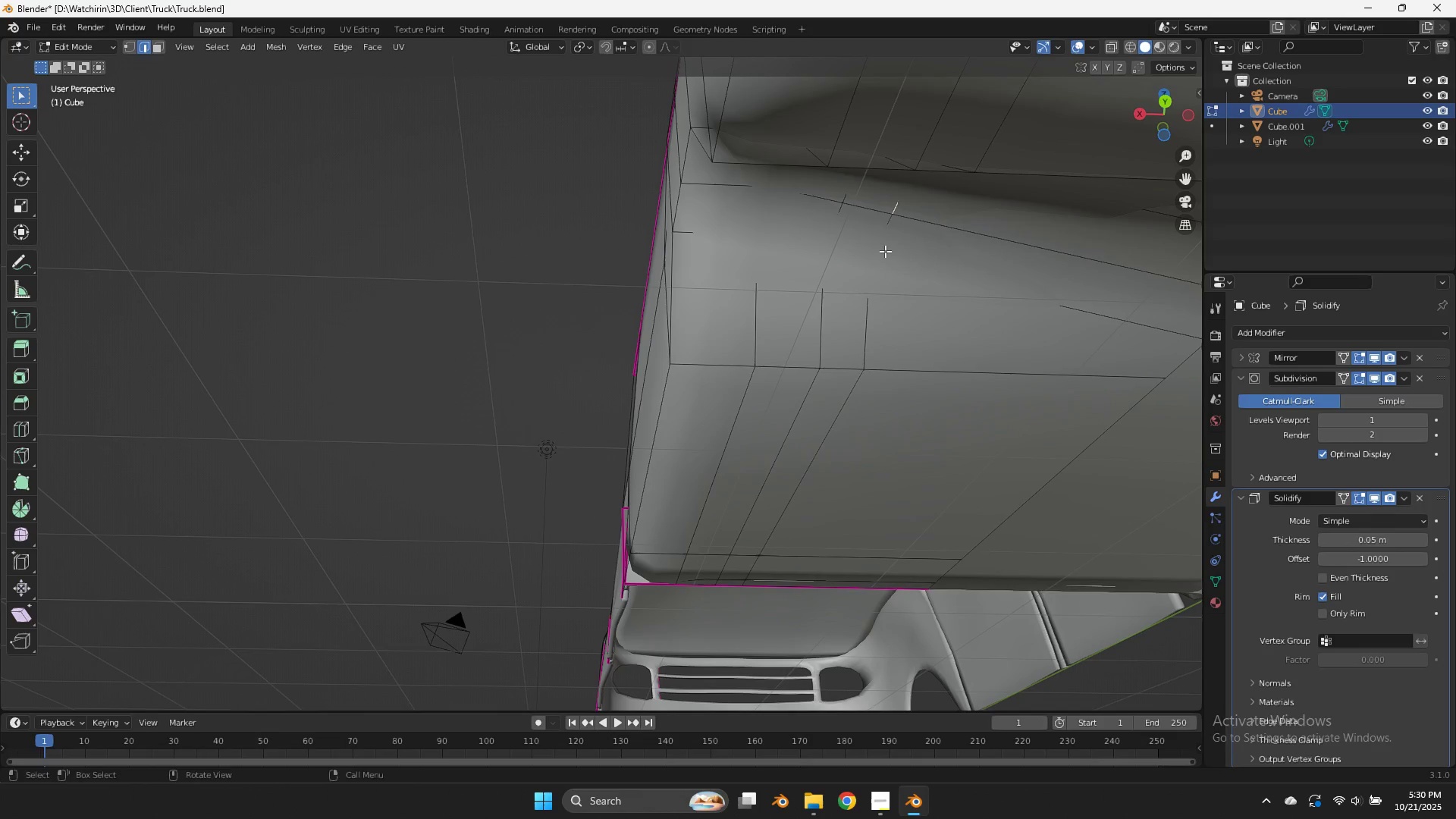 
hold_key(key=ShiftLeft, duration=0.38)
left_click([885, 251])
 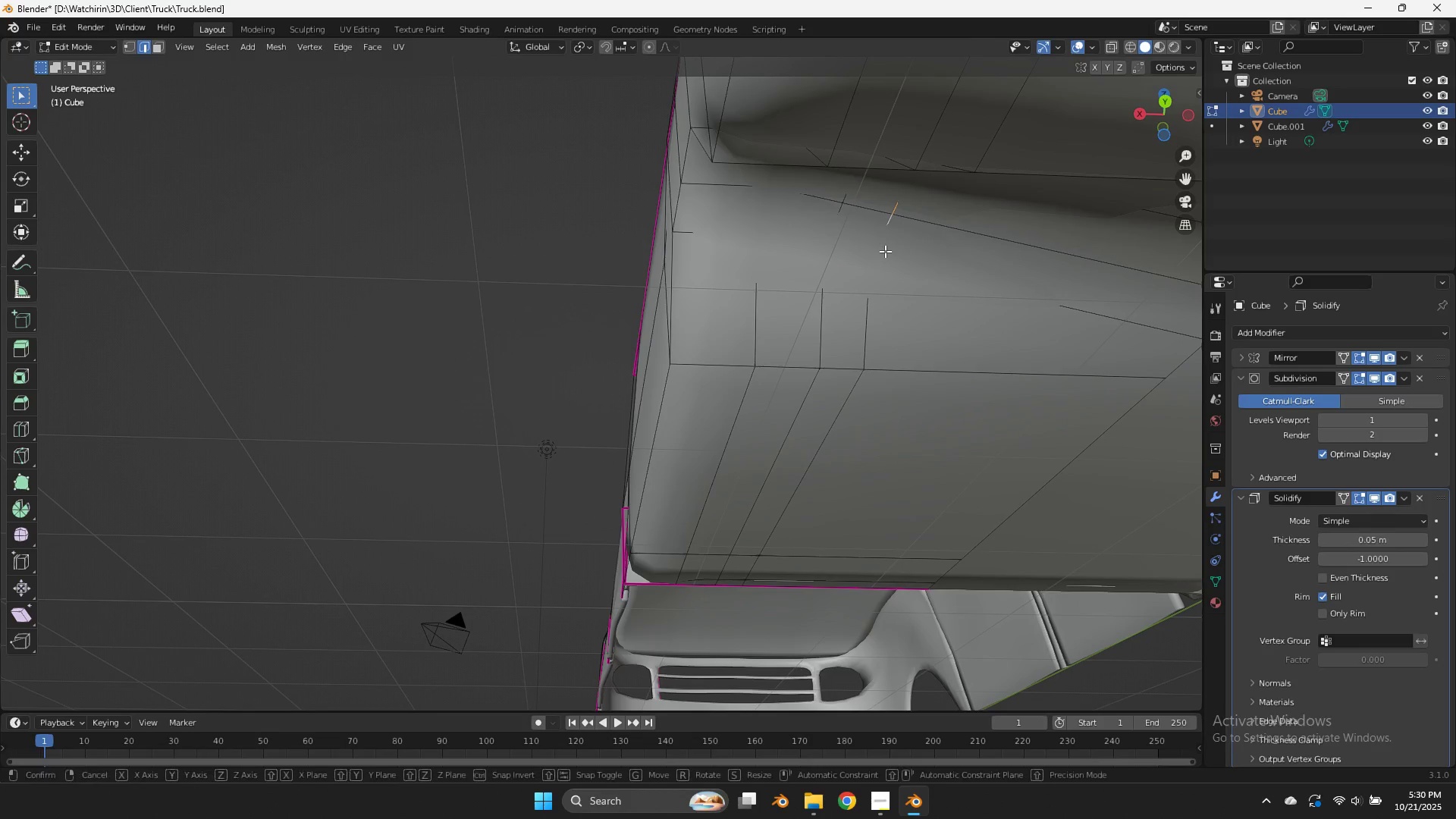 
type(gz)
 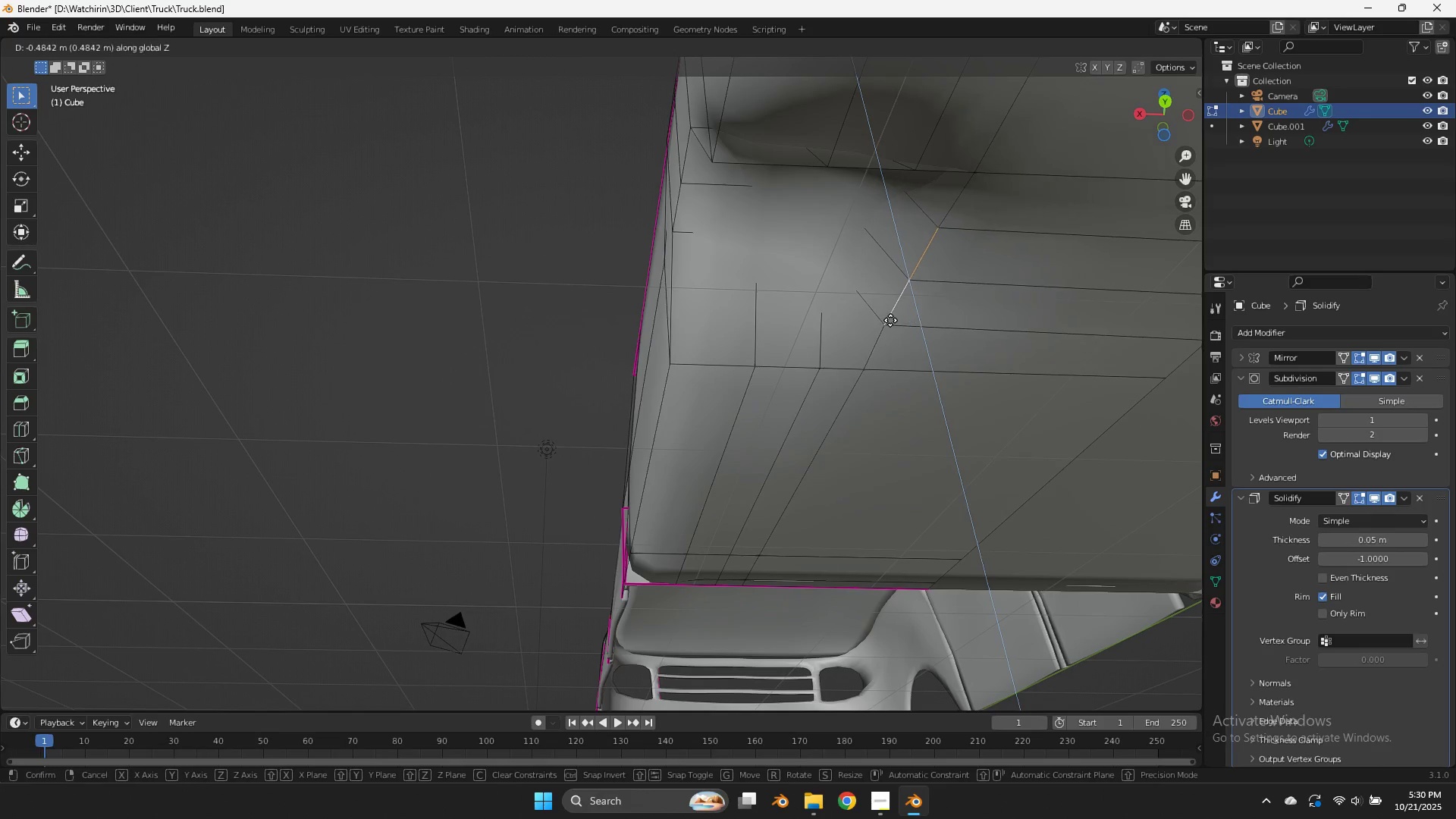 
scroll: coordinate [950, 258], scroll_direction: down, amount: 2.0
 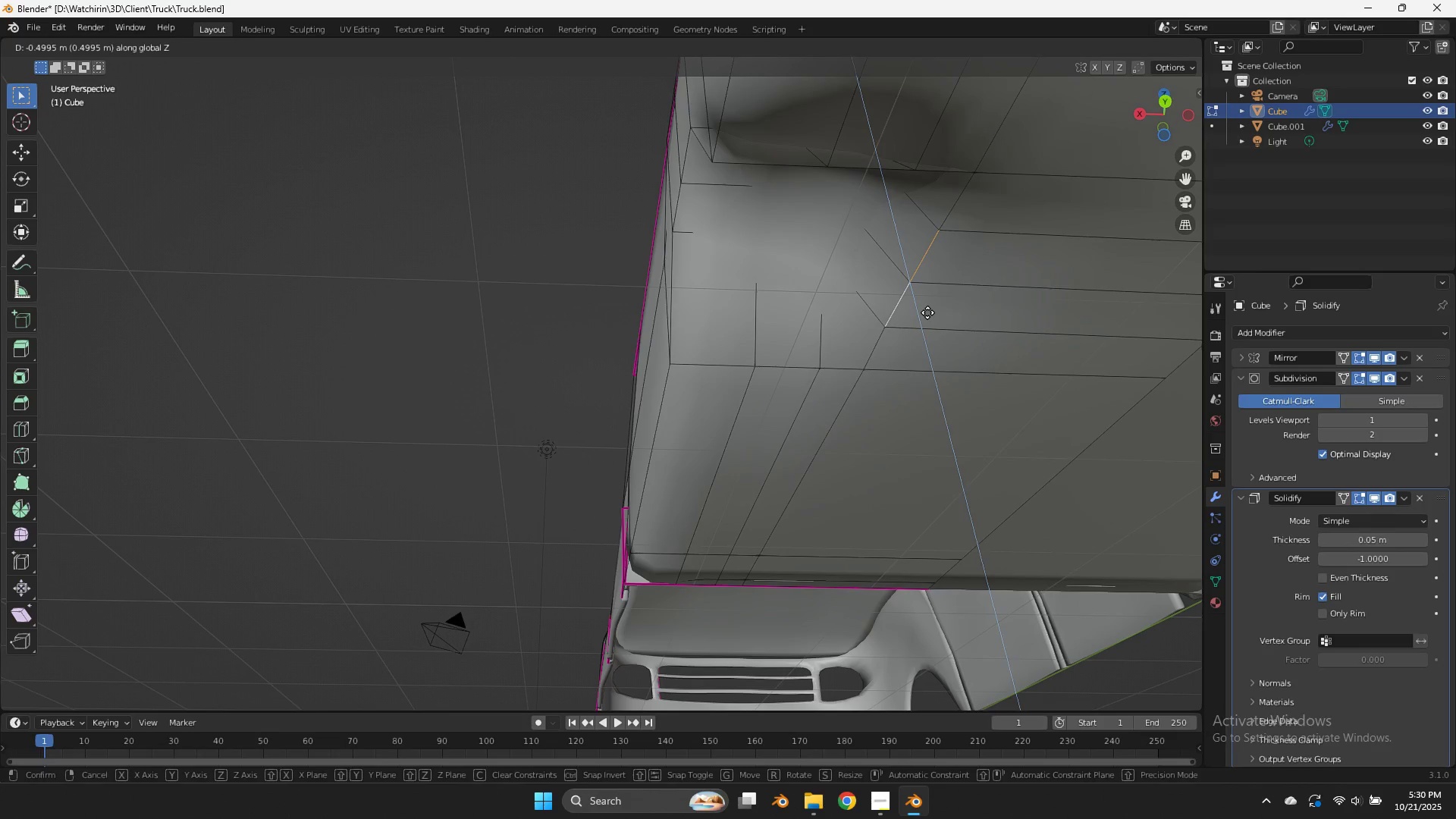 
left_click([927, 312])
 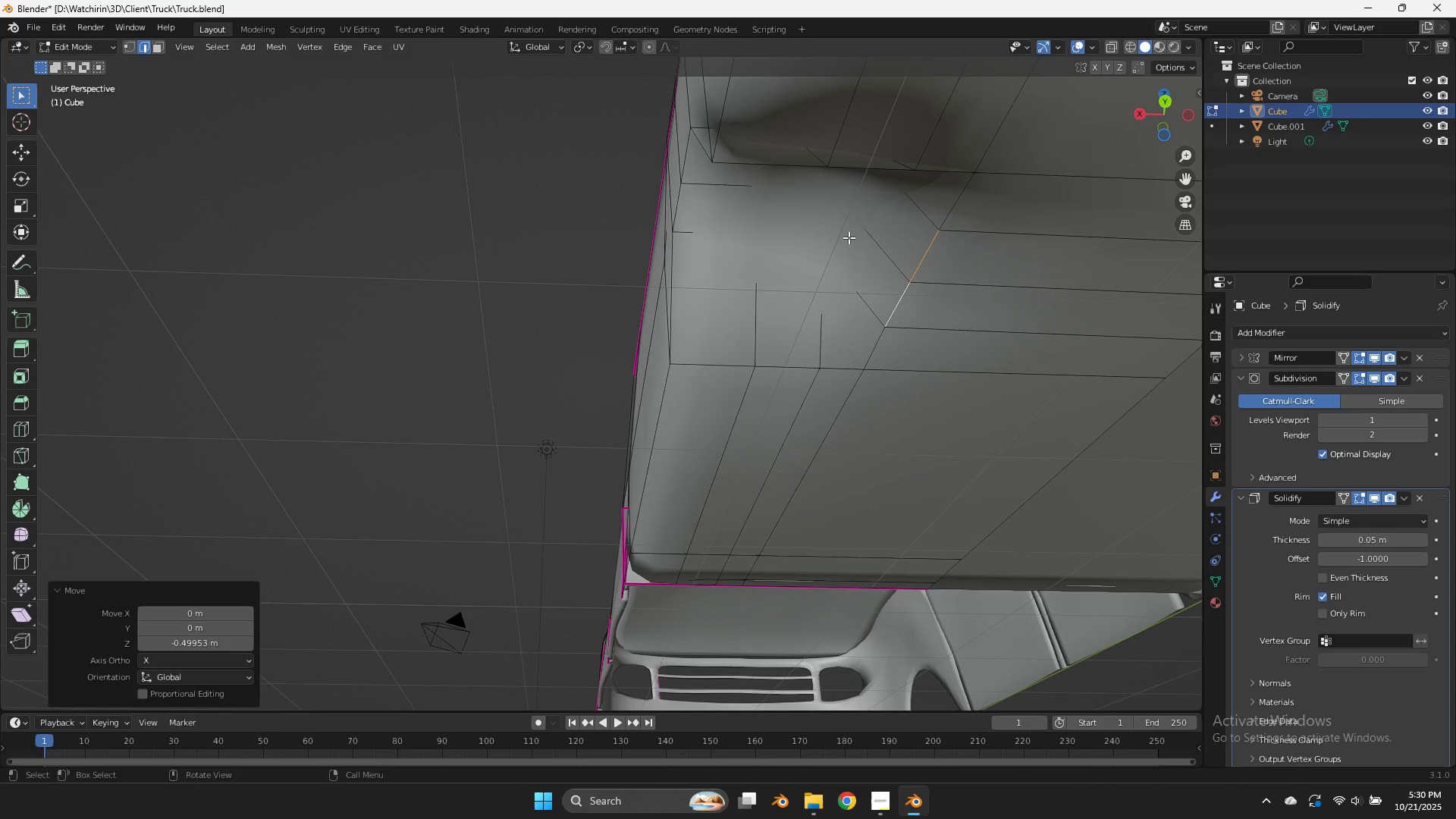 
left_click([849, 237])
 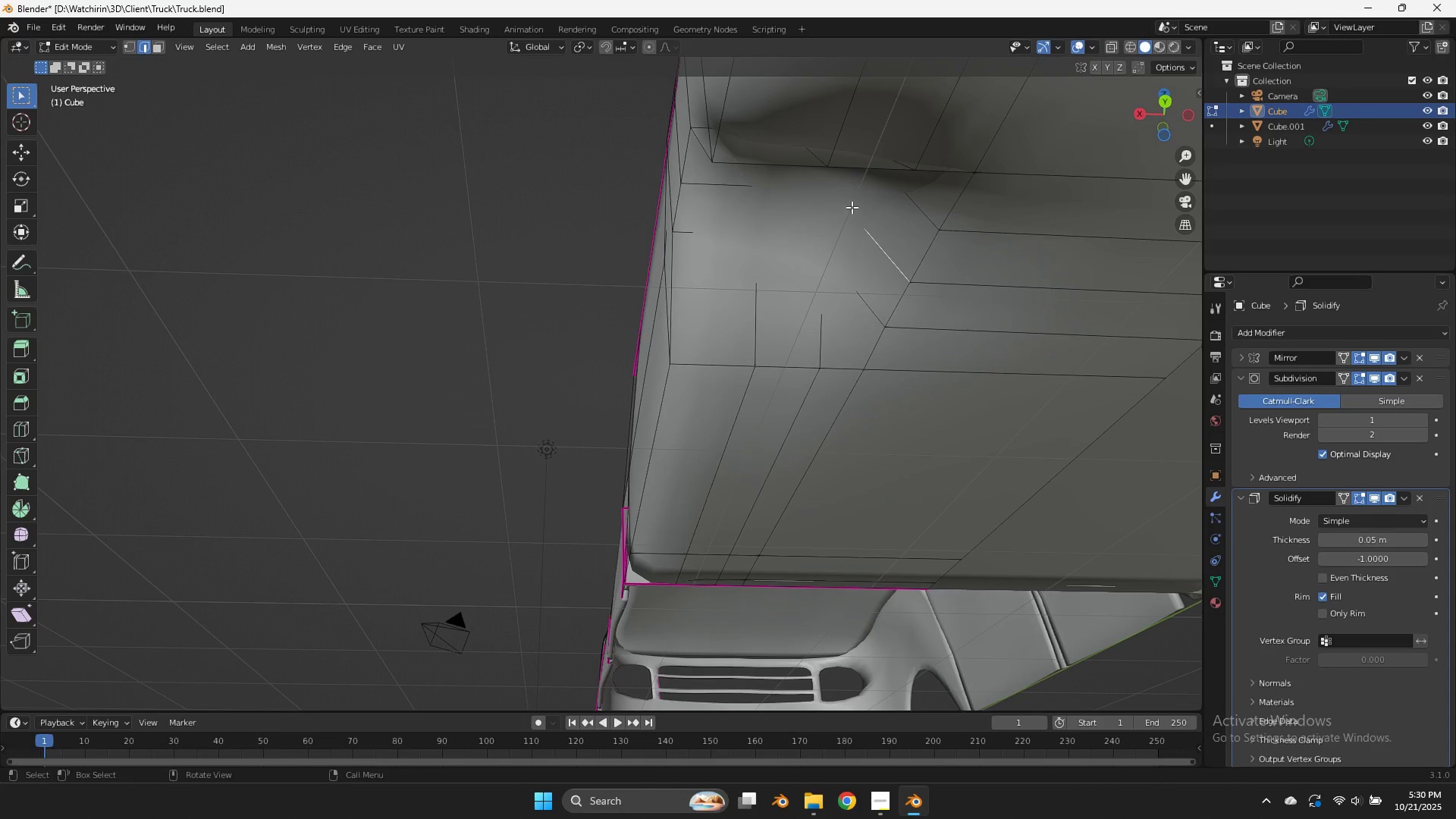 
key(Shift+ShiftLeft)
 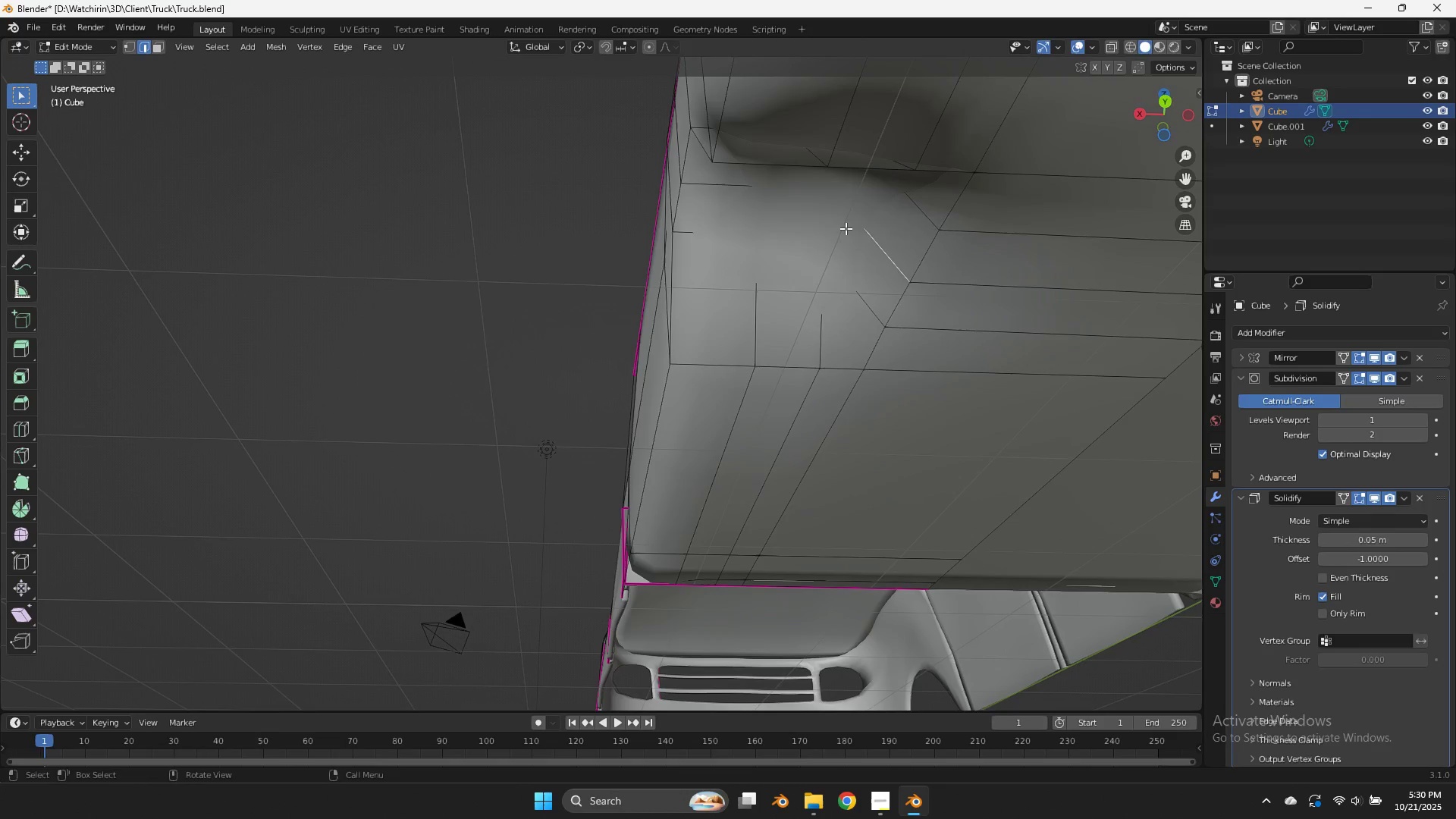 
key(Z)
 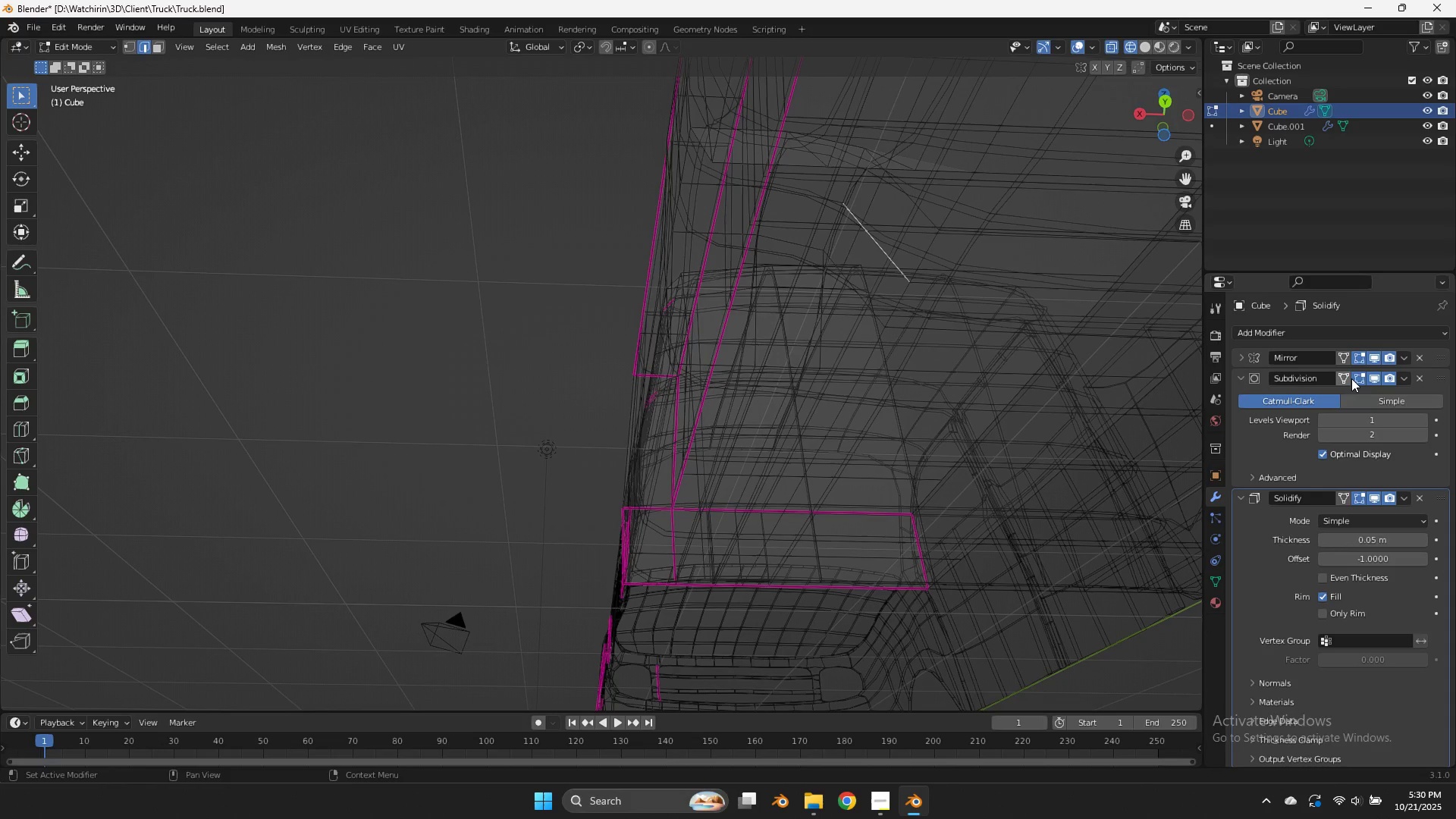 
left_click([1355, 378])
 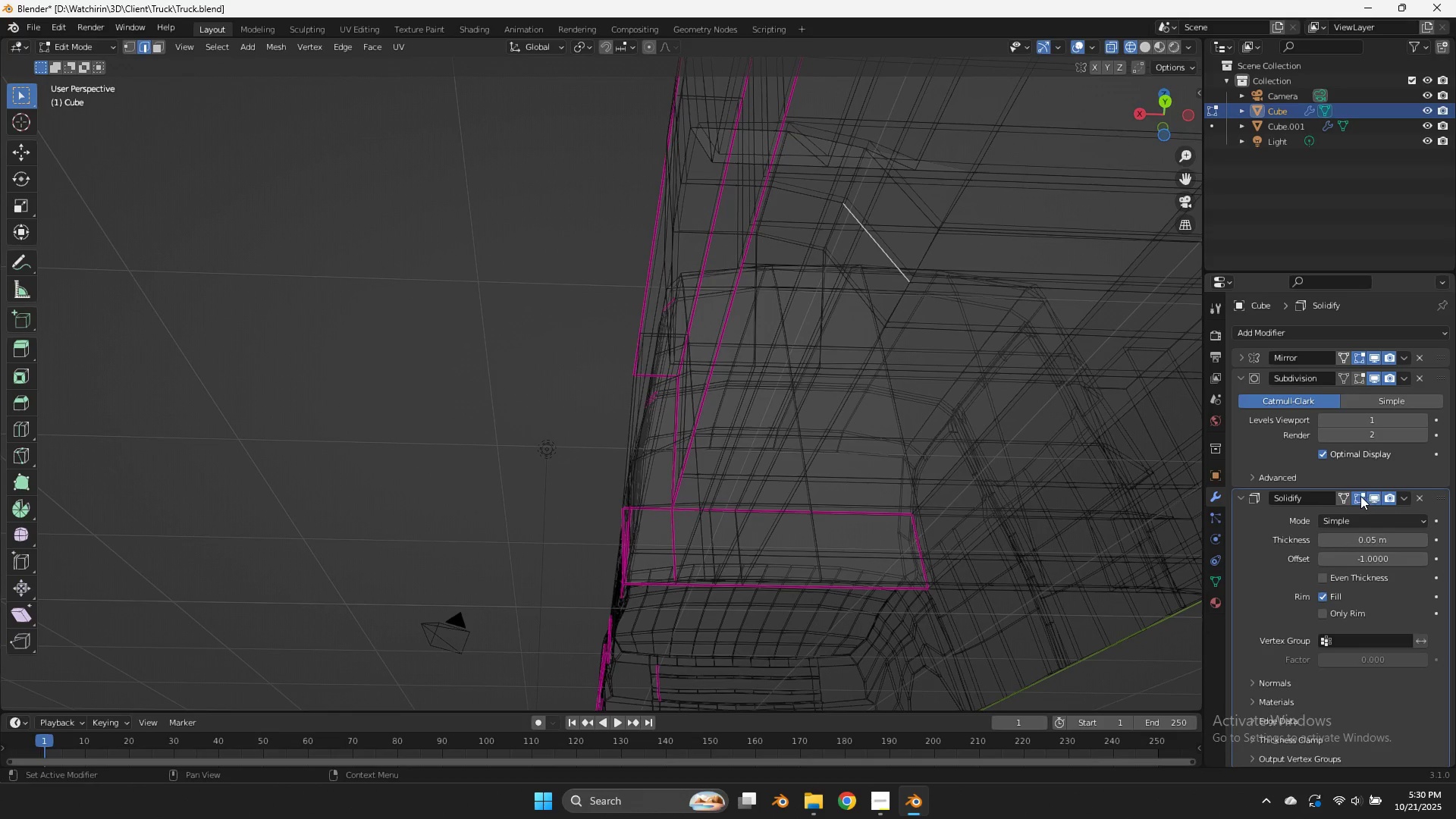 
left_click([1360, 496])
 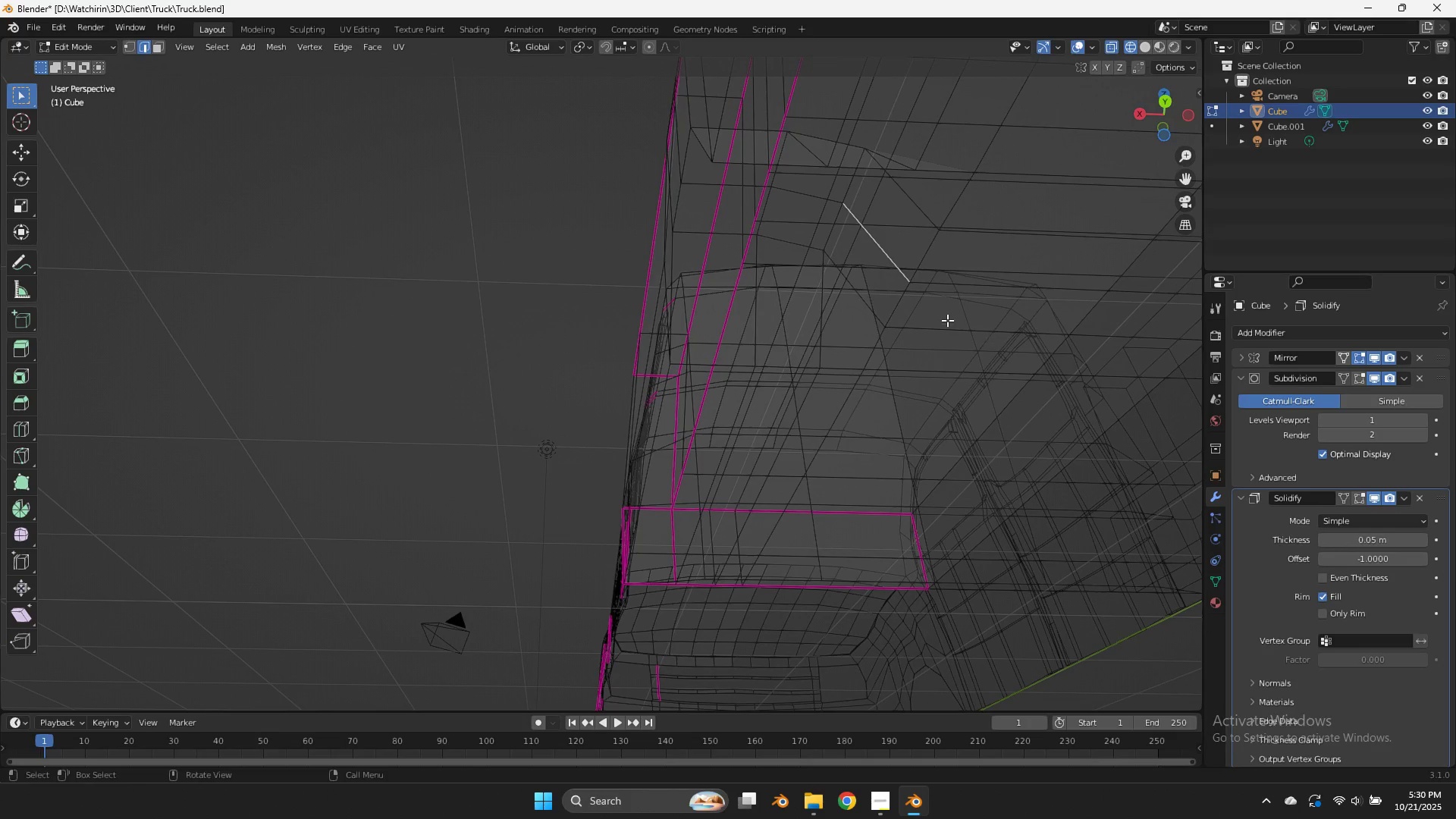 
key(Z)
 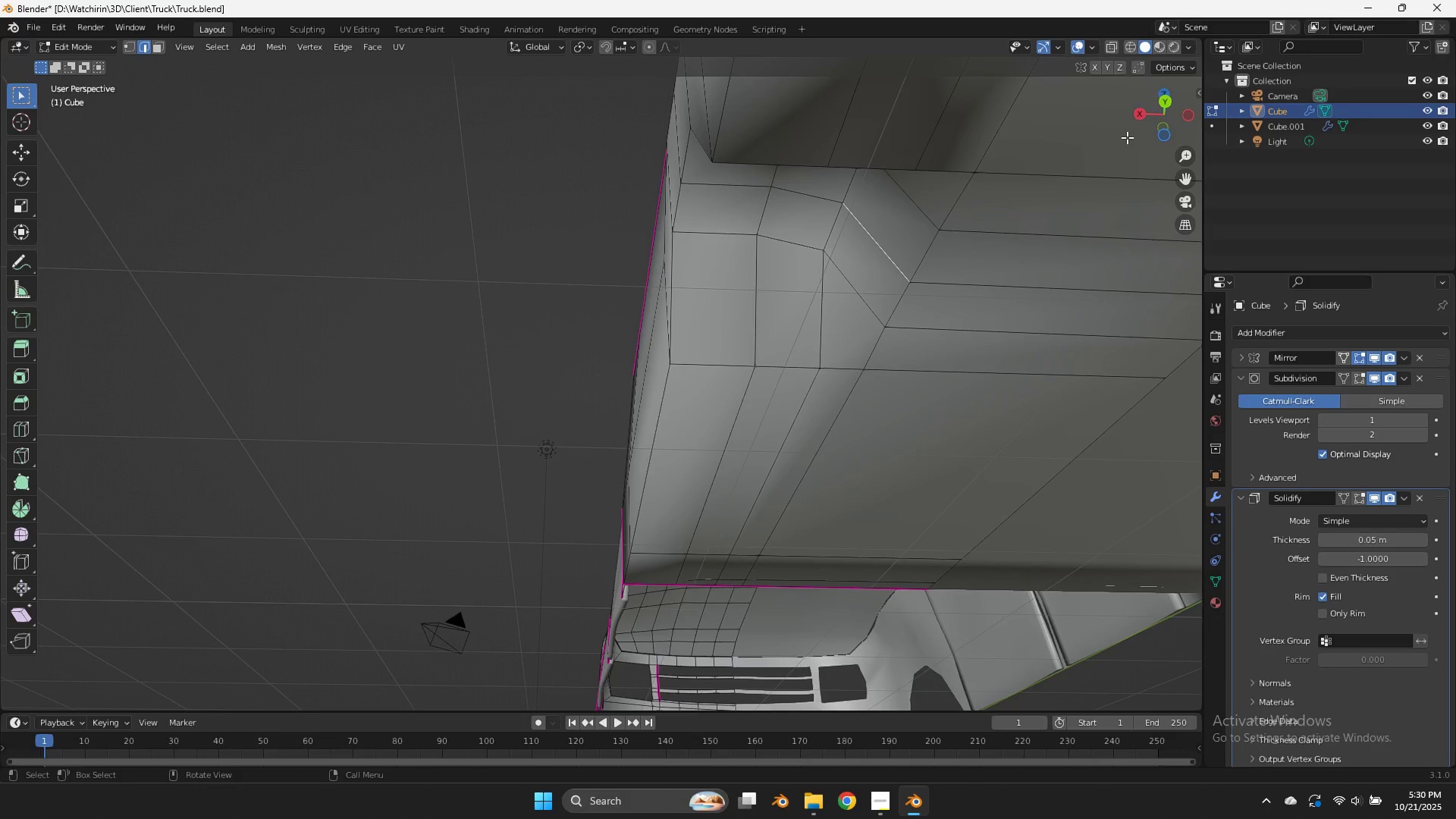 
scroll: coordinate [1193, 112], scroll_direction: down, amount: 2.0
 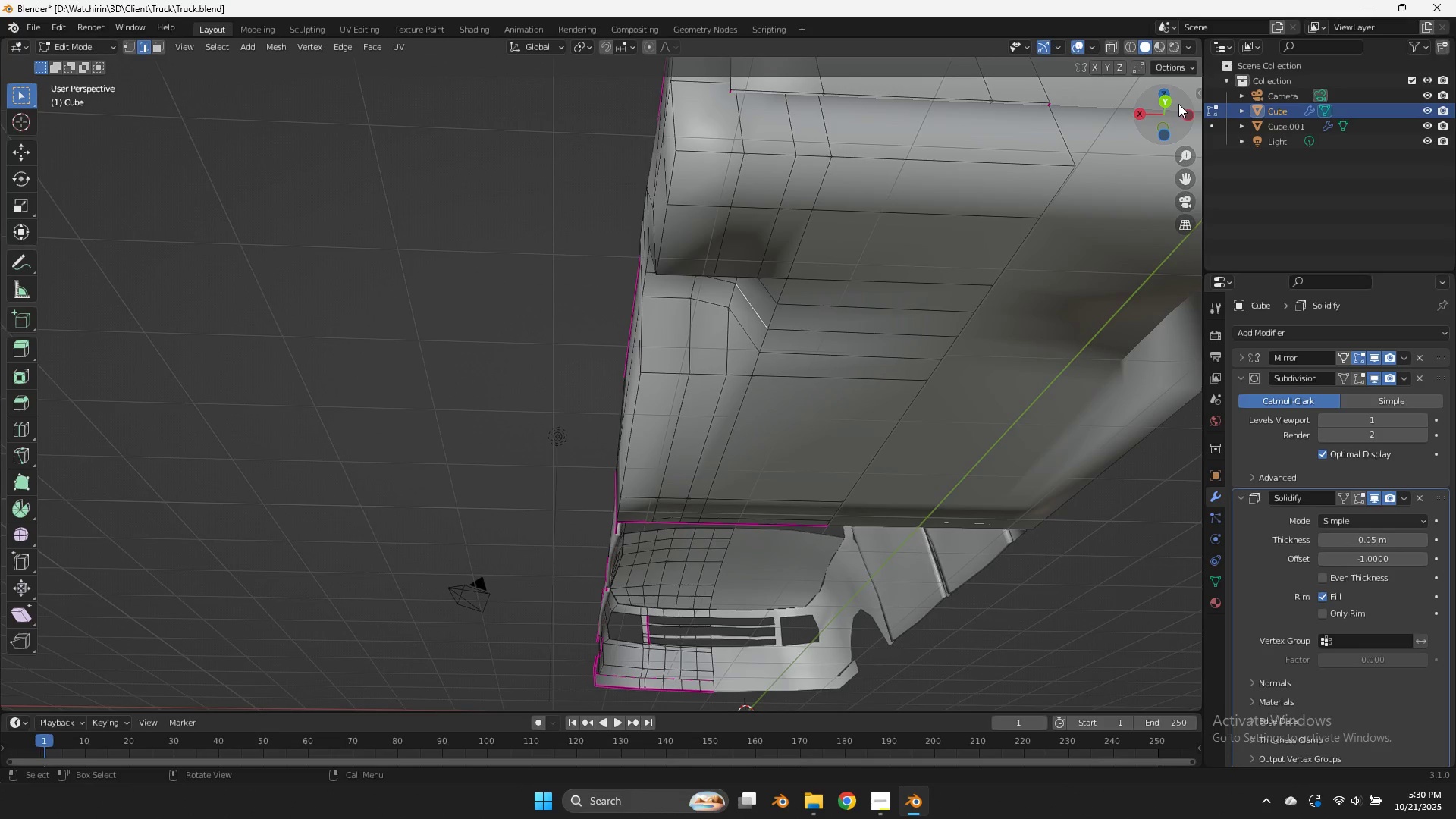 
left_click_drag(start_coordinate=[1166, 108], to_coordinate=[1184, 76])
 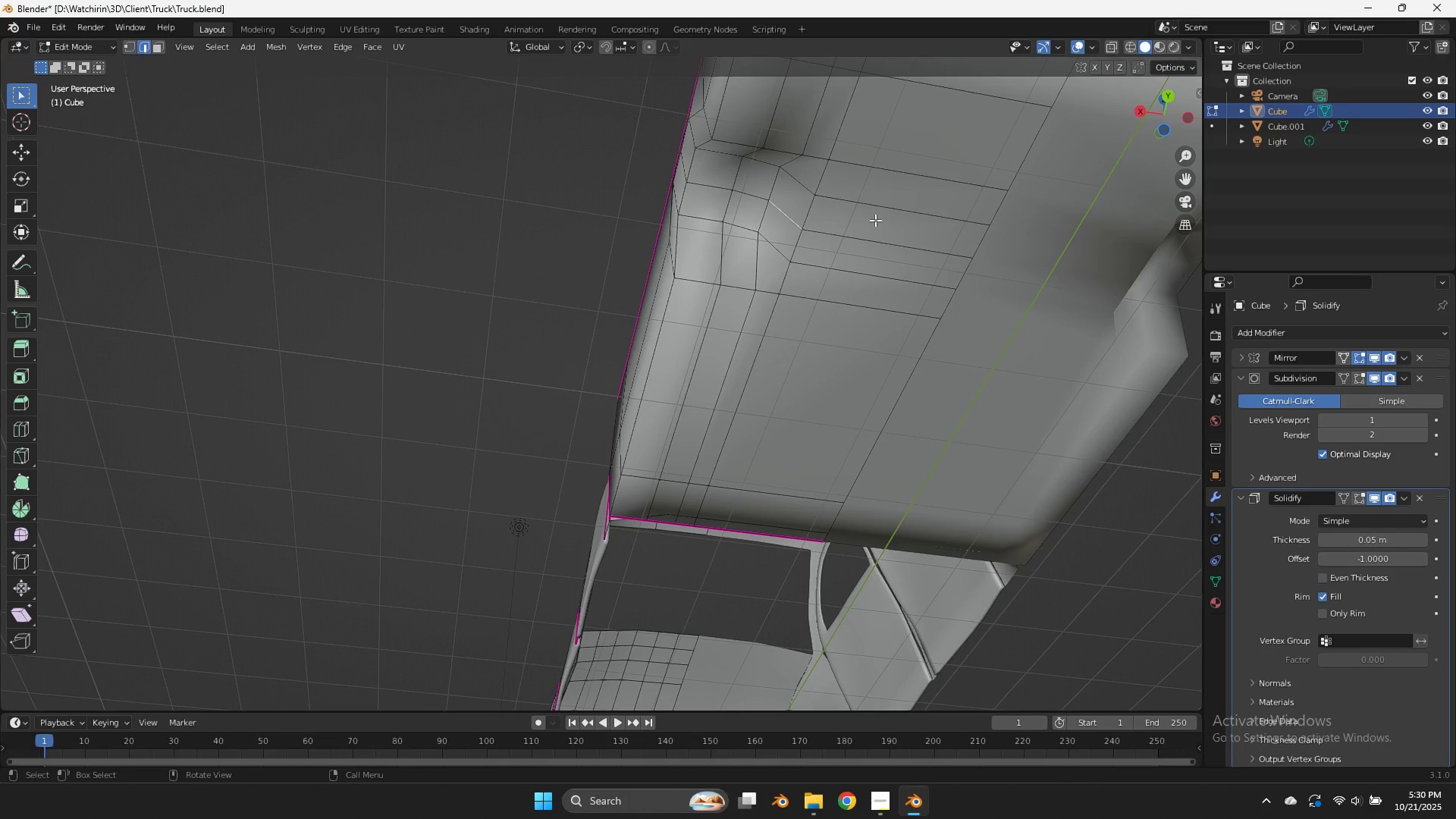 
left_click([781, 189])
 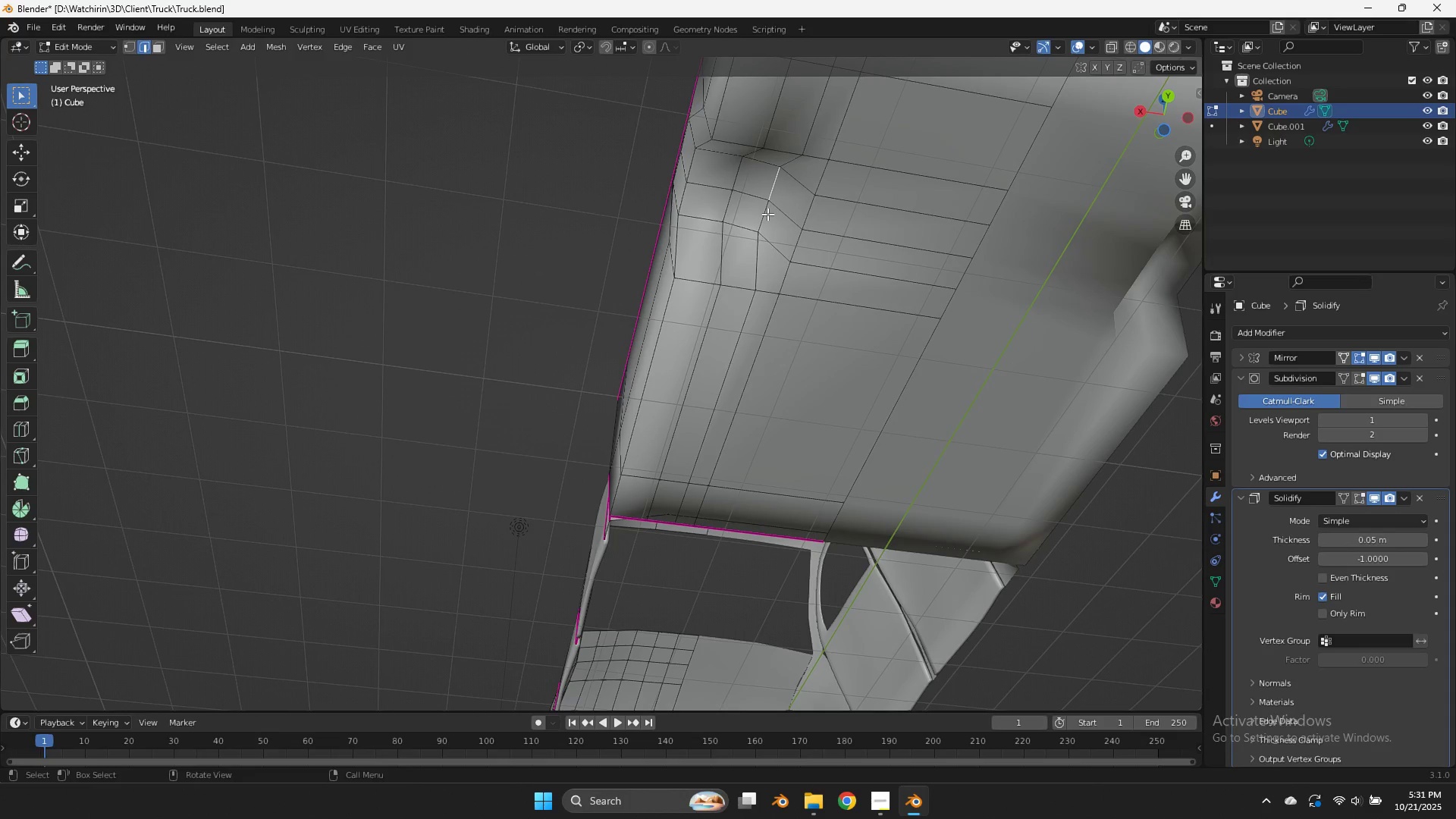 
hold_key(key=ShiftLeft, duration=0.31)
 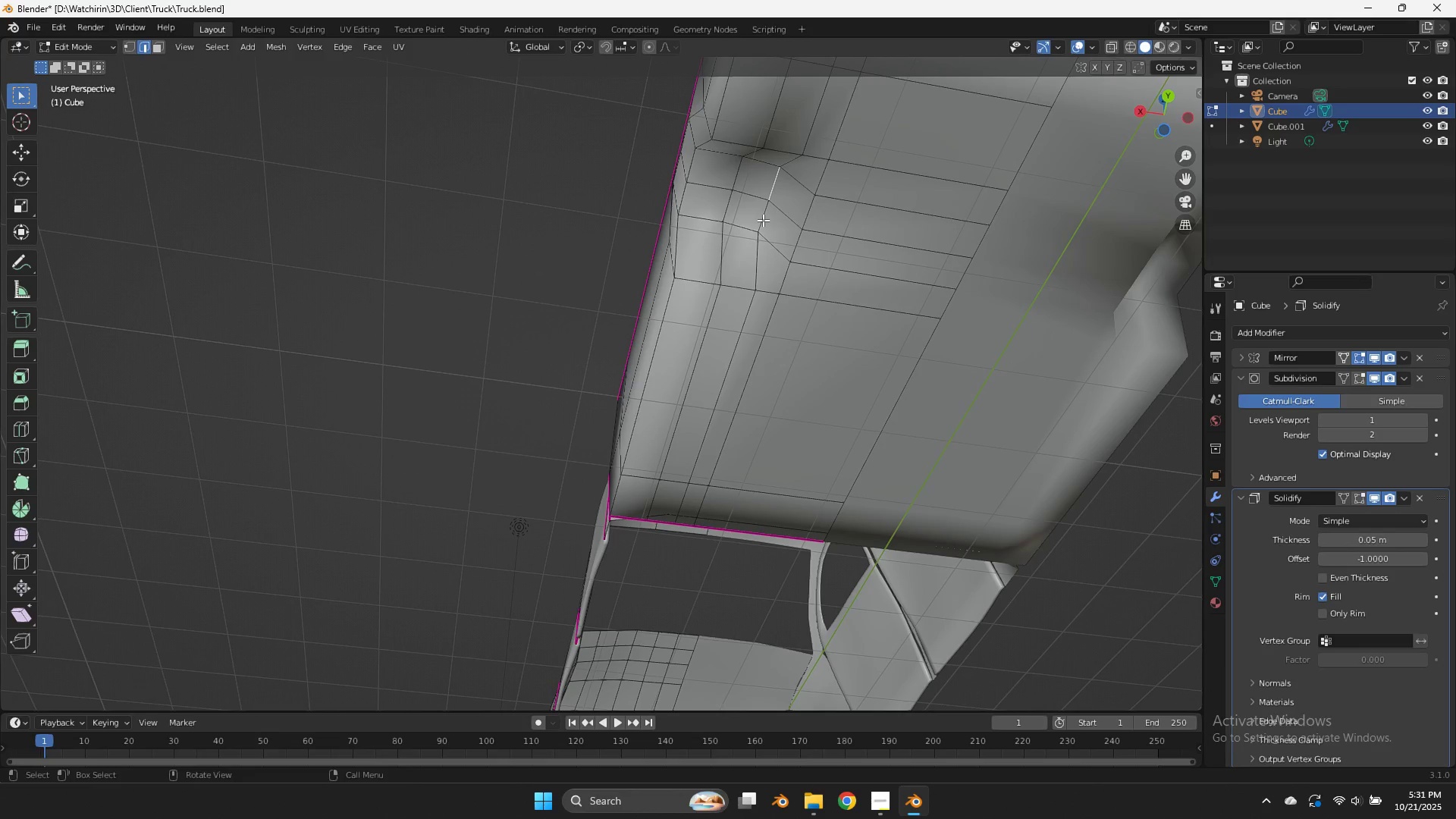 
hold_key(key=ShiftLeft, duration=1.18)
left_click([763, 220])
 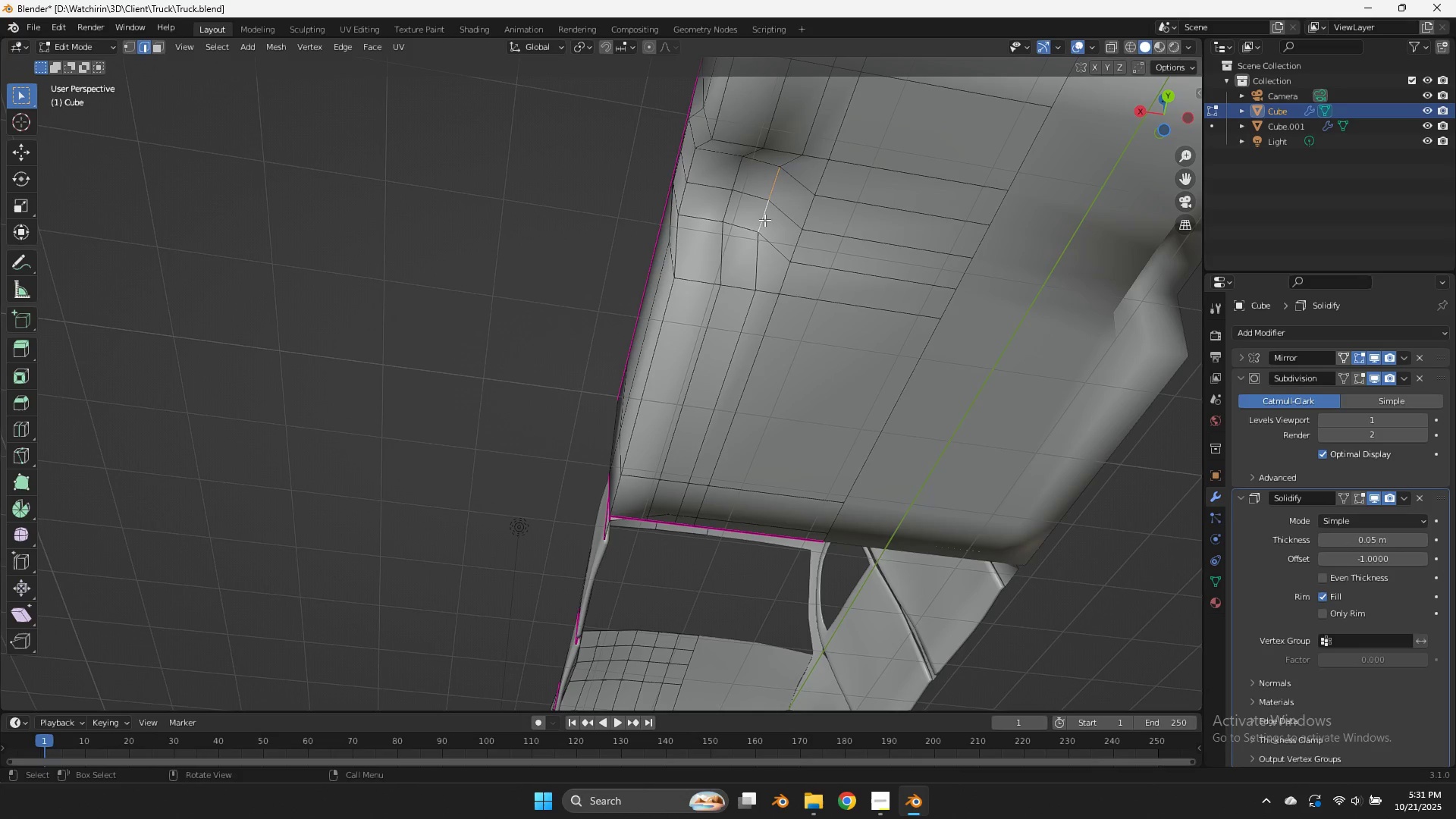 
type(gx)
 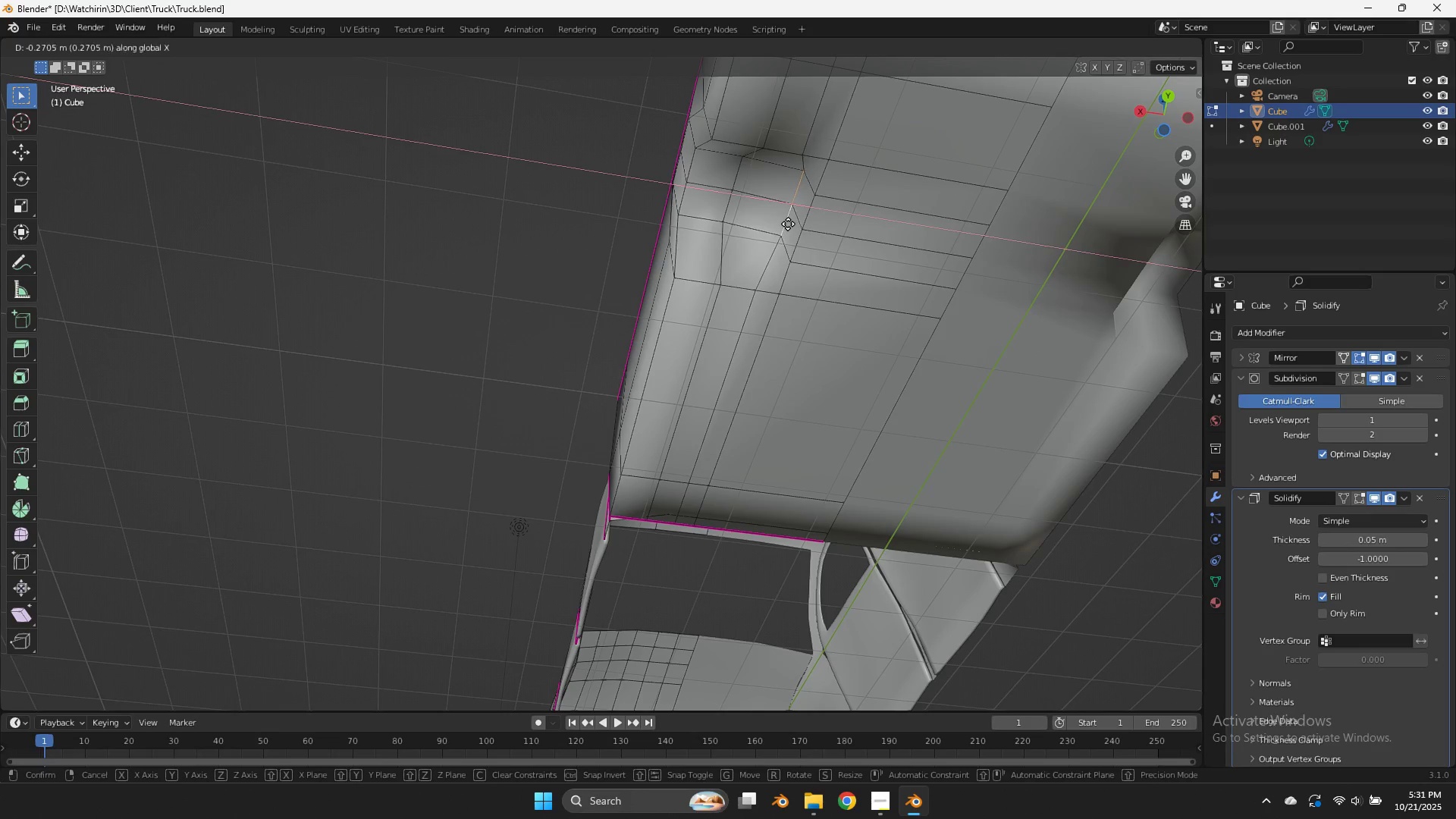 
right_click([786, 224])
 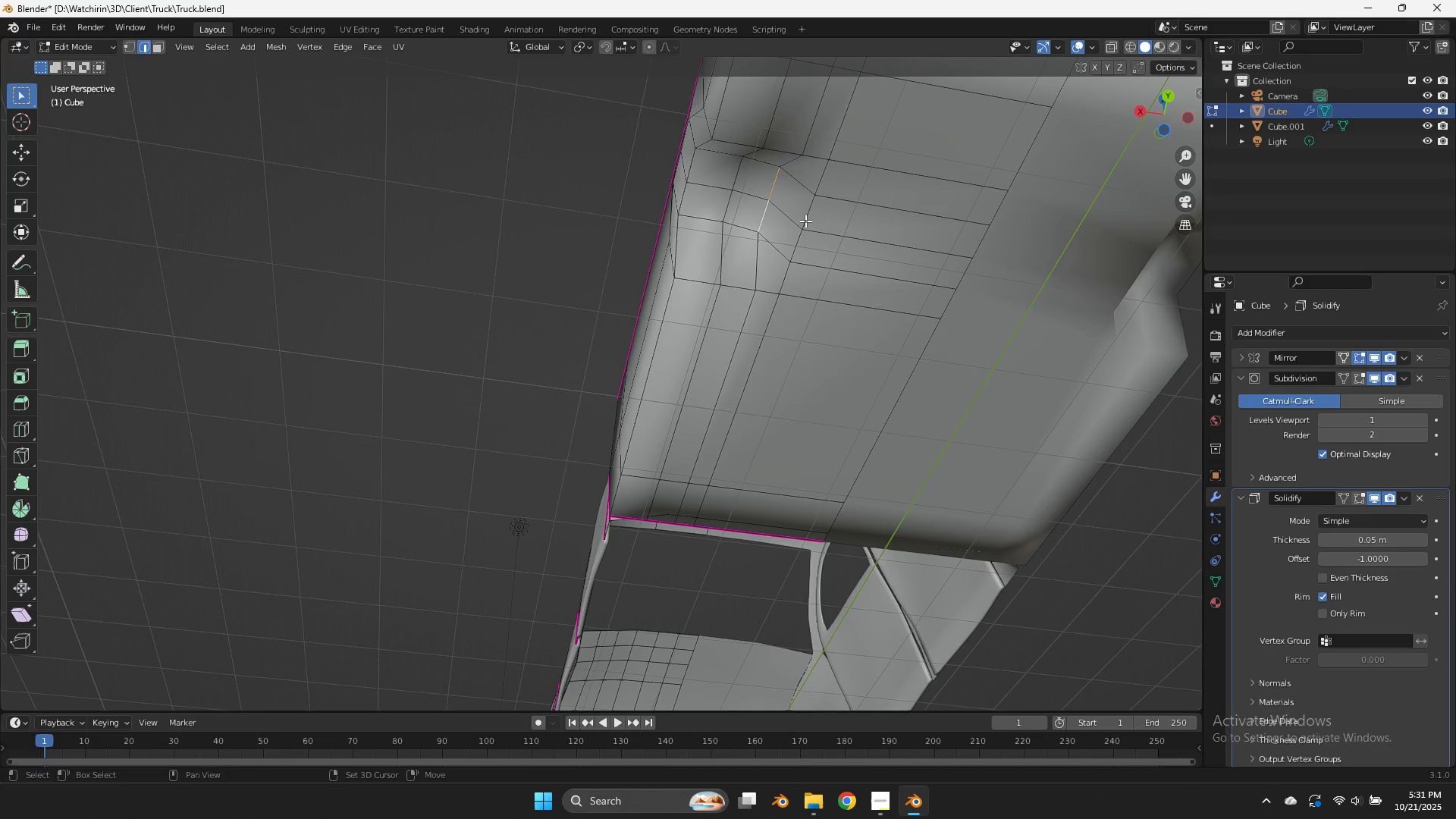 
hold_key(key=ShiftLeft, duration=0.68)
double_click([796, 243])
 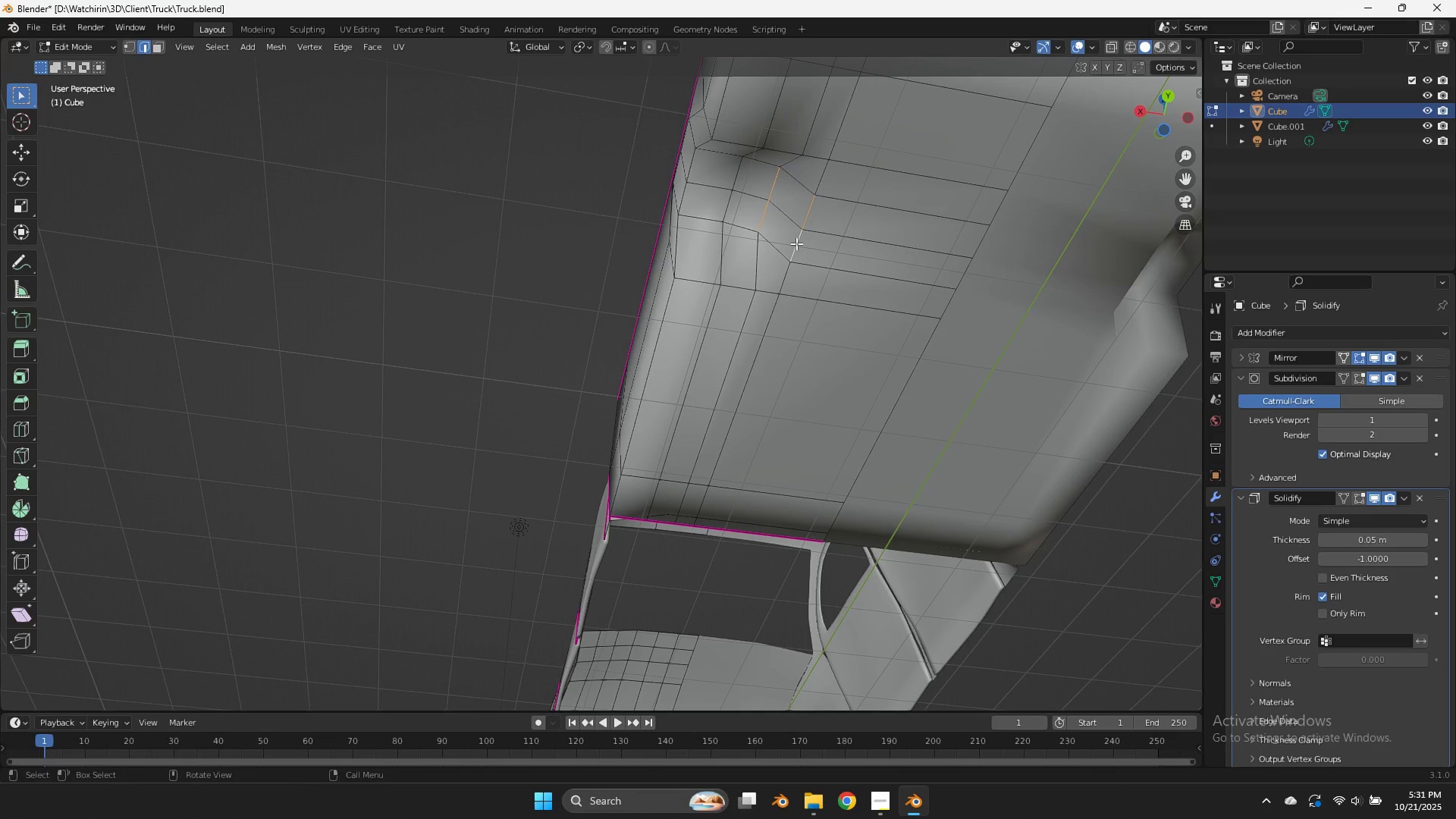 
type(sx0)
 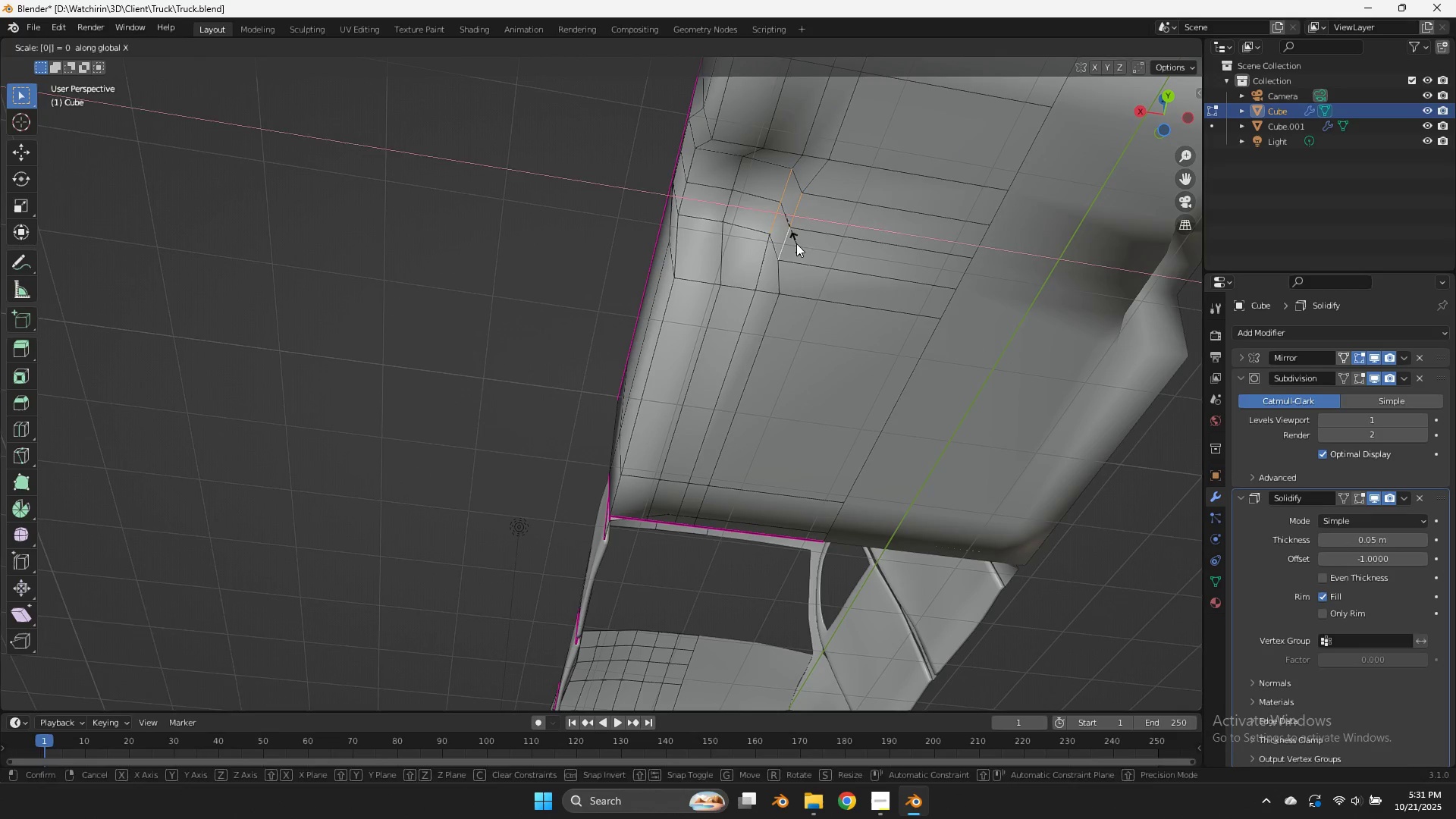 
key(Enter)
 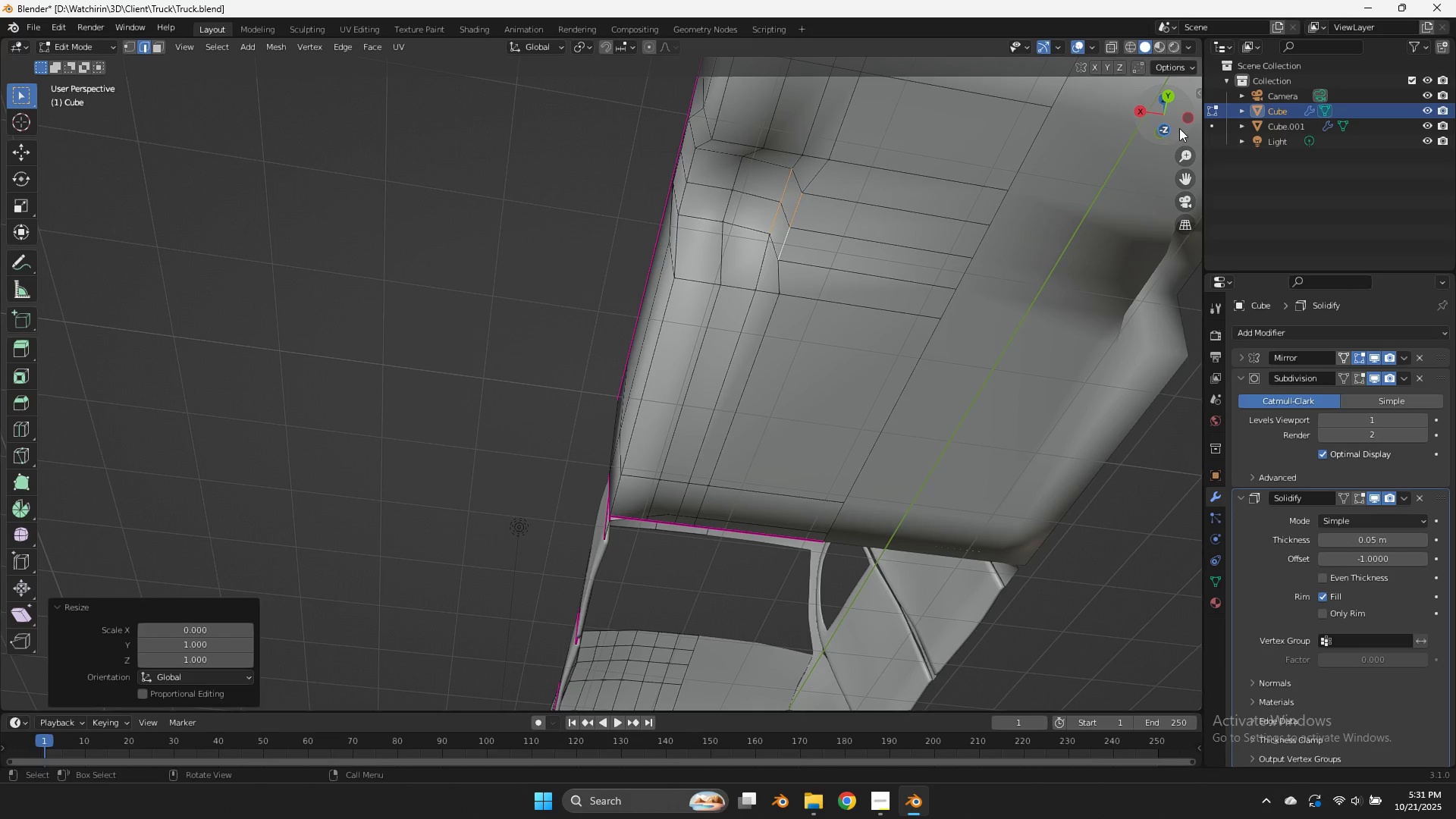 
left_click([1162, 131])
 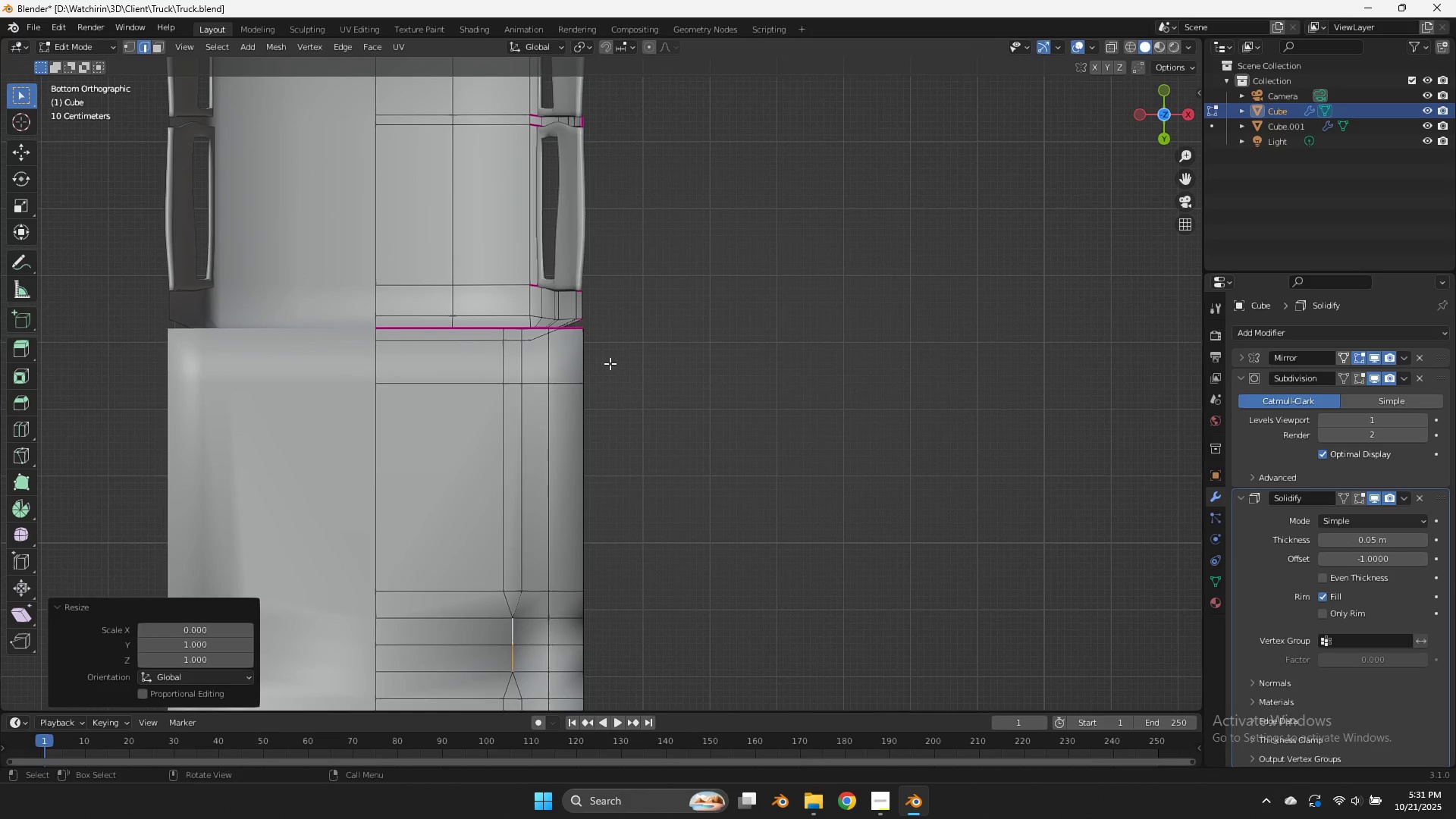 
type(gx)
 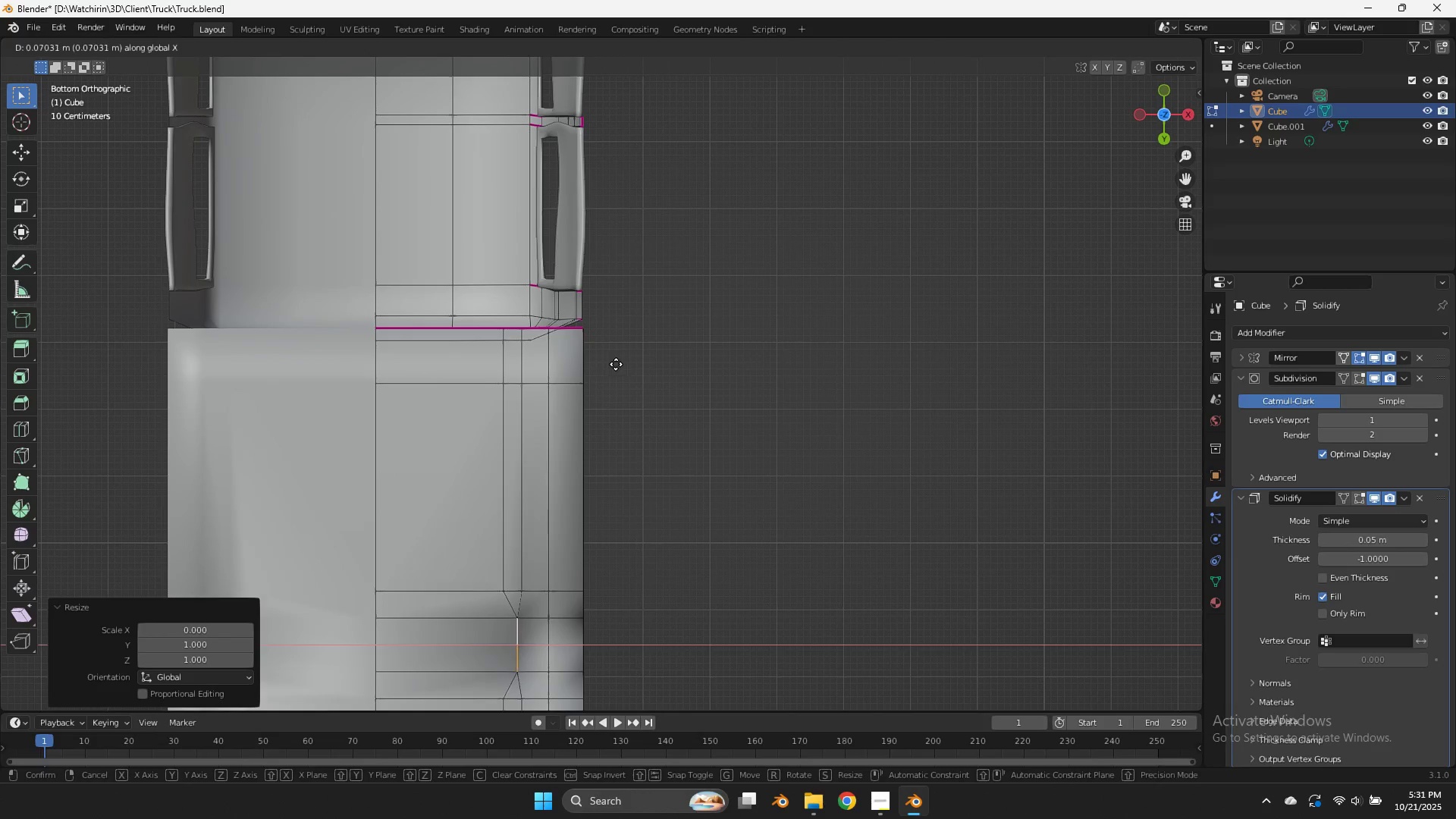 
hold_key(key=ShiftLeft, duration=0.98)
left_click([556, 366])
 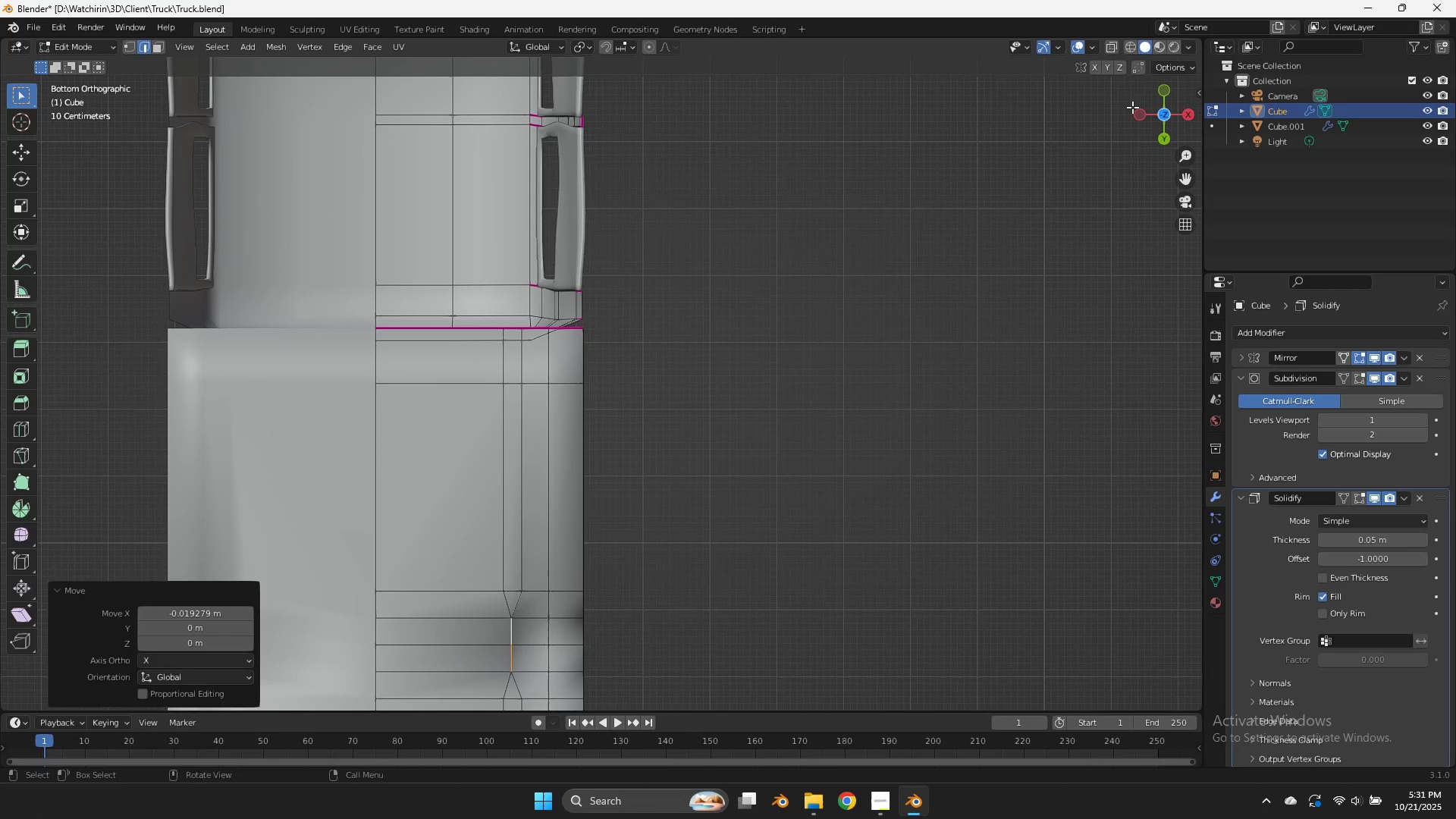 
left_click_drag(start_coordinate=[1136, 108], to_coordinate=[1123, 133])
 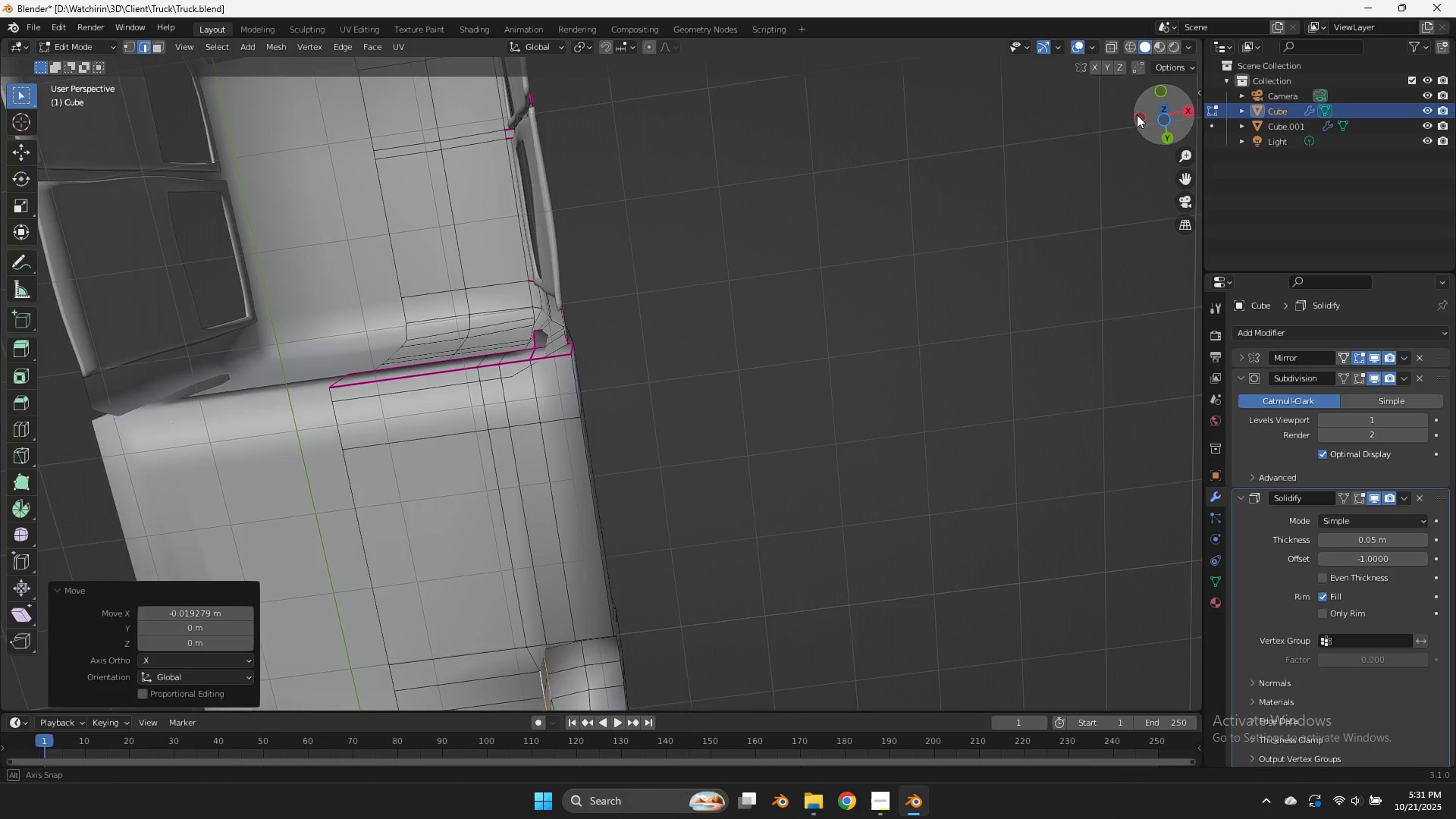 
left_click_drag(start_coordinate=[1146, 107], to_coordinate=[978, 237])
 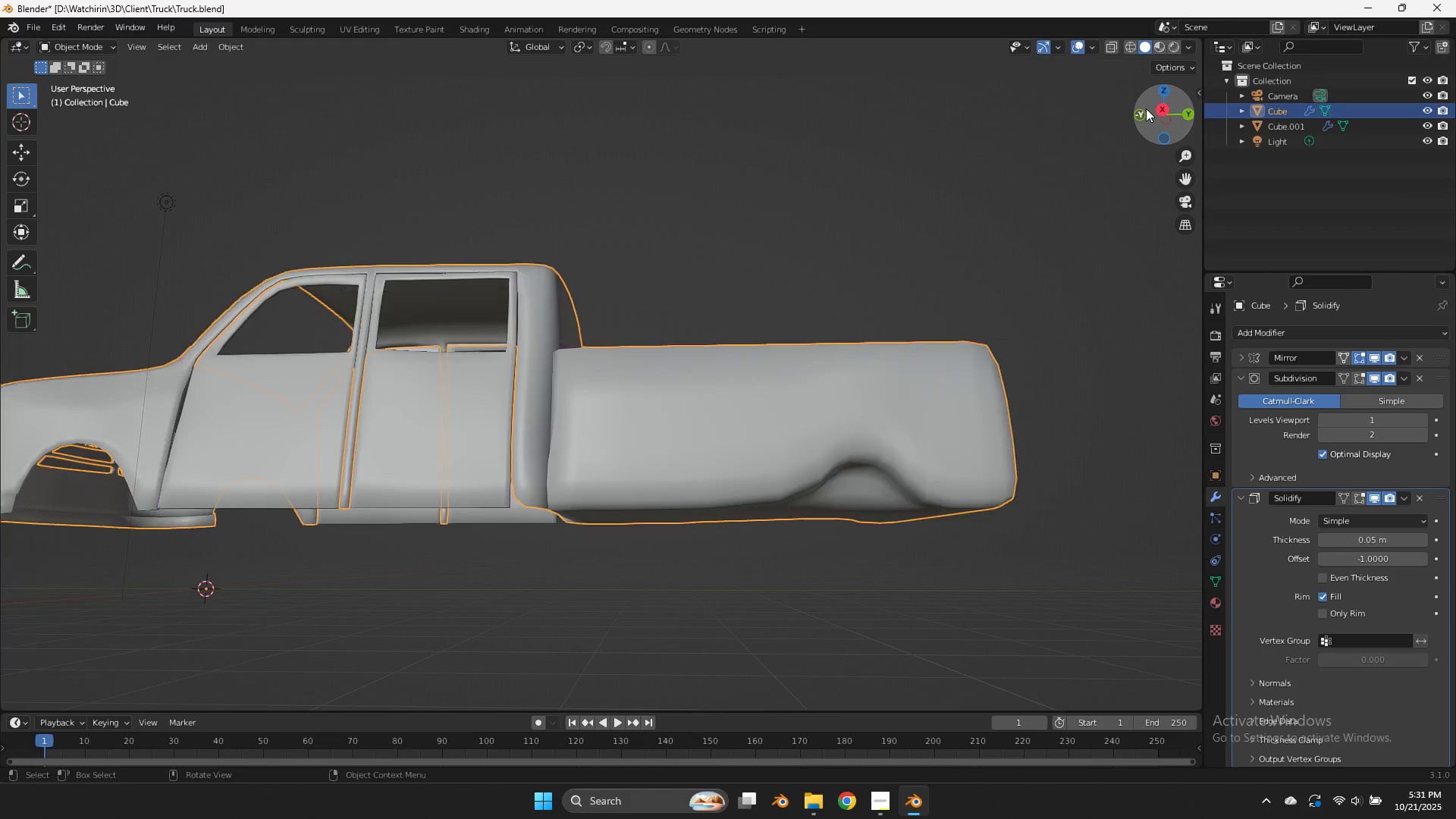 
key(Tab)
 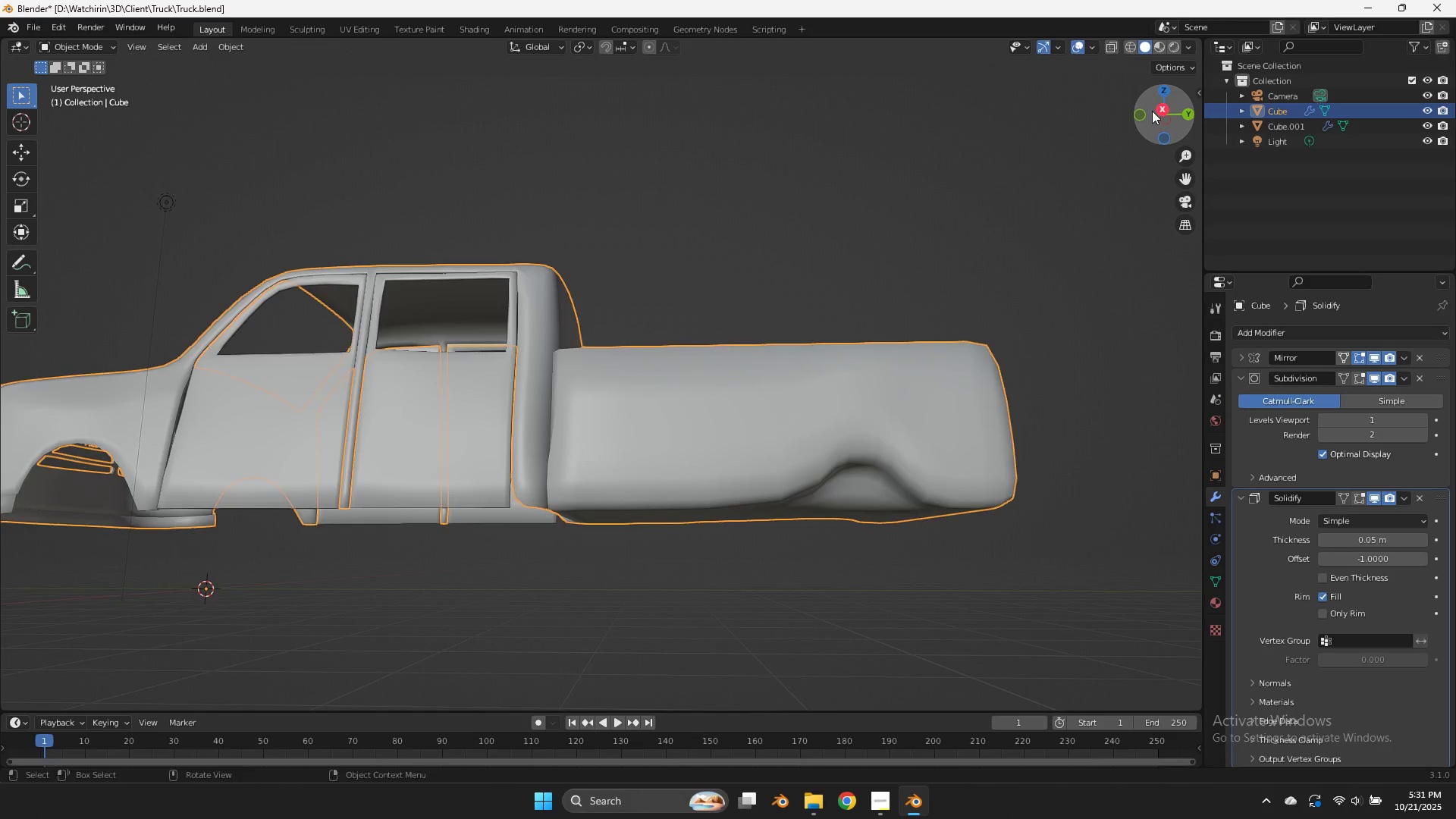 
left_click_drag(start_coordinate=[1152, 109], to_coordinate=[1108, 105])
 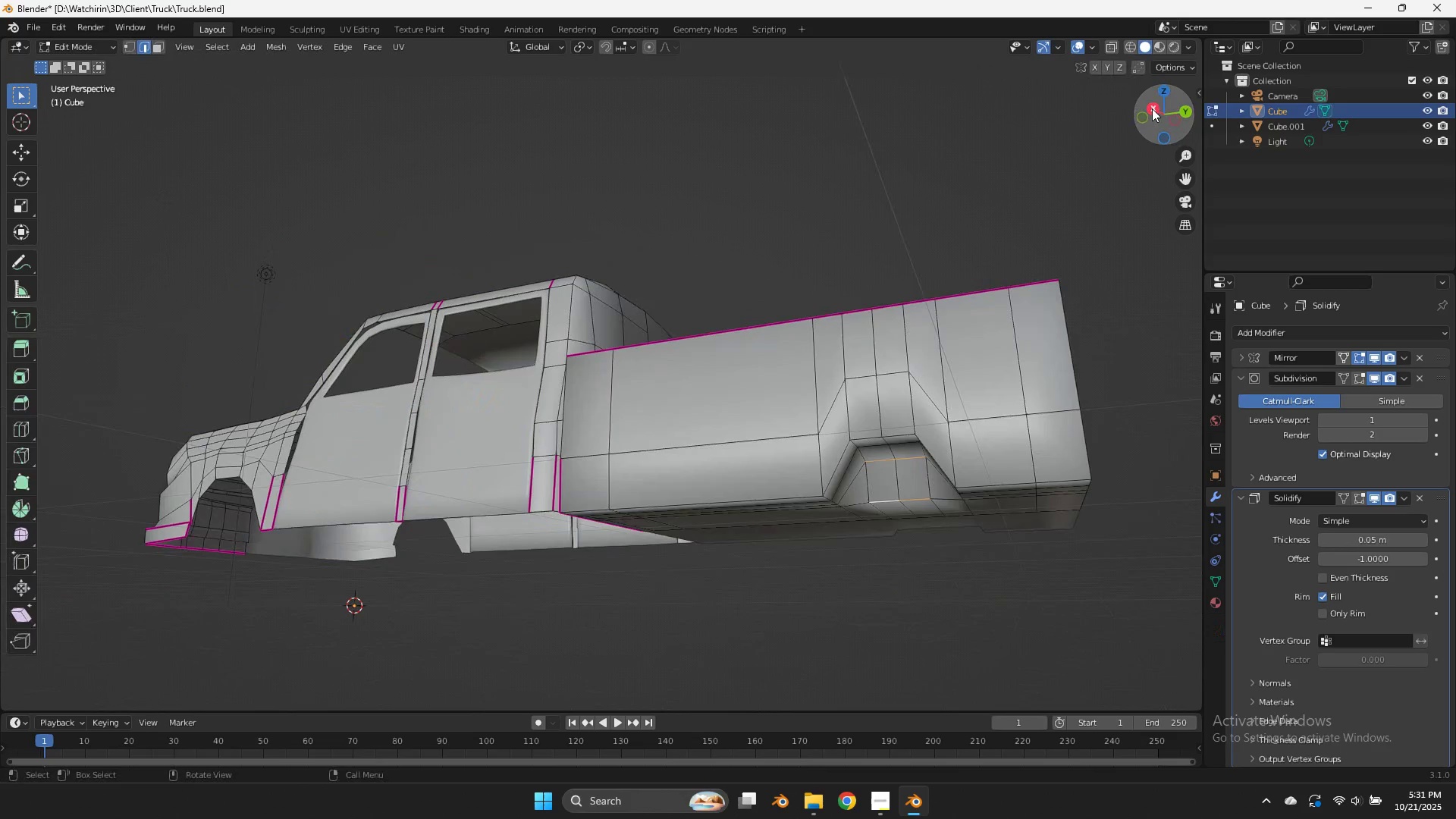 
key(Tab)
 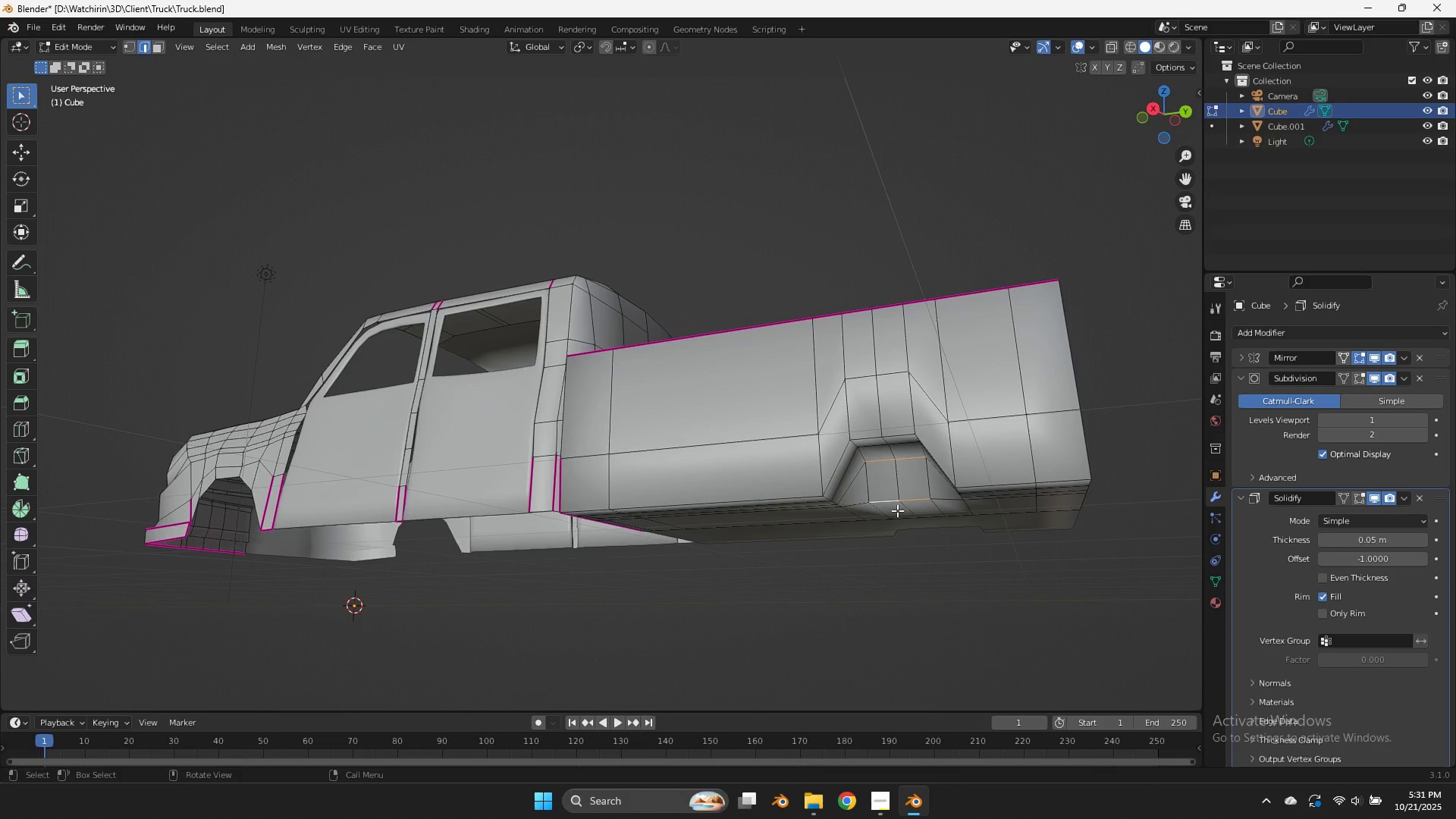 
left_click([879, 496])
 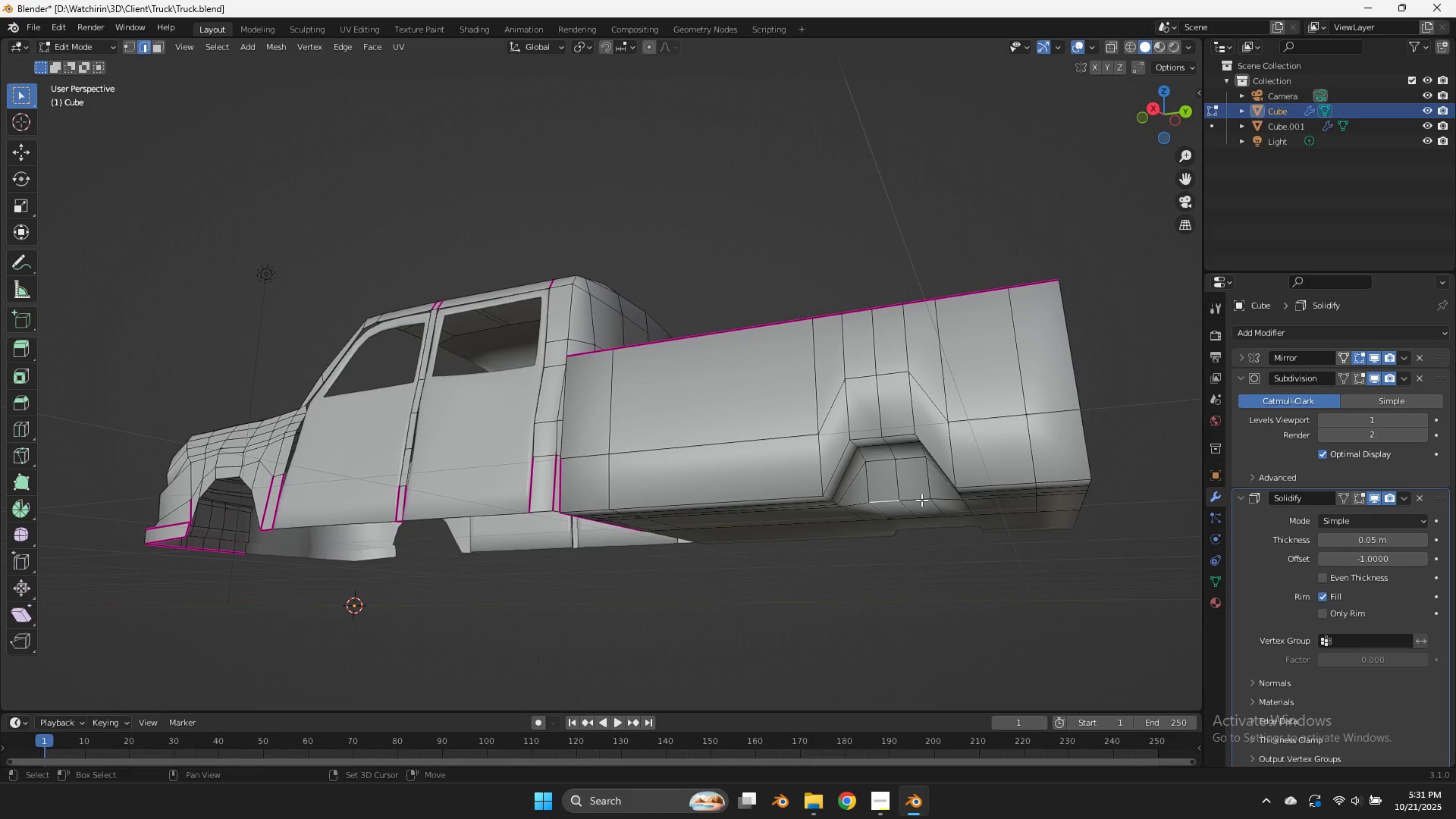 
double_click([921, 500])
 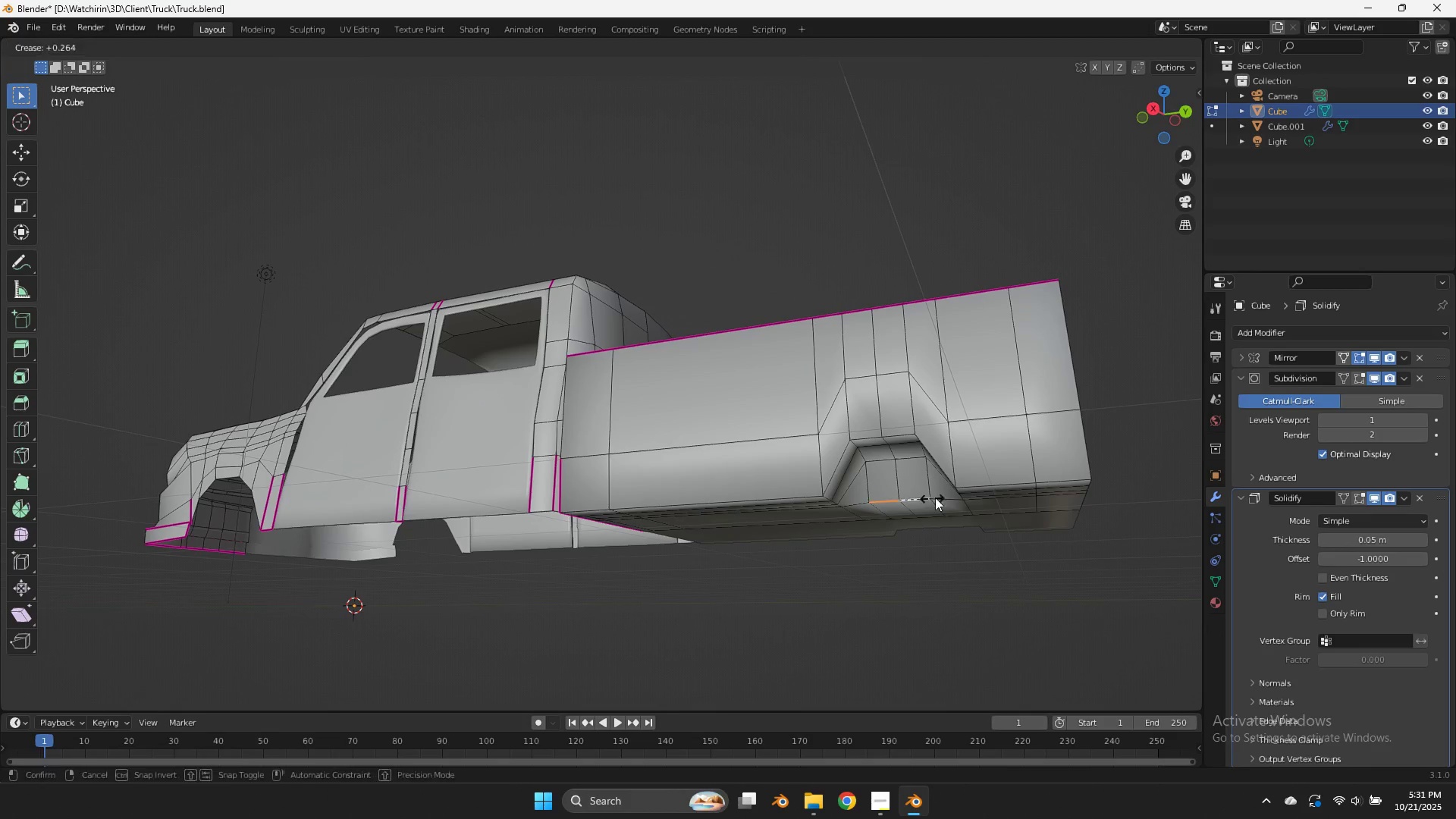 
key(Shift+E)
 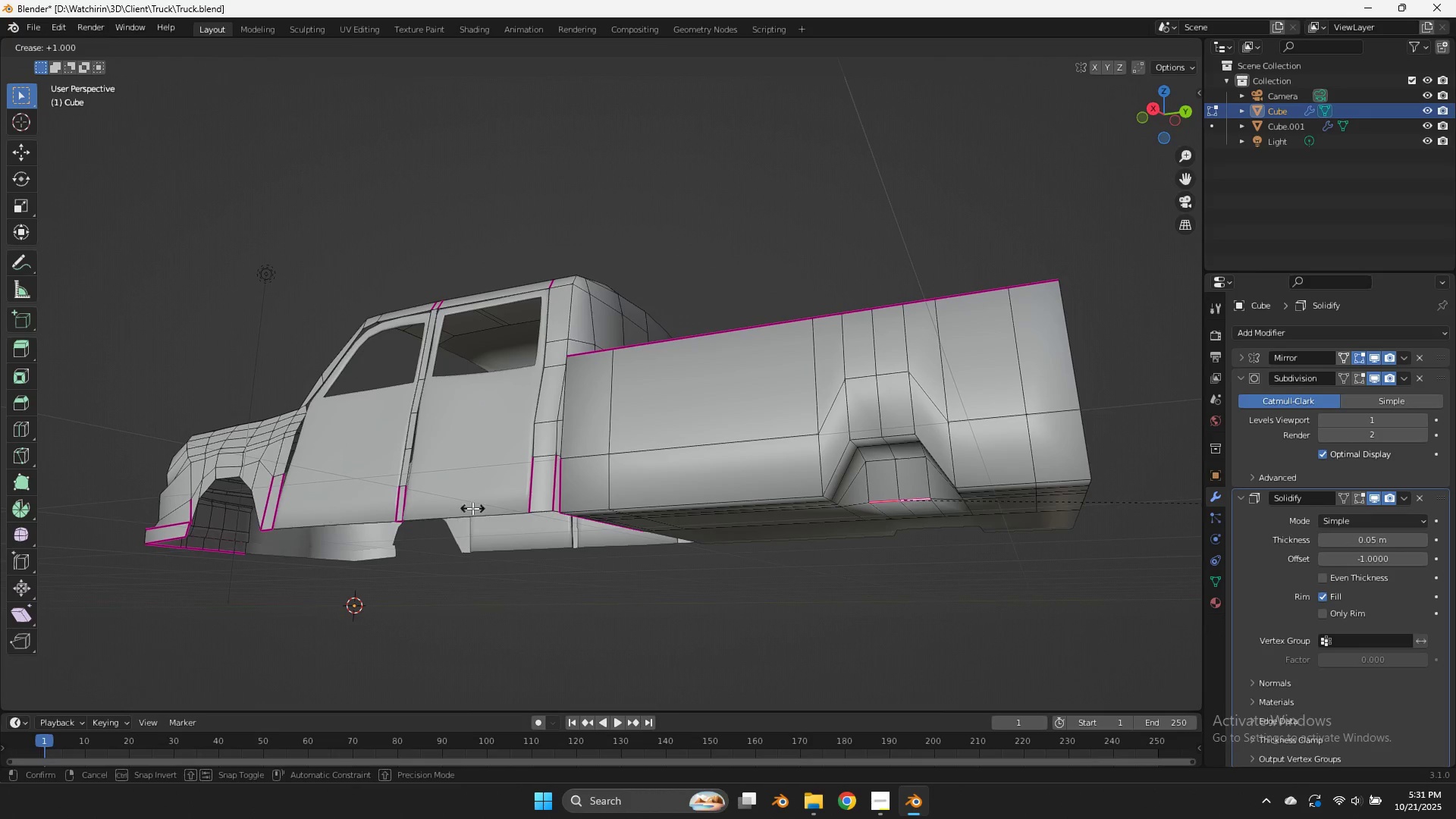 
left_click([472, 508])
 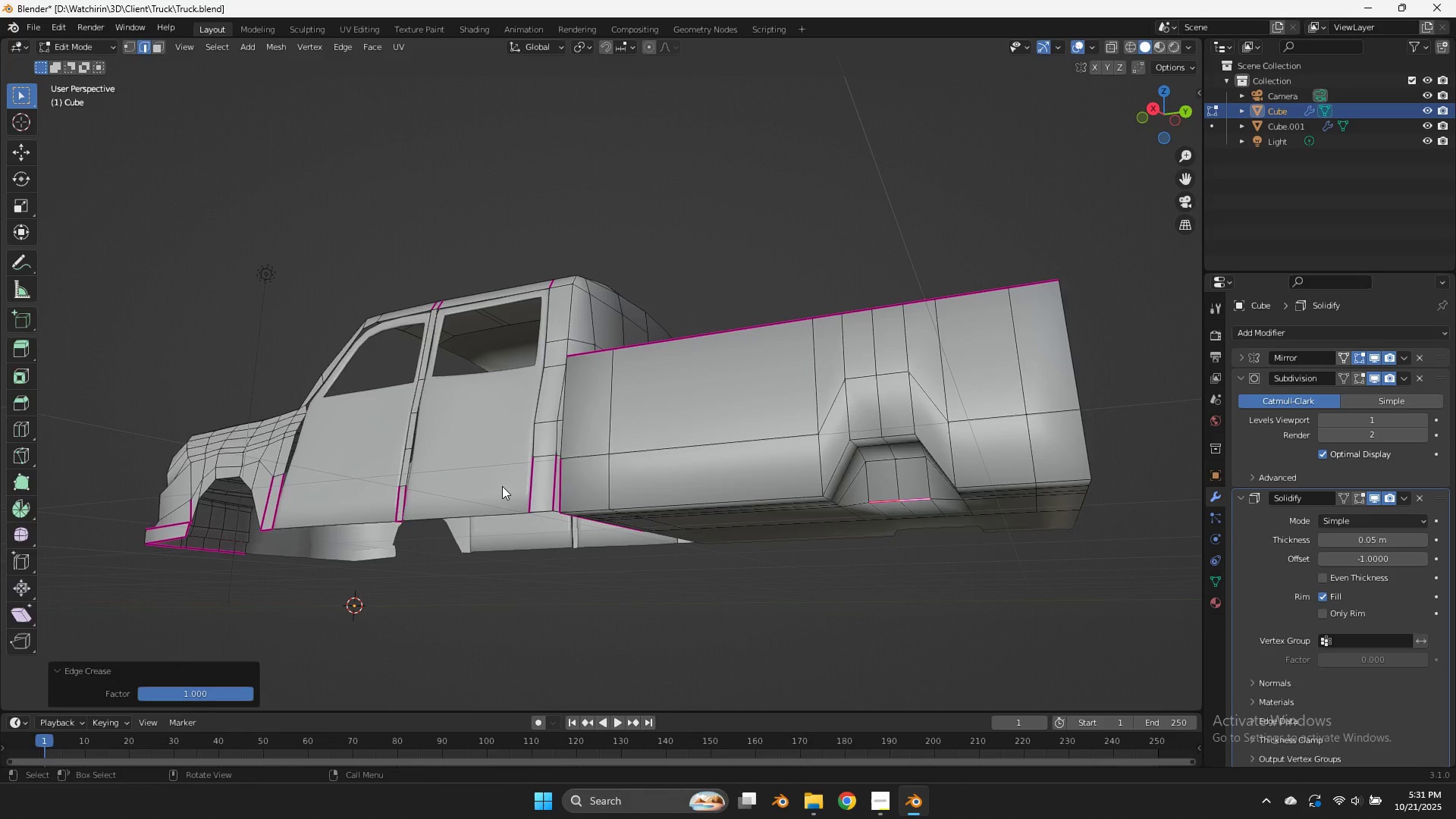 
key(Tab)
 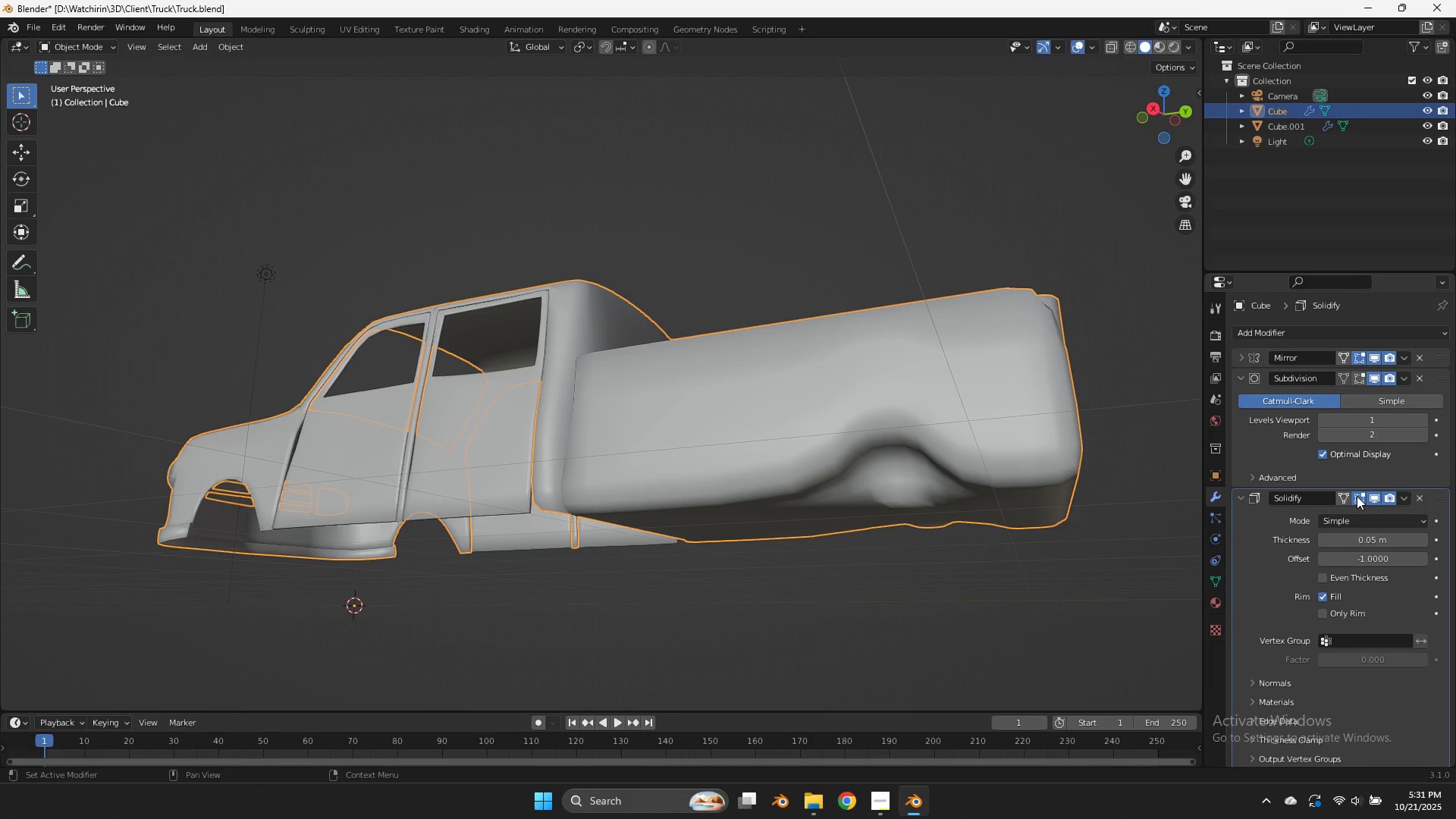 
left_click([1360, 379])
 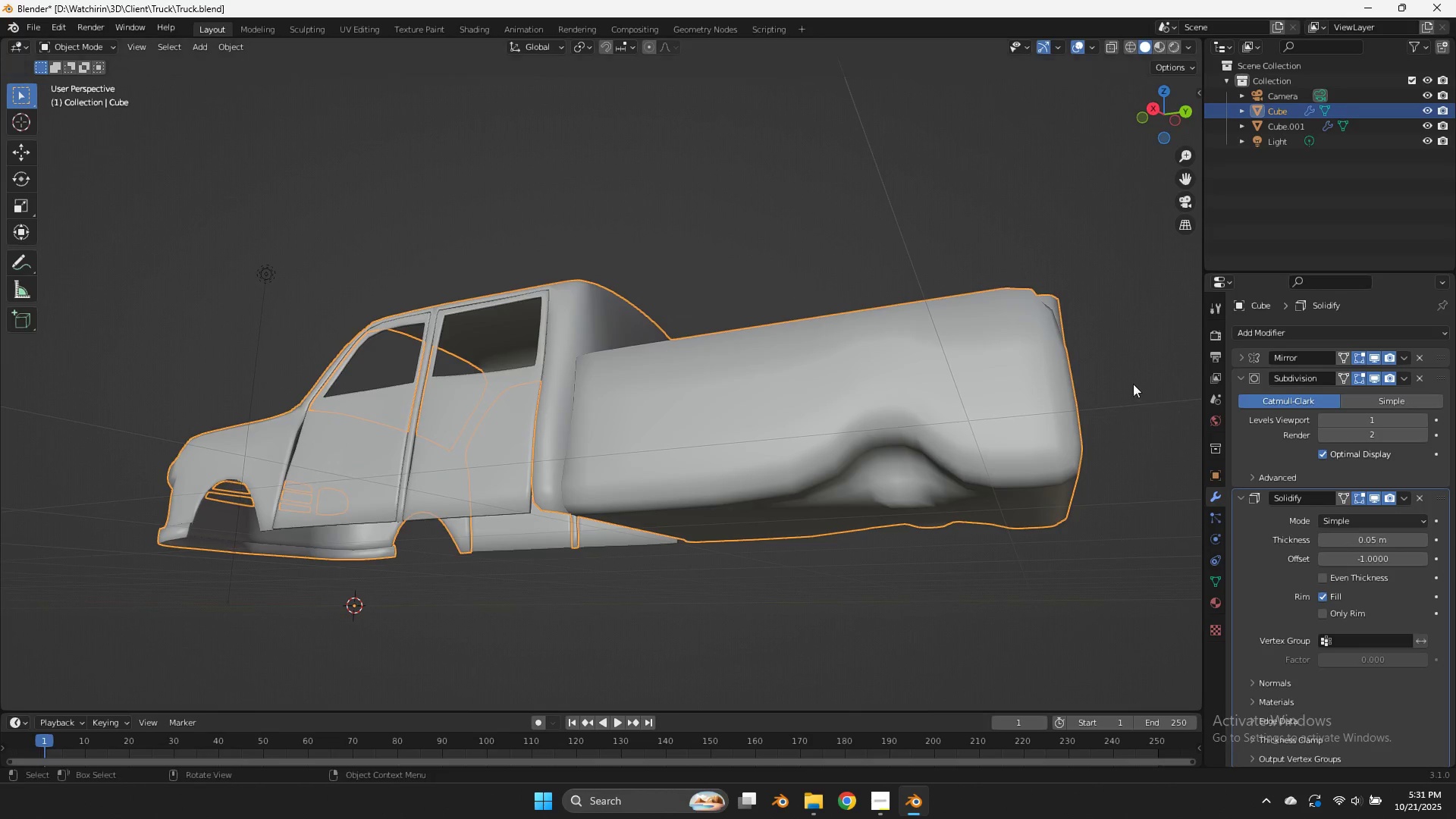 
scroll: coordinate [1141, 328], scroll_direction: up, amount: 3.0
 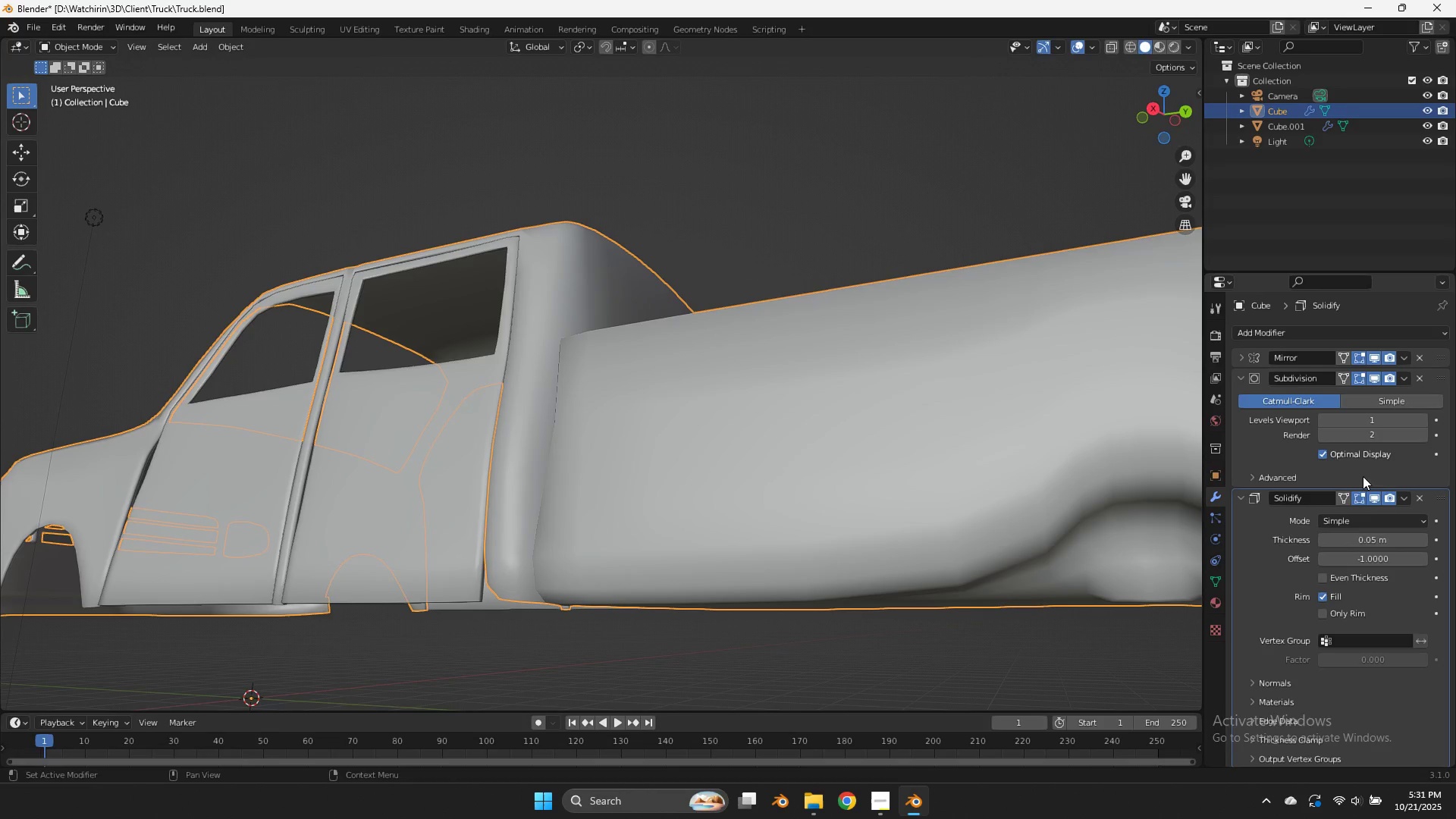 
left_click([1364, 499])
 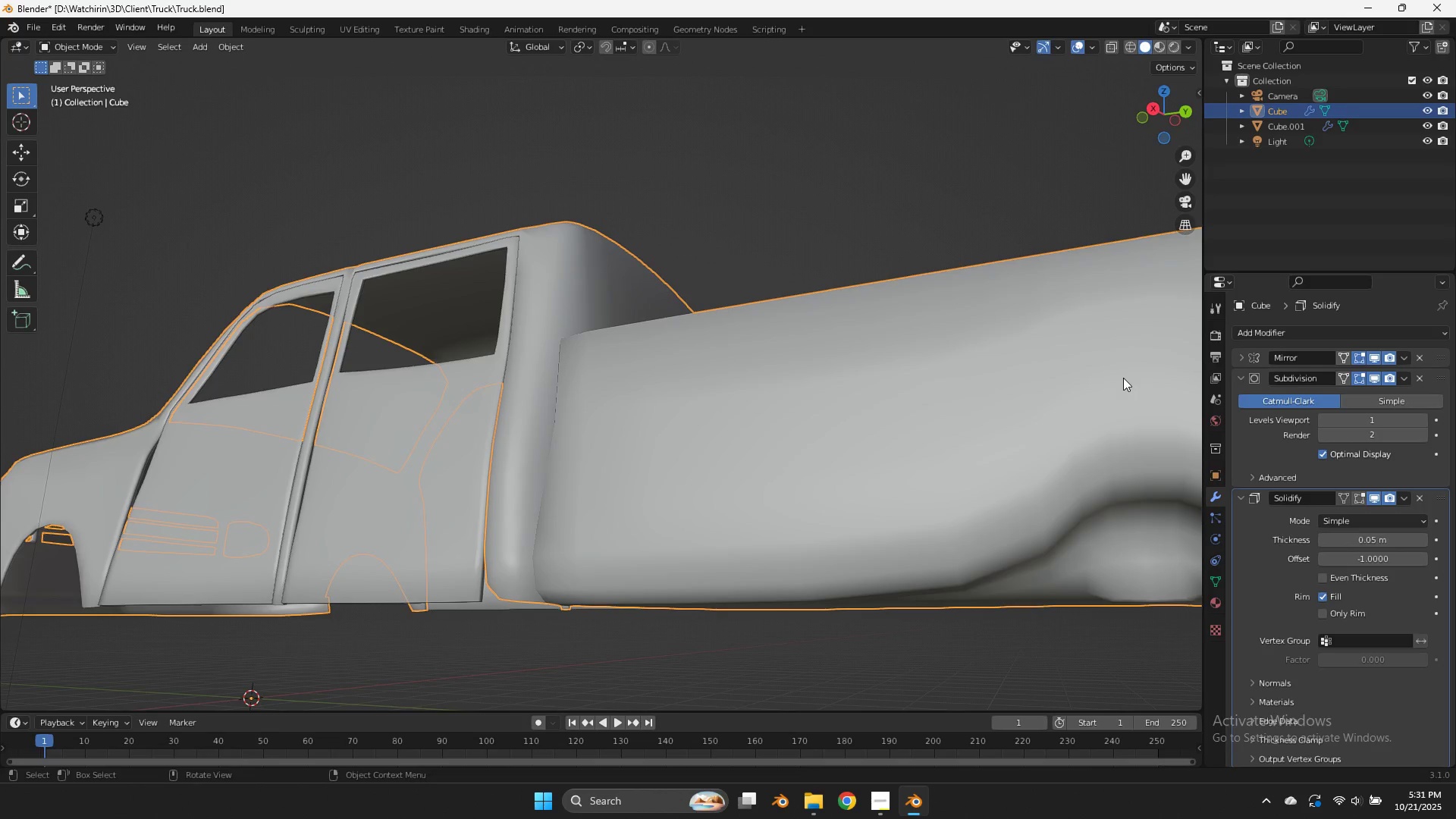 
key(Tab)
 